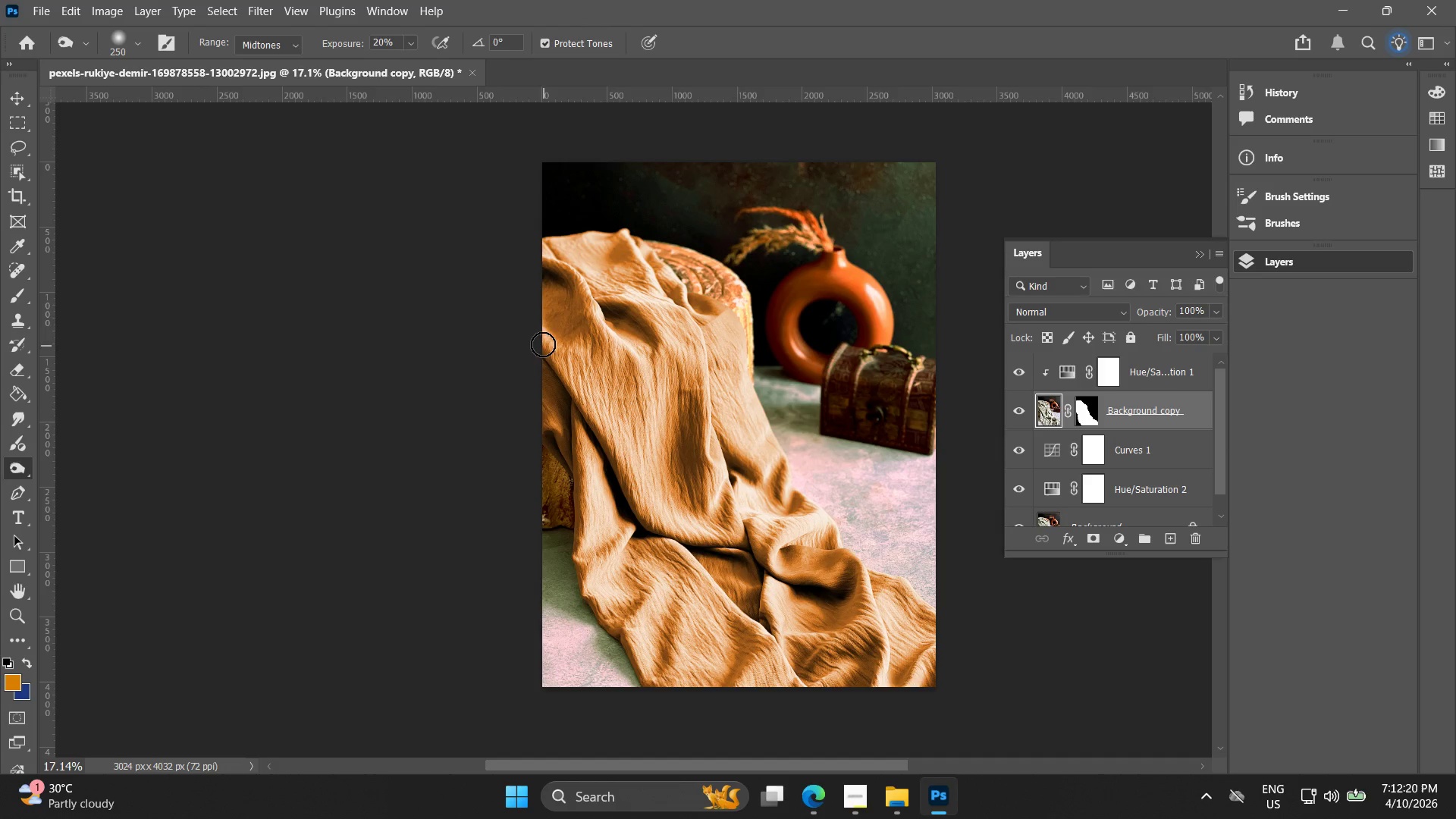 
left_click_drag(start_coordinate=[544, 338], to_coordinate=[620, 414])
 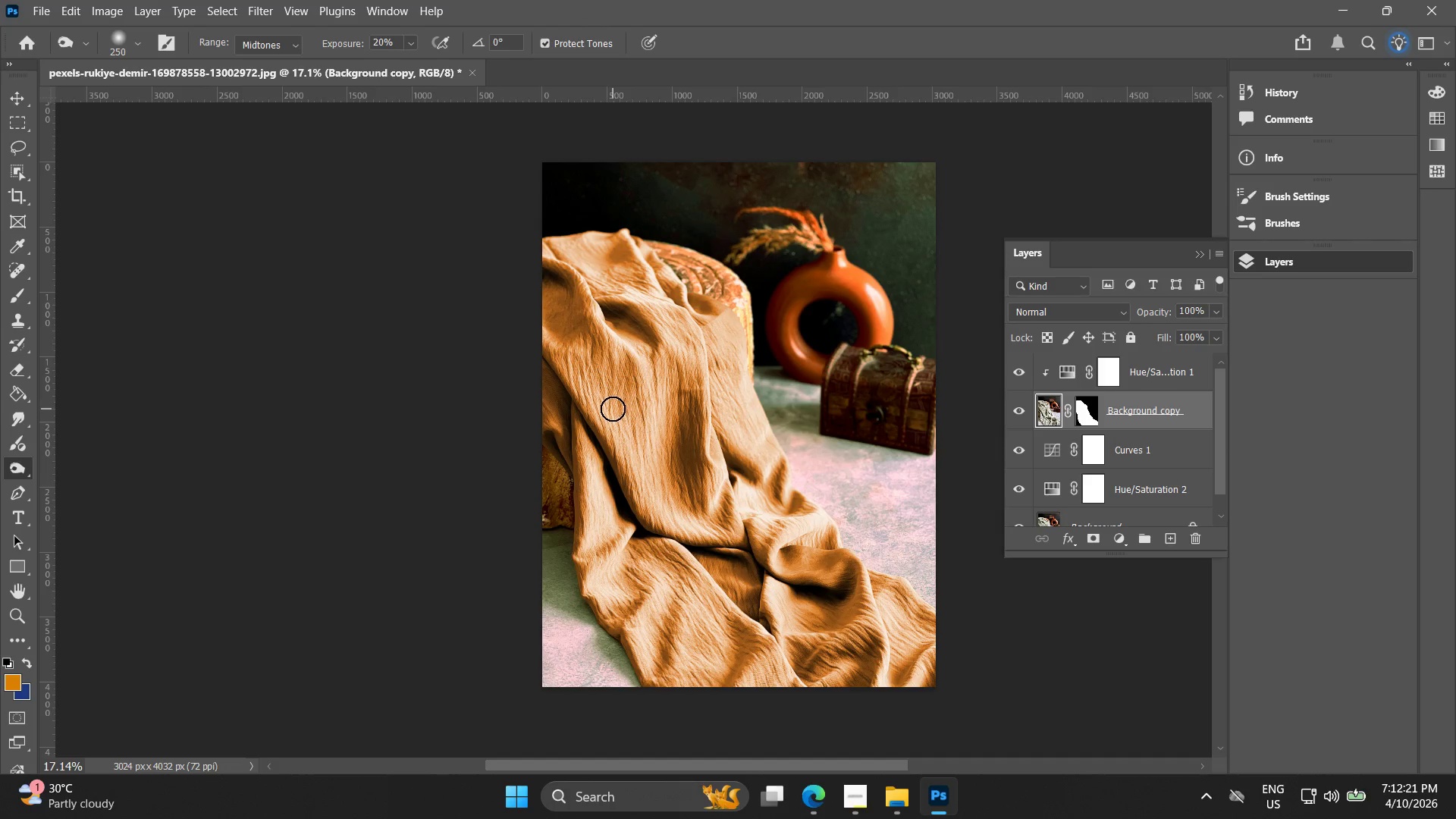 
hold_key(key=BracketRight, duration=0.83)
 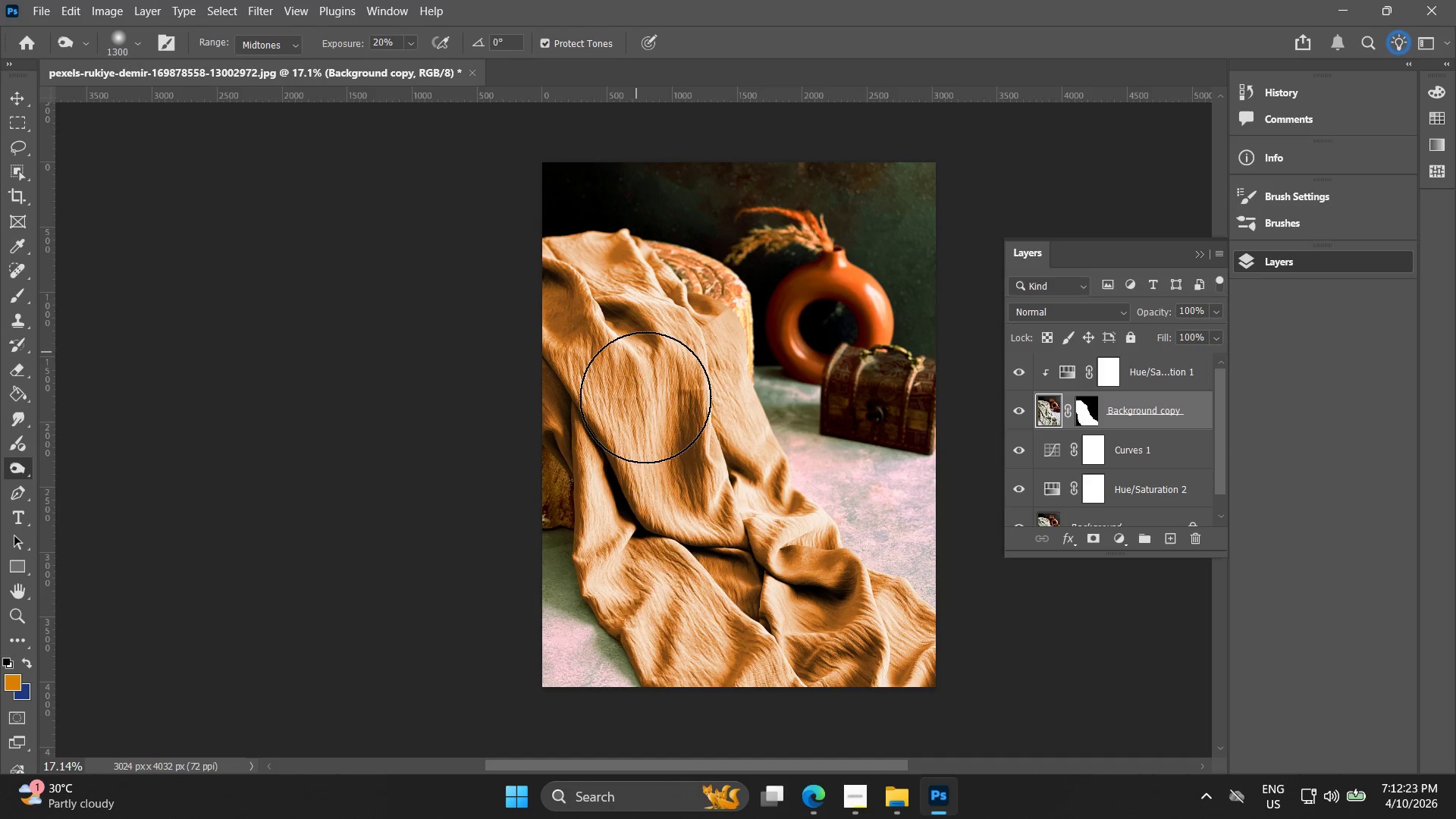 
left_click_drag(start_coordinate=[635, 347], to_coordinate=[787, 664])
 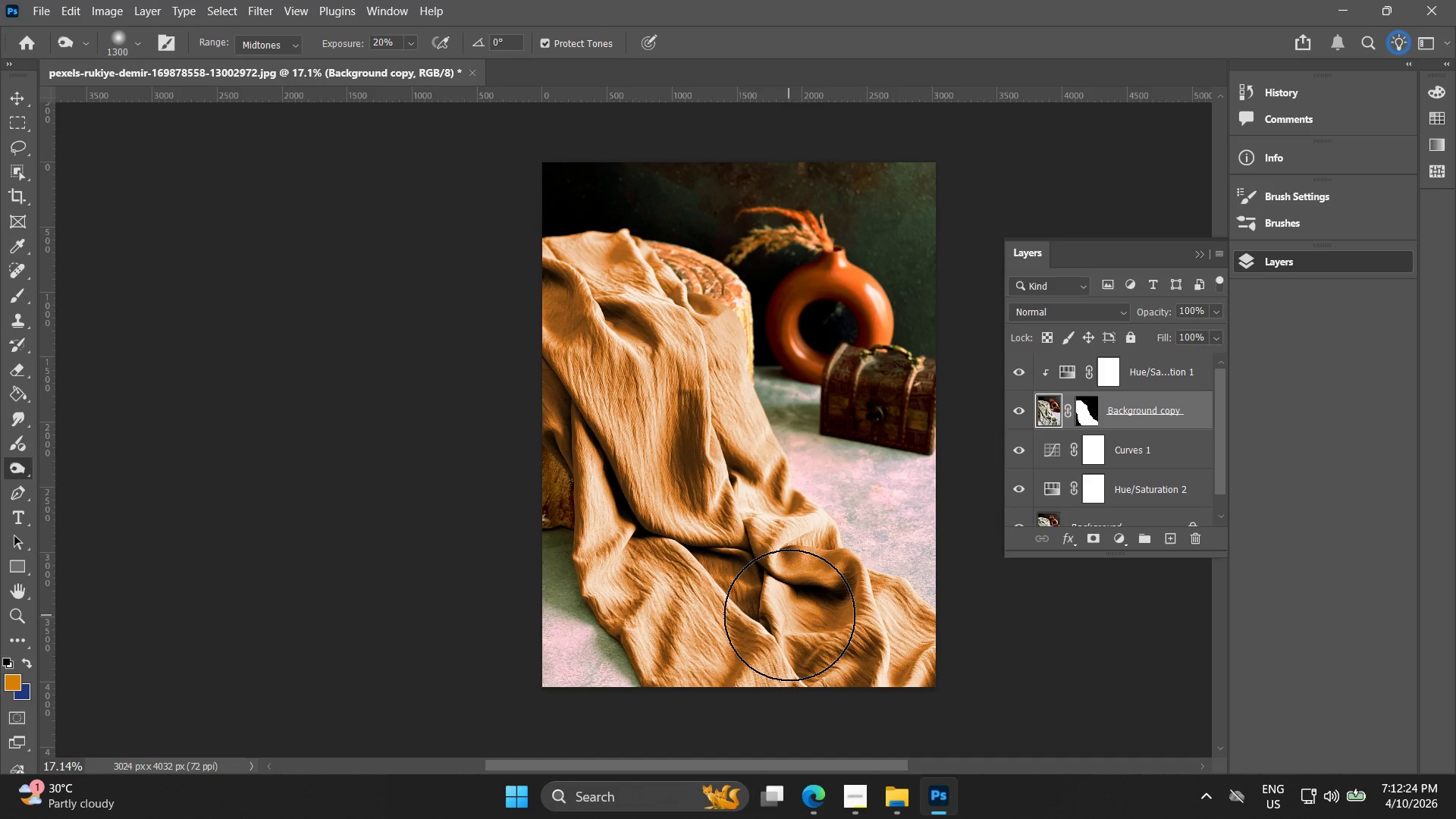 
left_click_drag(start_coordinate=[796, 620], to_coordinate=[962, 633])
 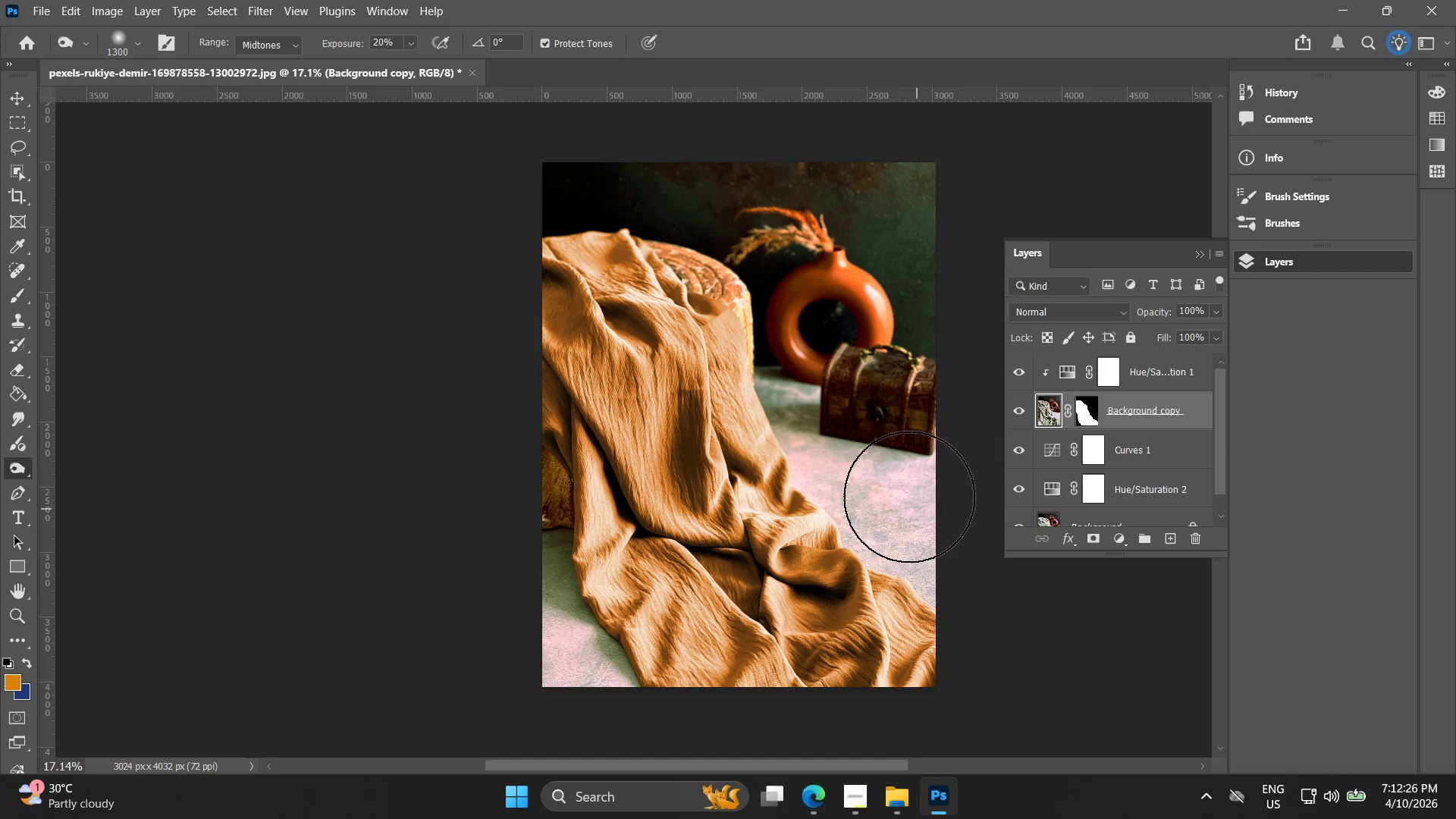 
key(Control+Z)
 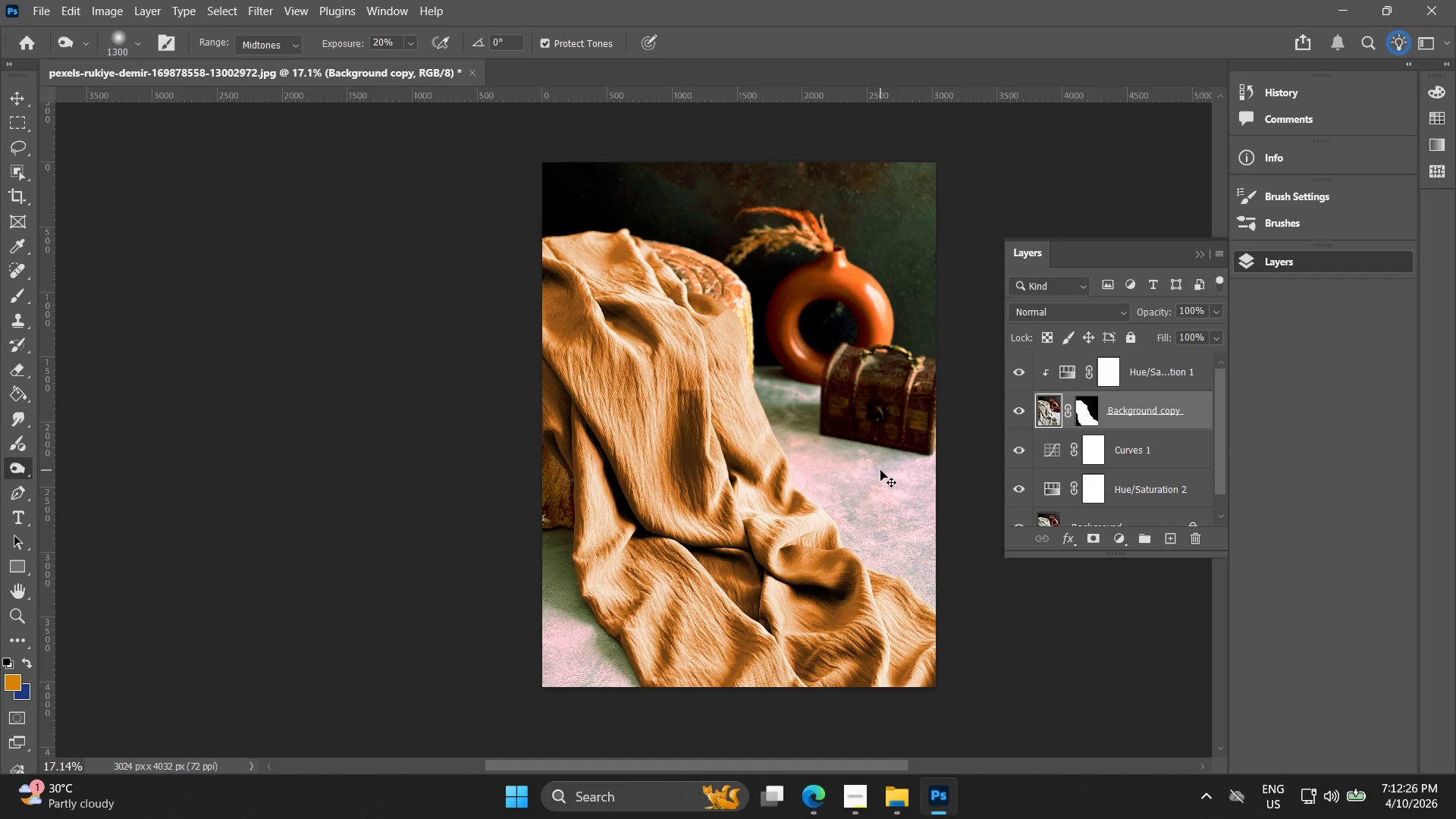 
key(Control+Z)
 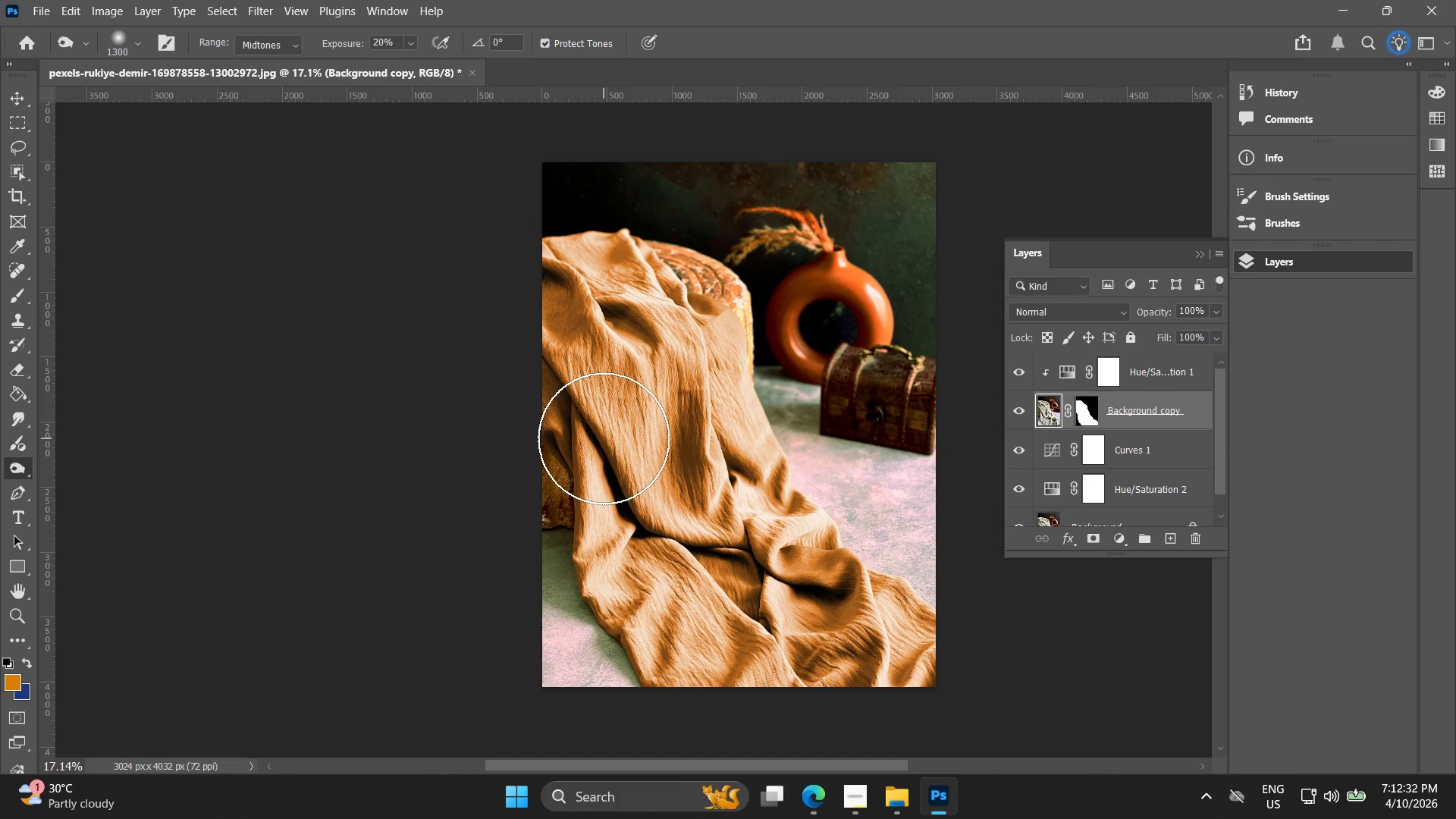 
wait(7.08)
 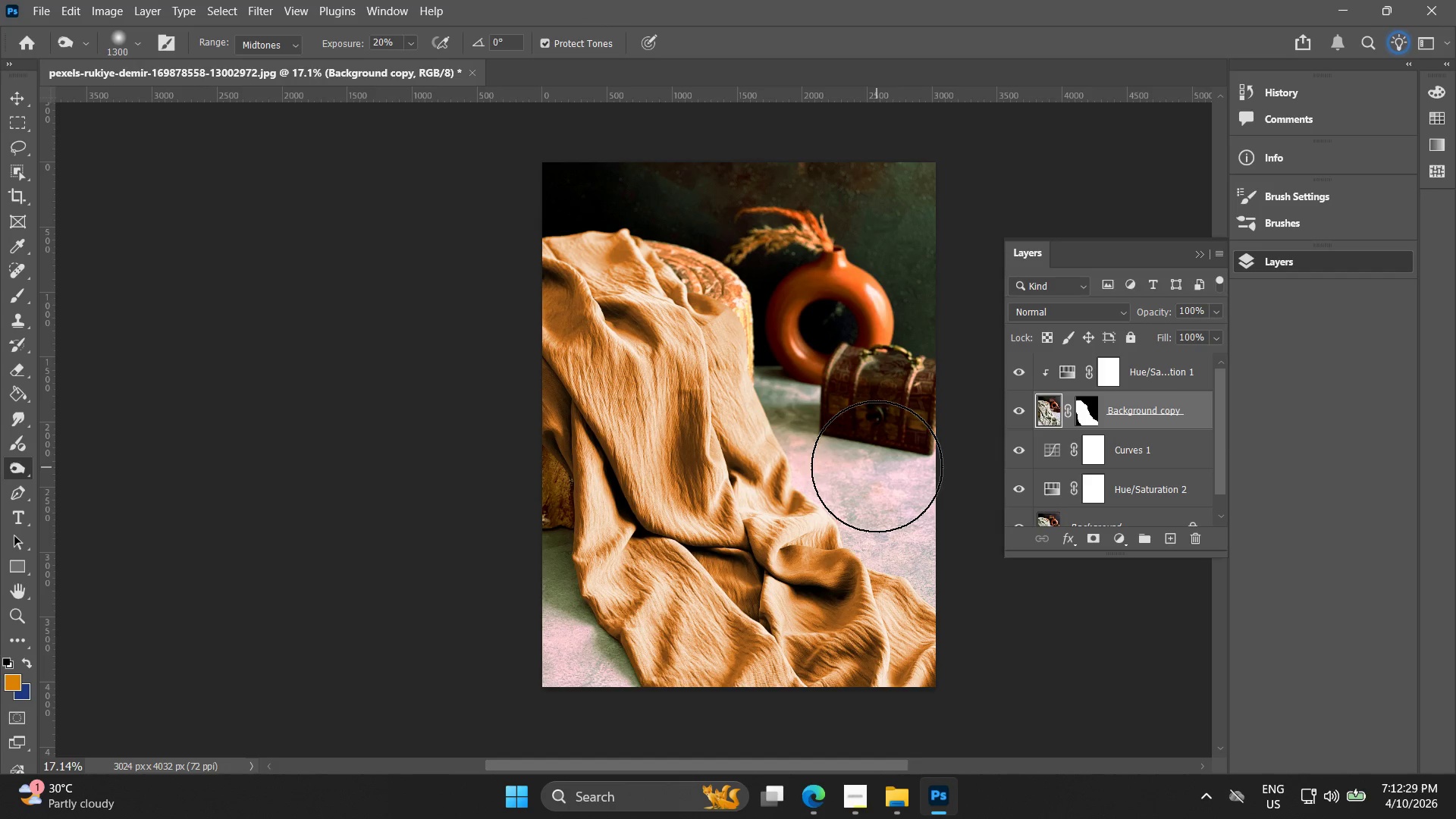 
left_click_drag(start_coordinate=[755, 576], to_coordinate=[893, 666])
 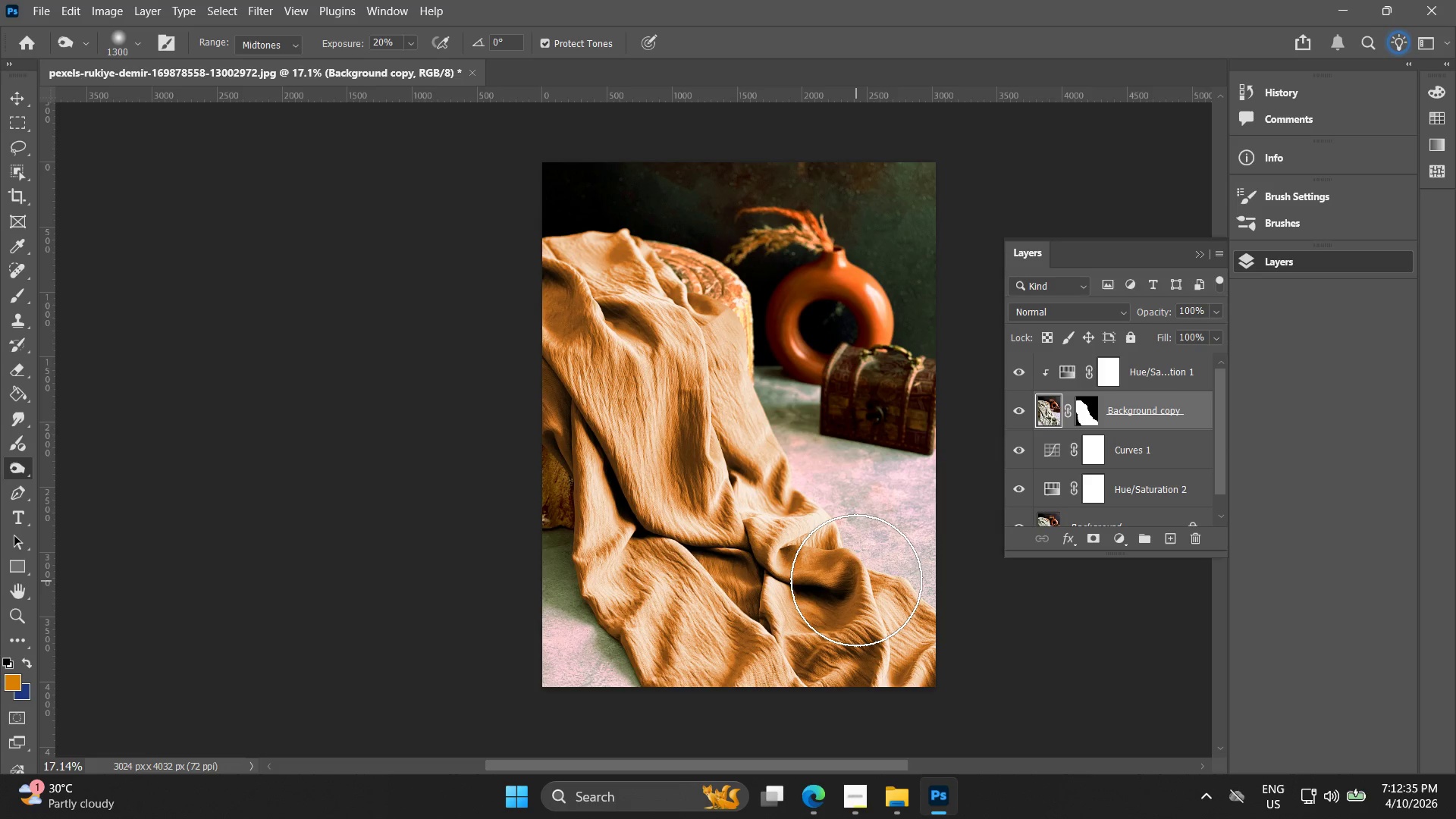 
key(Control+ControlLeft)
 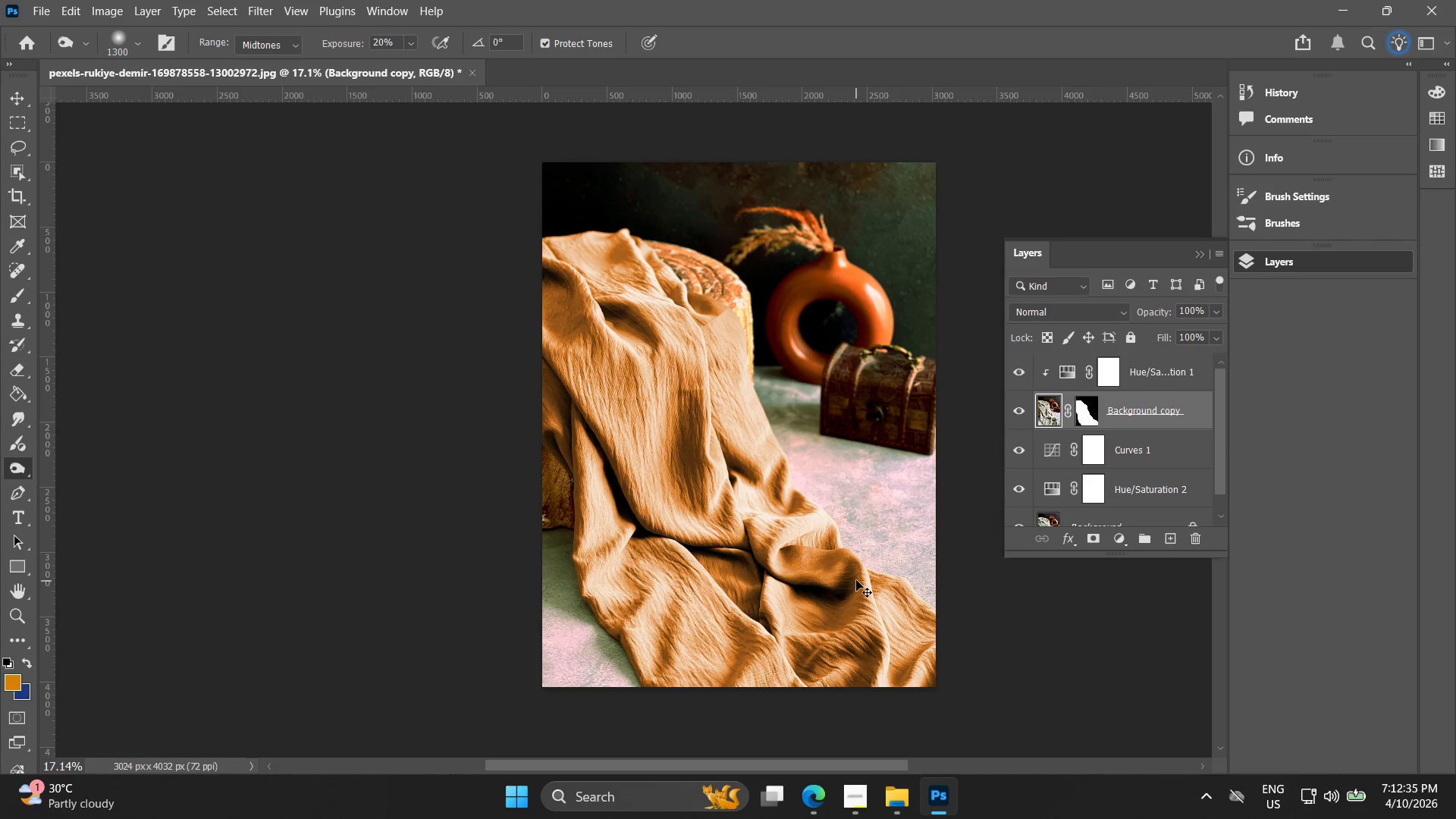 
key(Control+Z)
 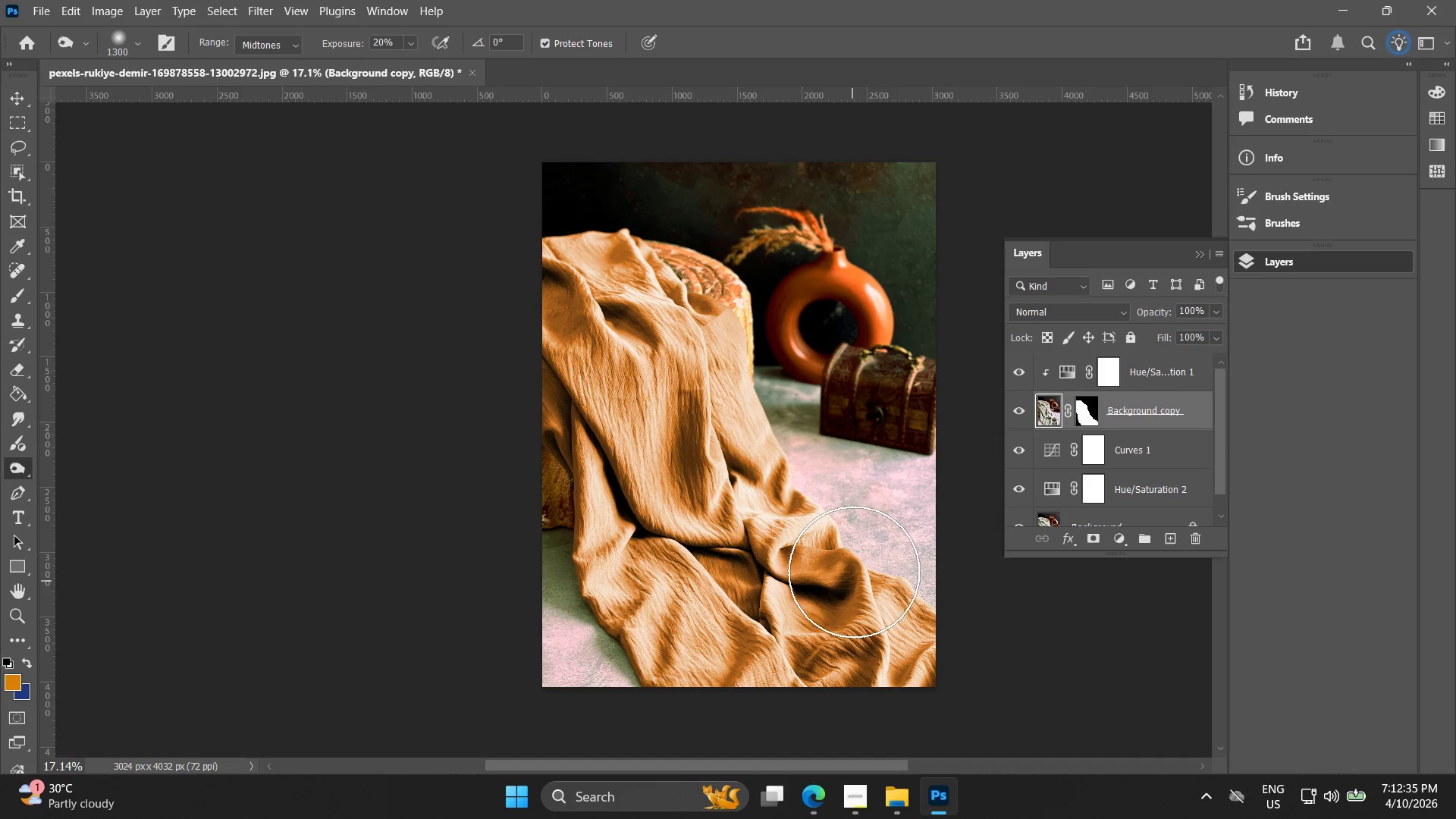 
left_click_drag(start_coordinate=[843, 554], to_coordinate=[495, 247])
 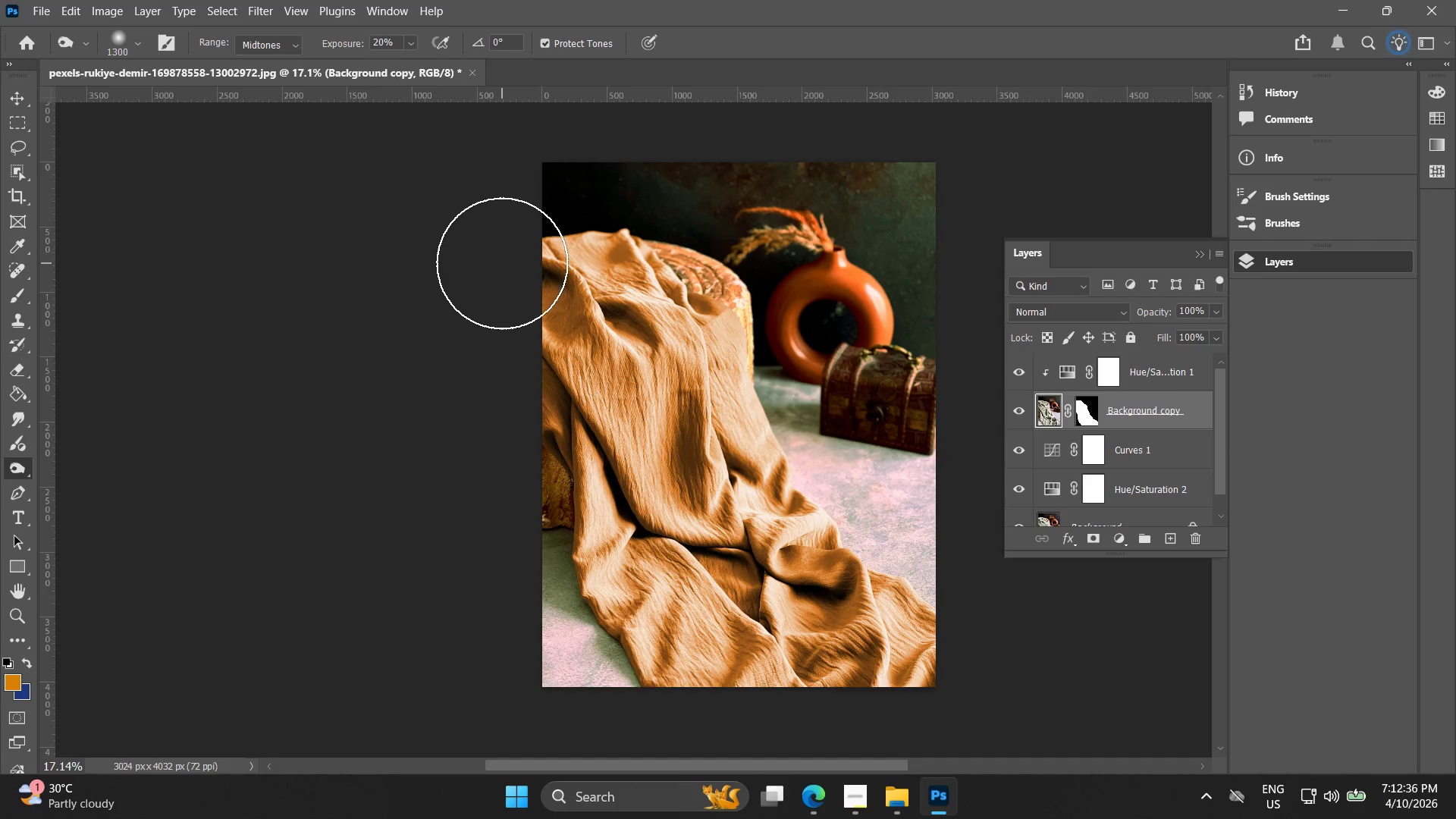 
key(Control+ControlLeft)
 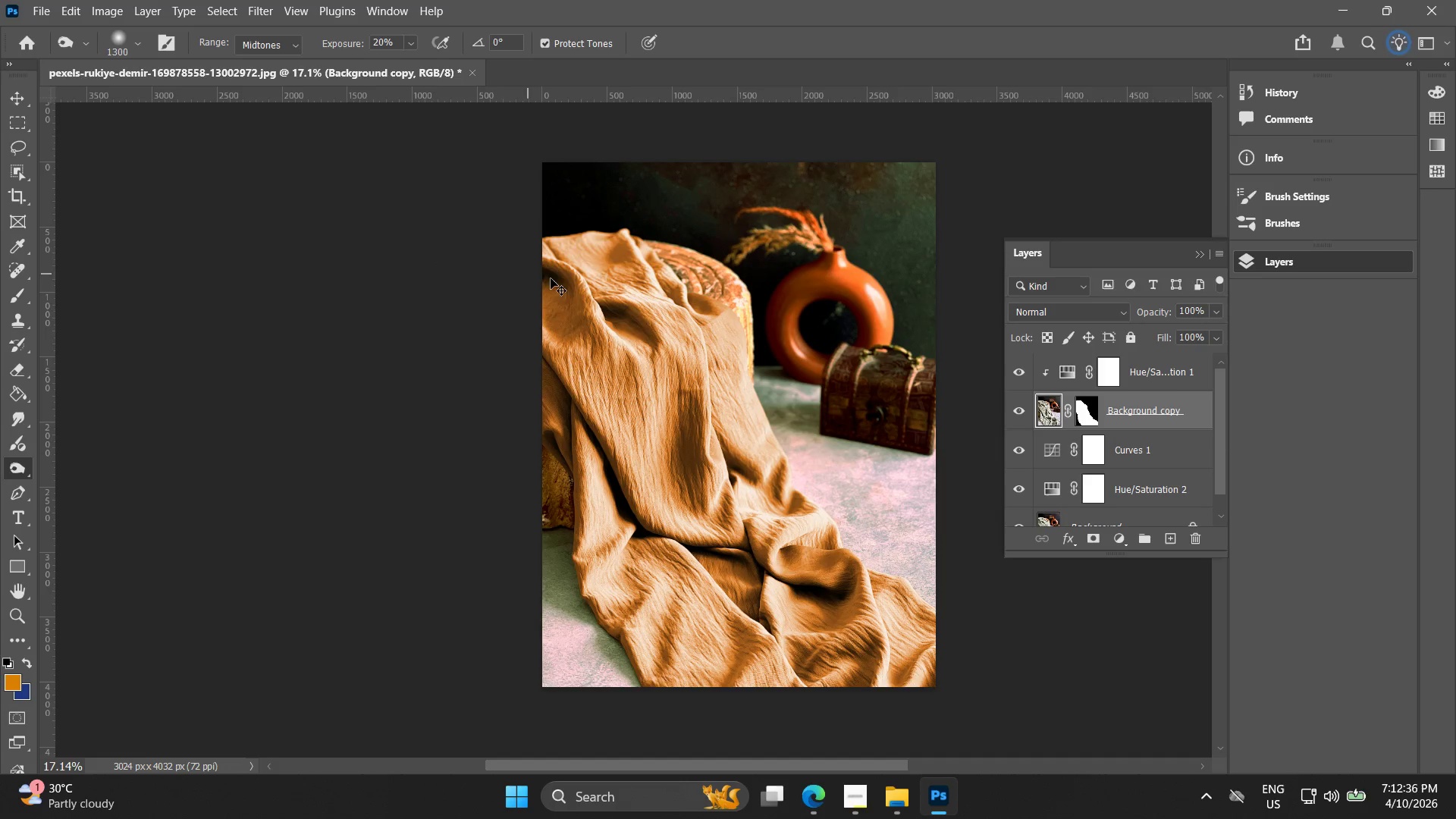 
key(Control+Z)
 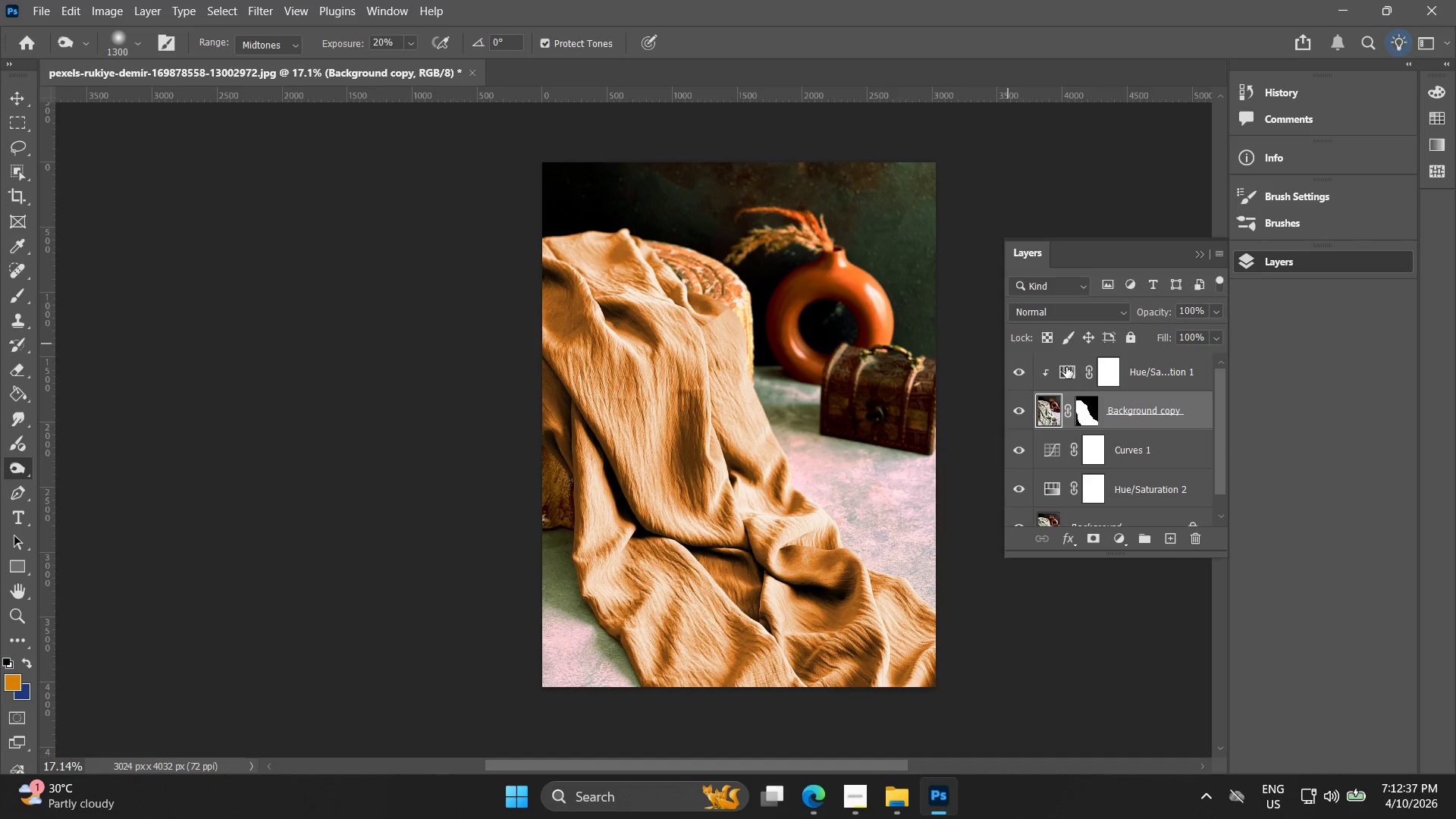 
double_click([1066, 367])
 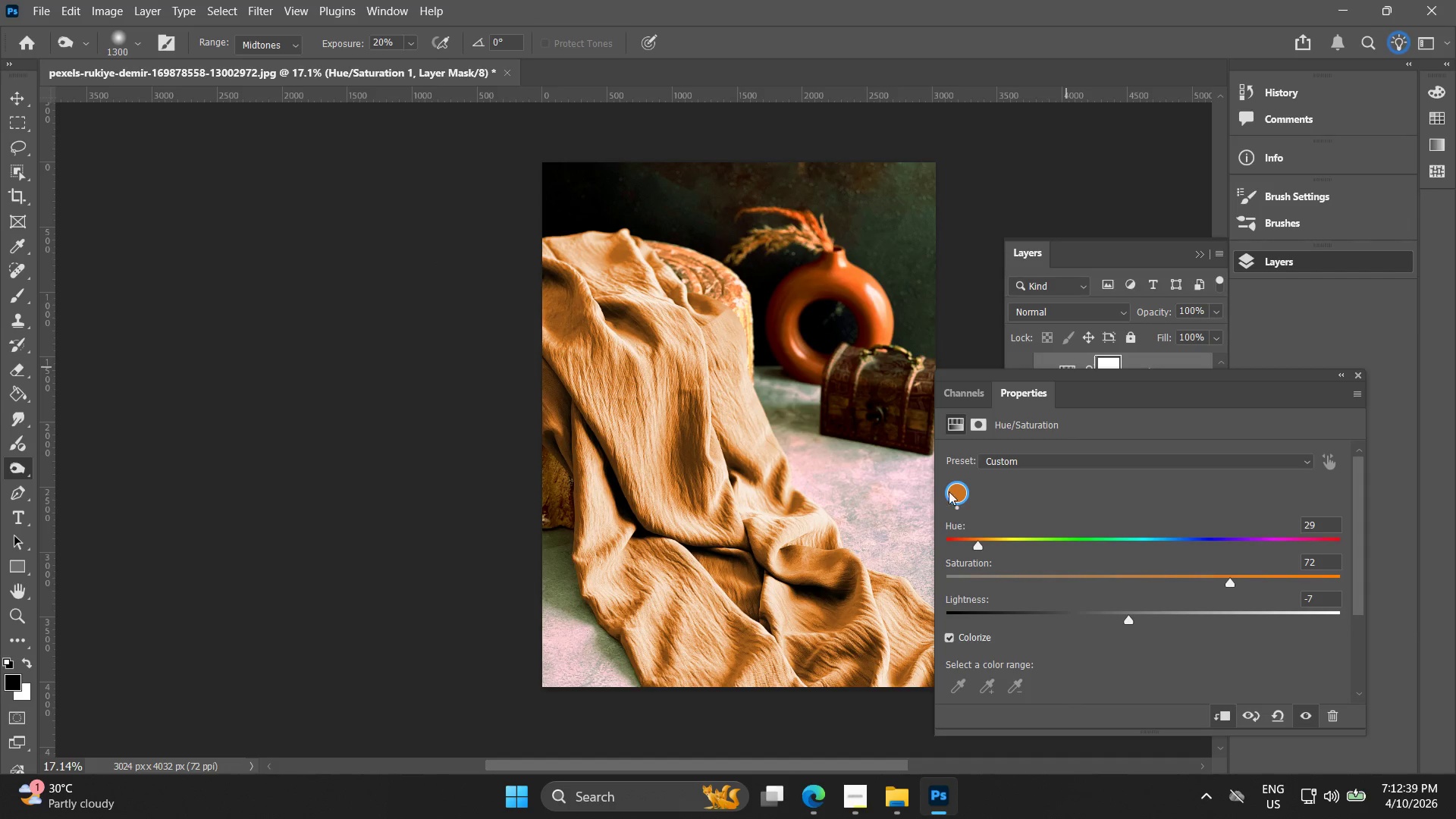 
double_click([959, 495])
 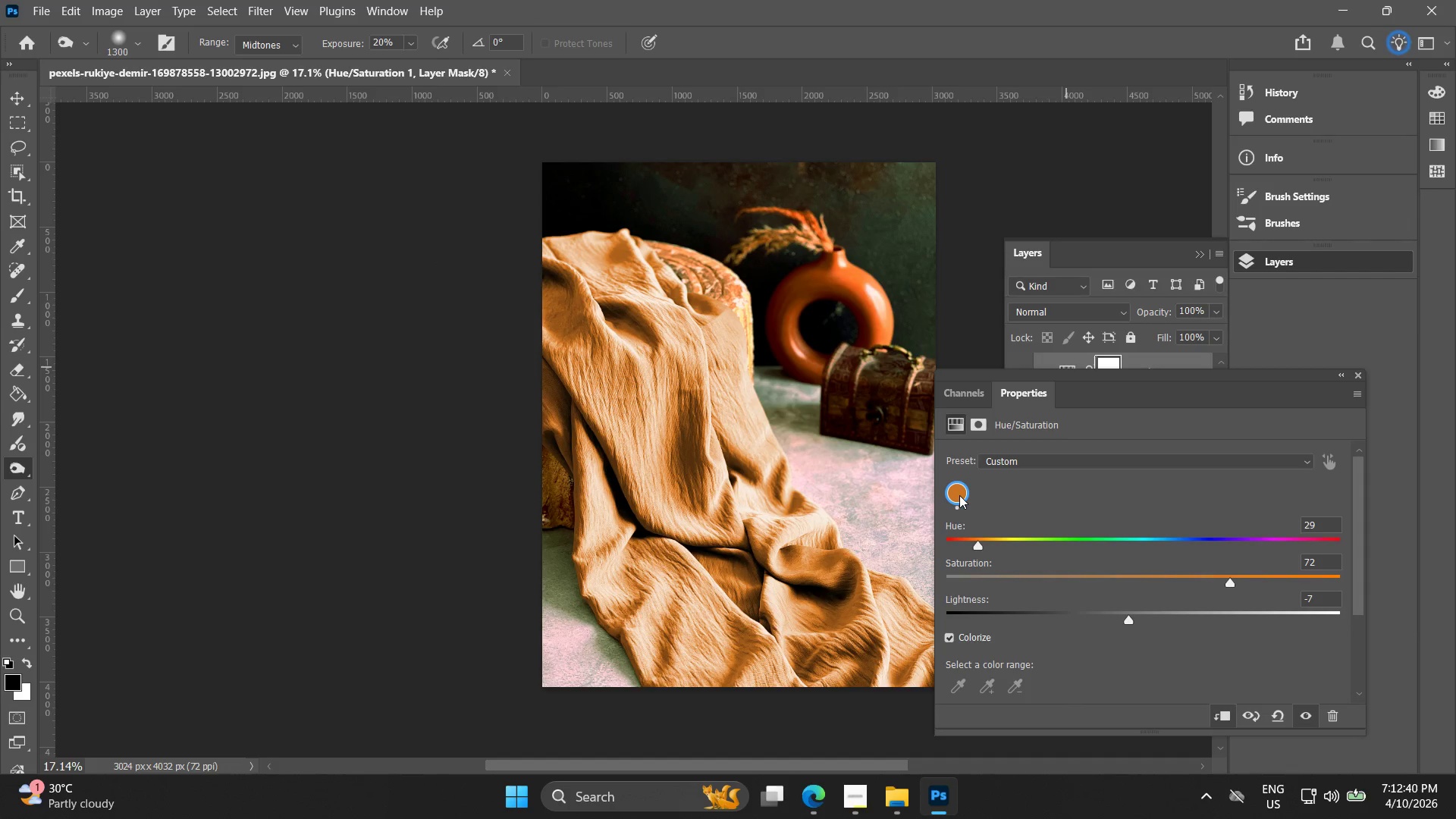 
triple_click([959, 495])
 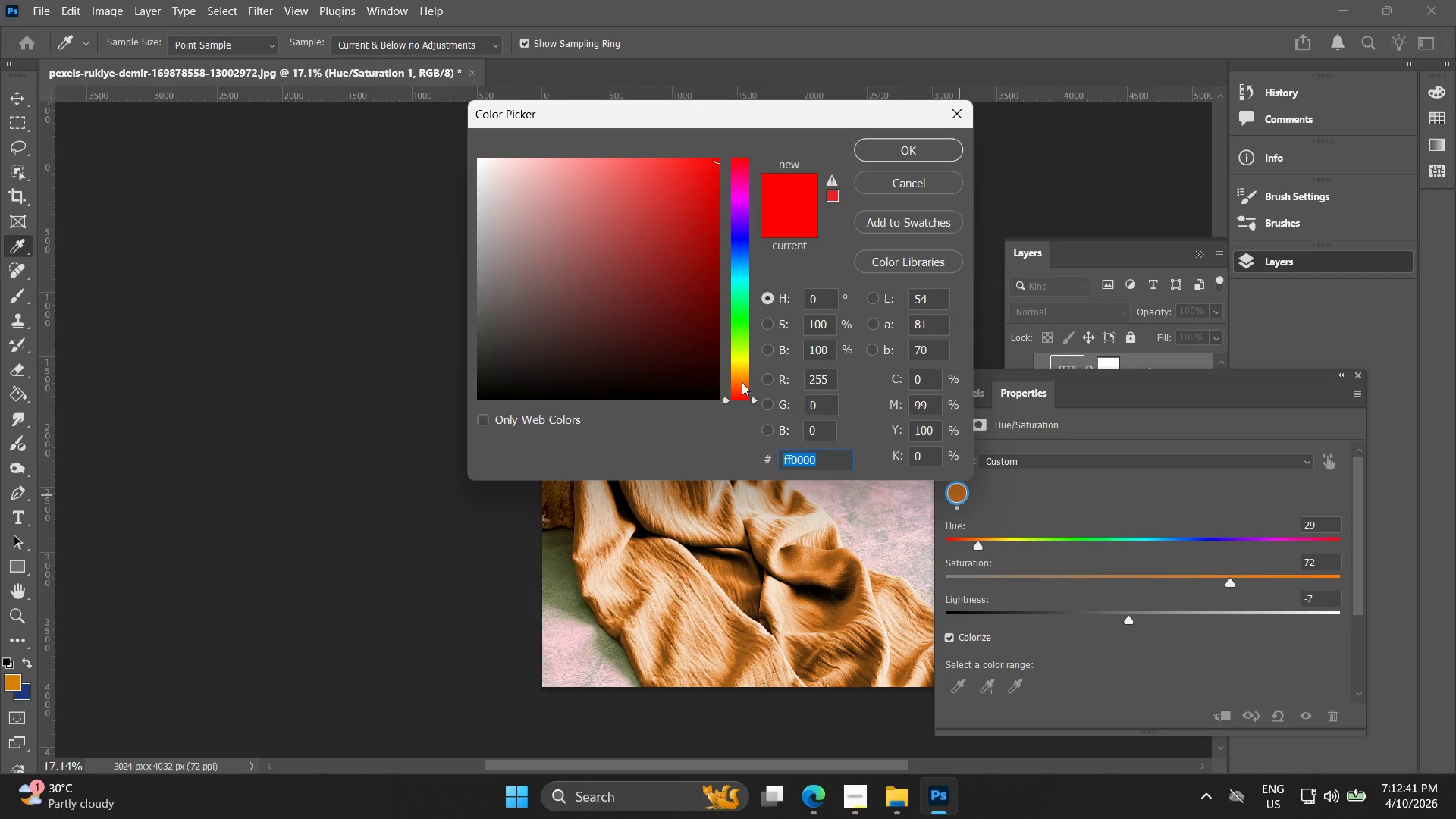 
left_click([739, 374])
 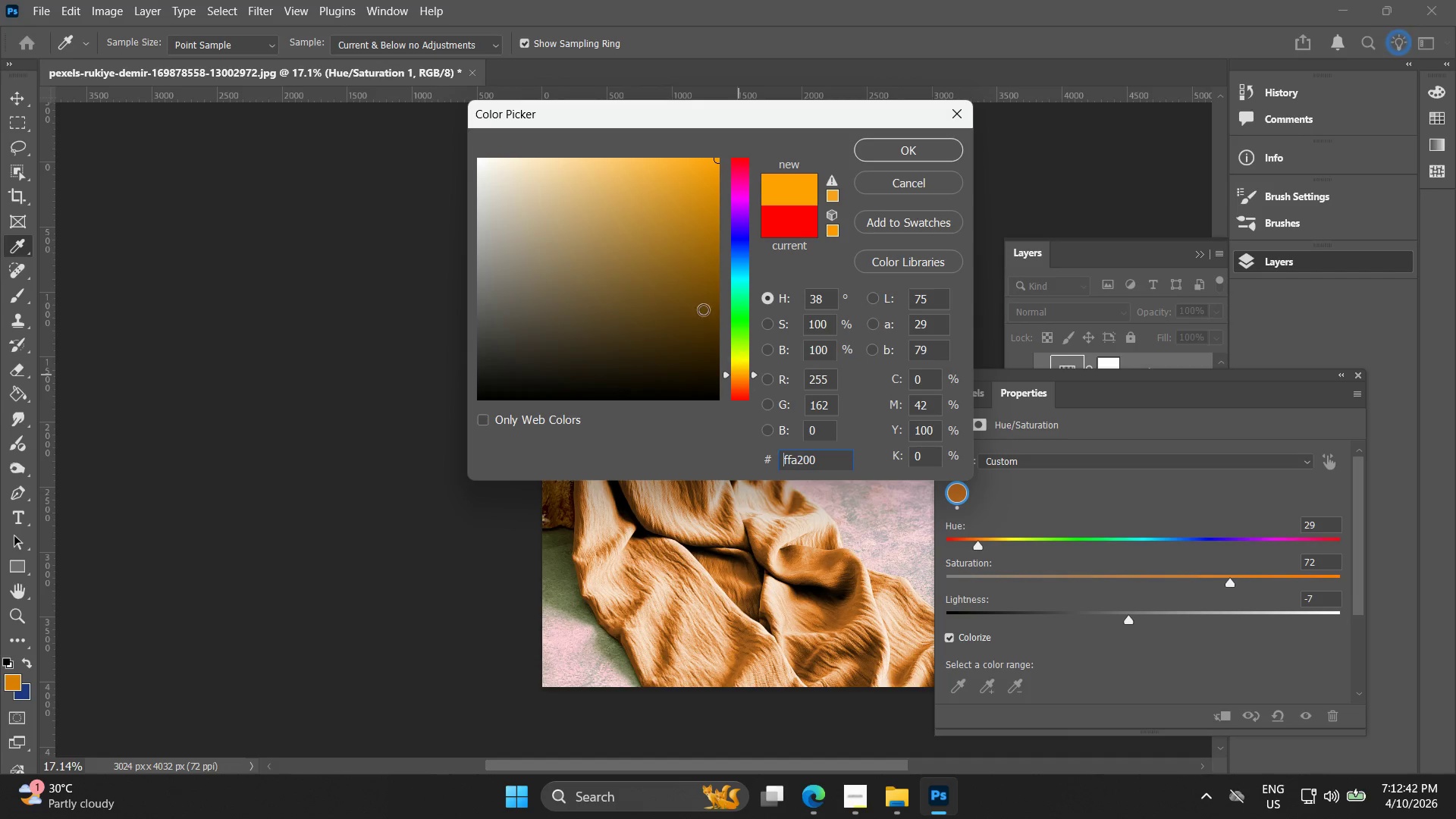 
left_click_drag(start_coordinate=[702, 304], to_coordinate=[722, 203])
 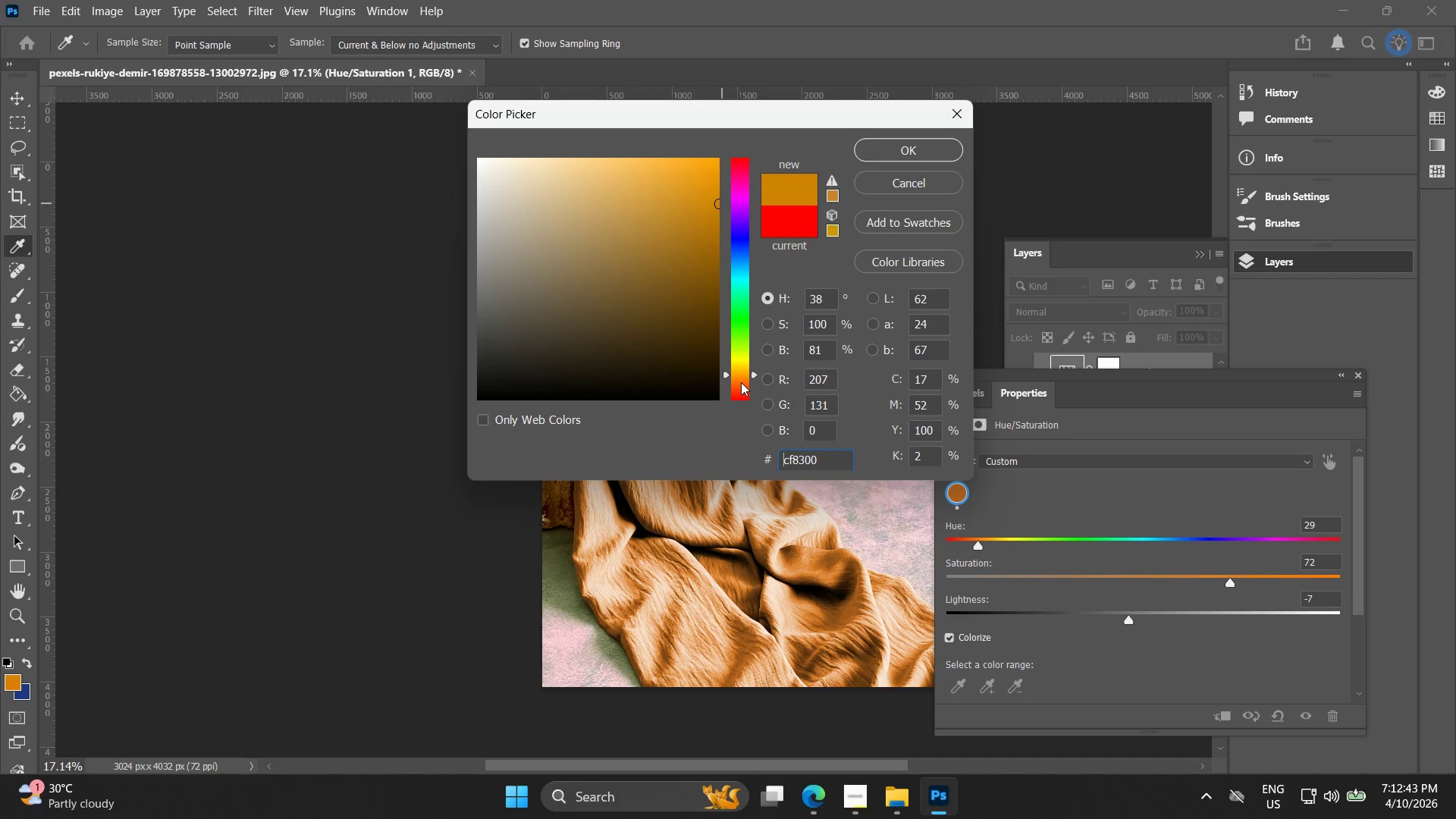 
left_click([741, 382])
 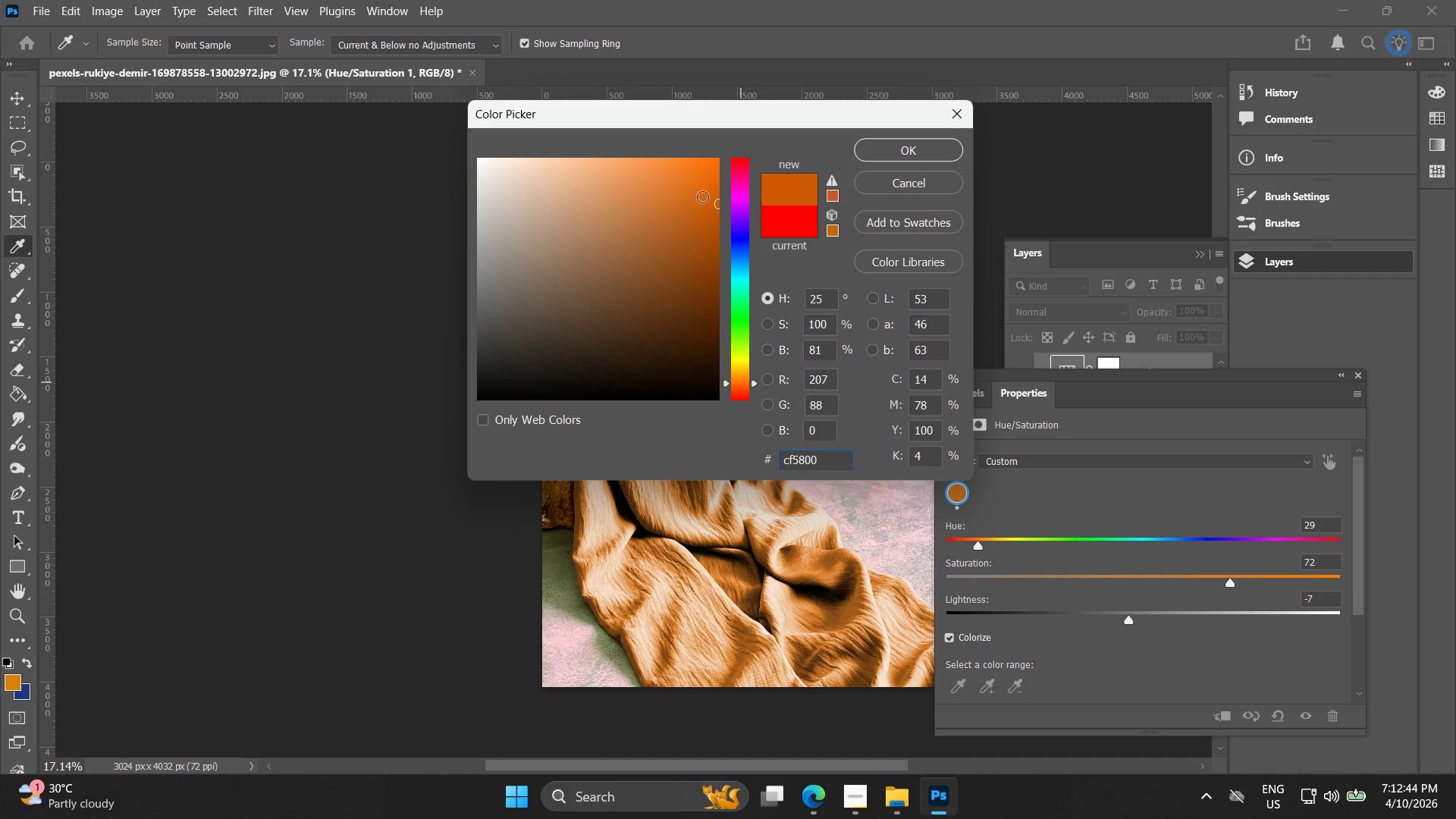 
left_click_drag(start_coordinate=[704, 179], to_coordinate=[707, 155])
 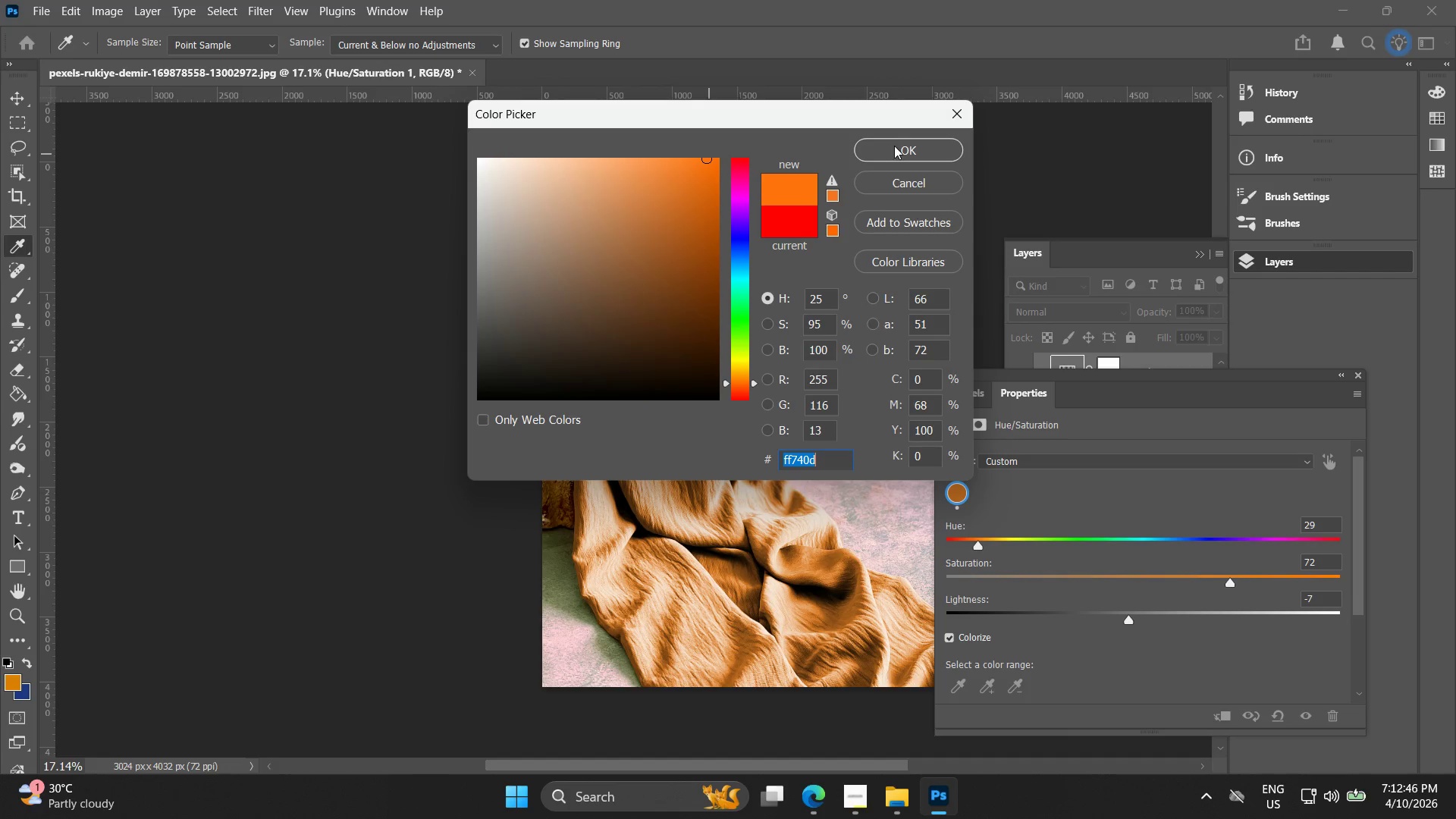 
double_click([894, 146])
 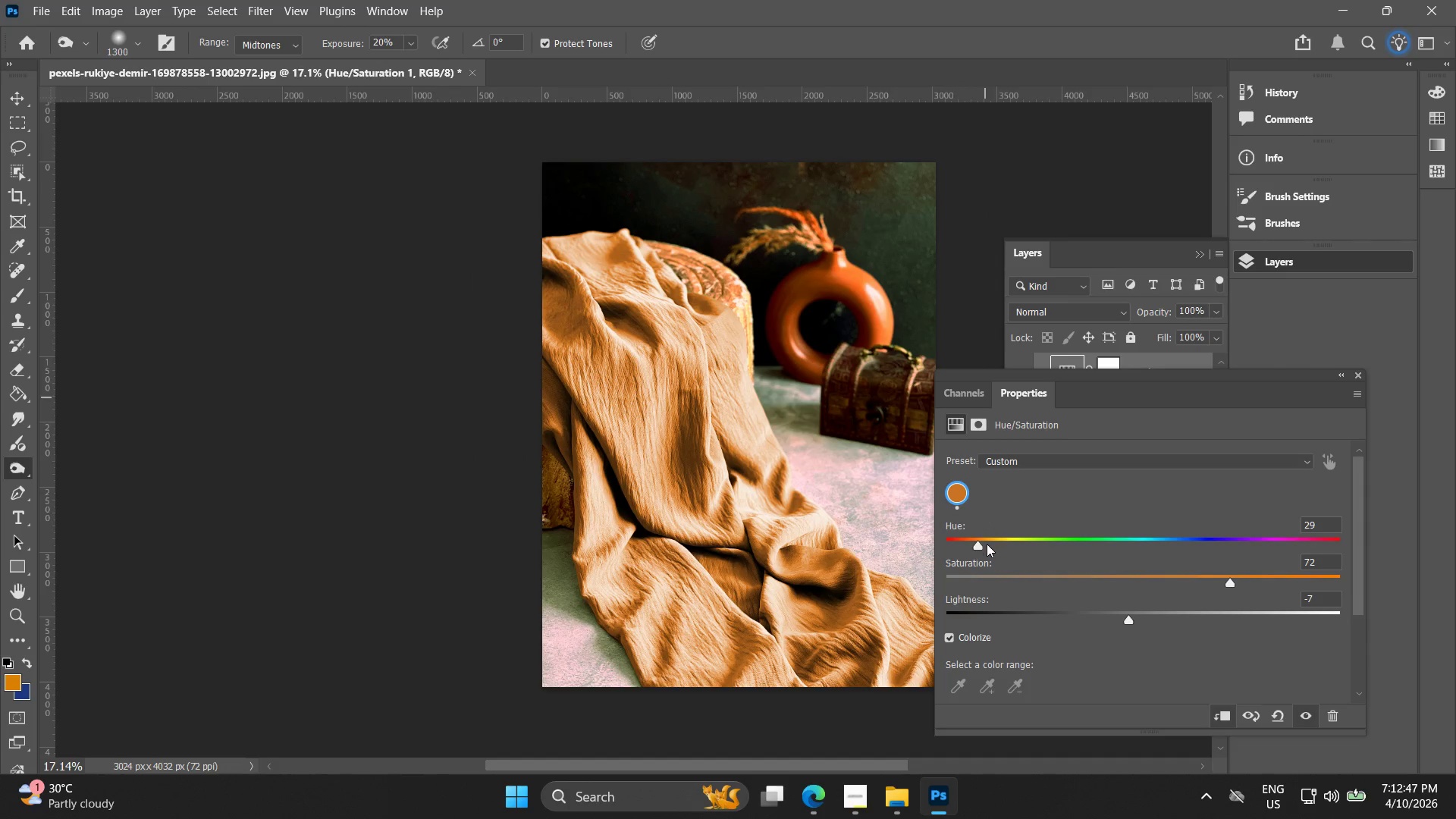 
left_click_drag(start_coordinate=[979, 548], to_coordinate=[963, 546])
 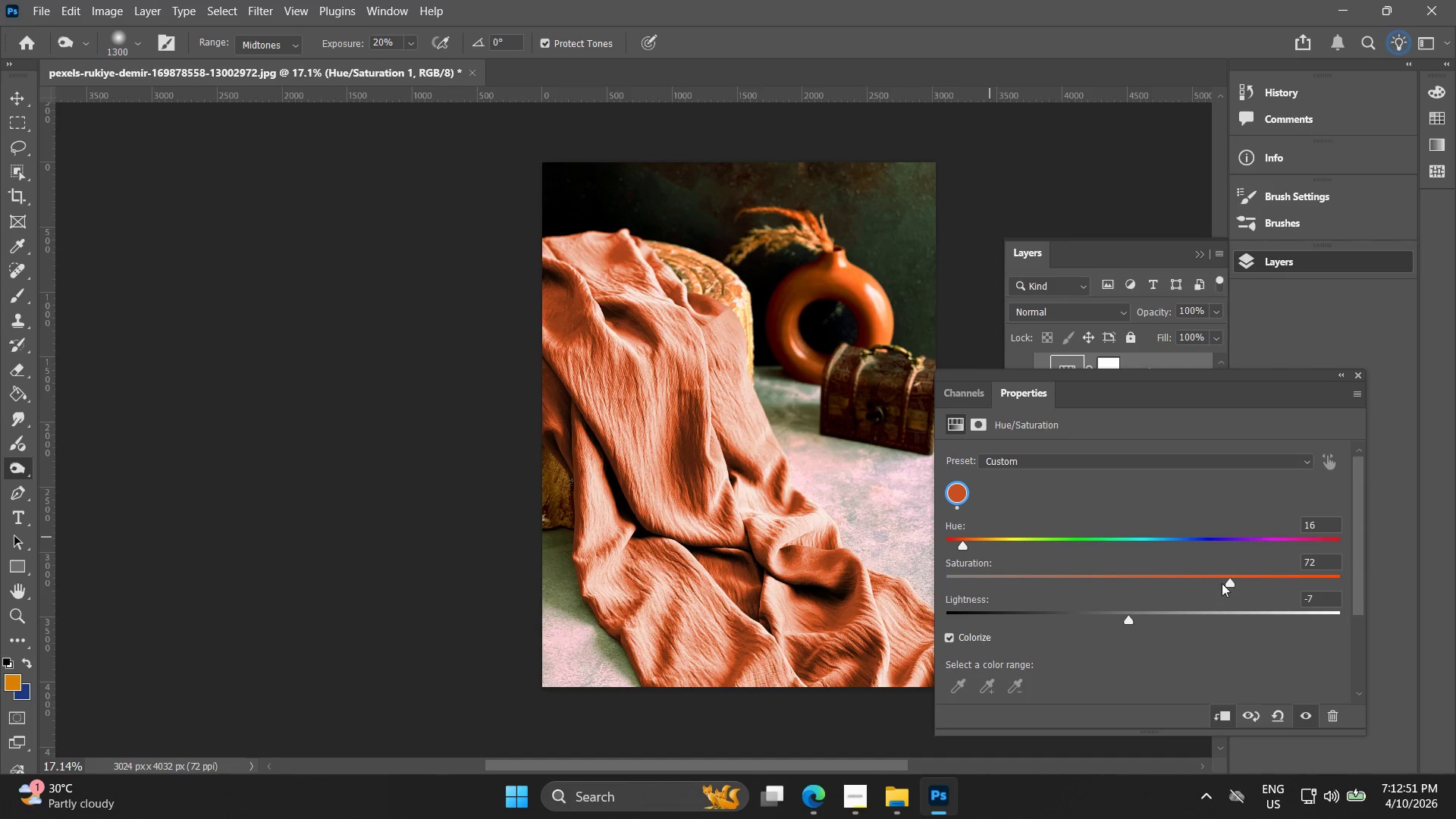 
left_click_drag(start_coordinate=[1225, 582], to_coordinate=[1141, 585])
 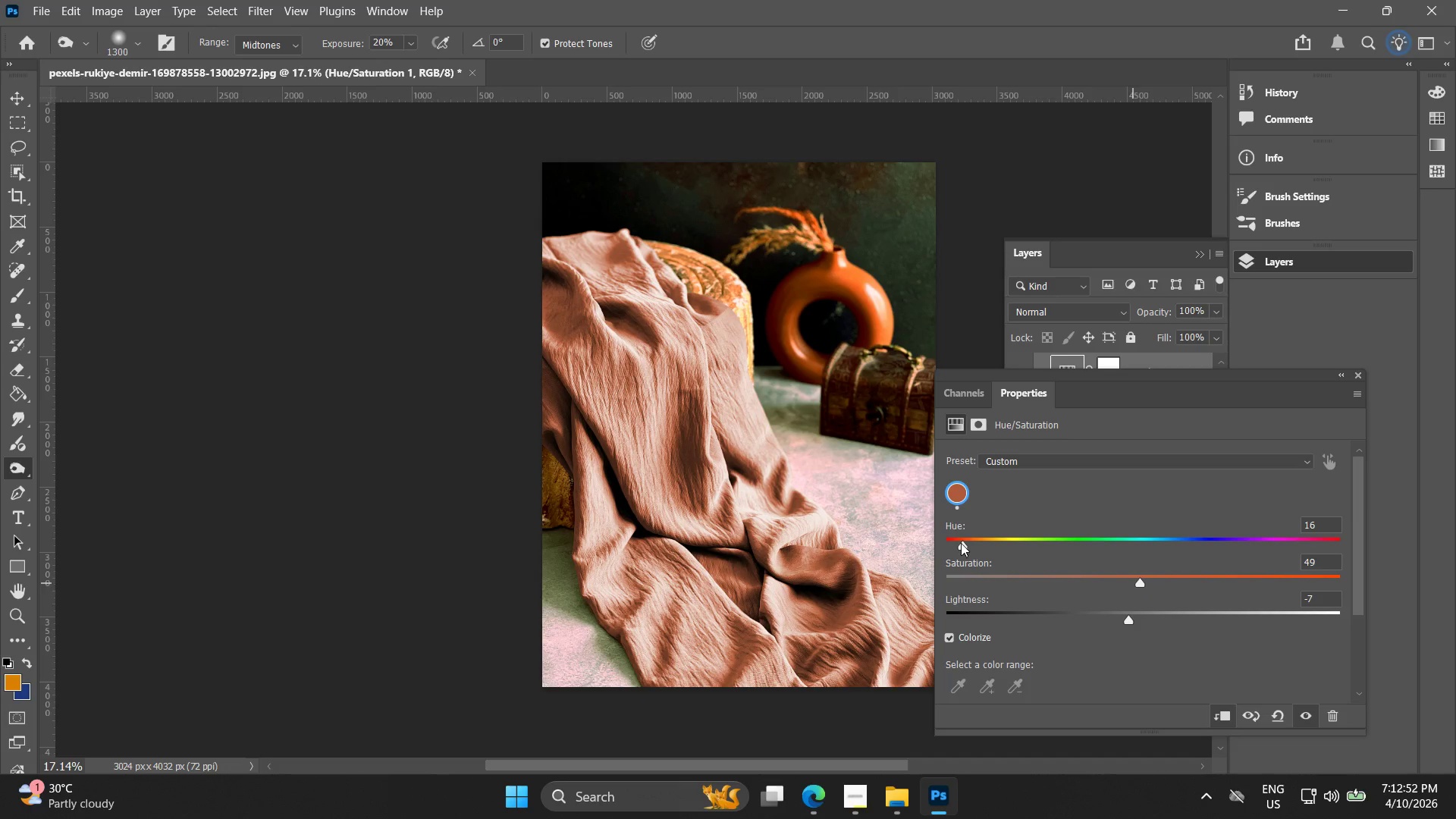 
left_click_drag(start_coordinate=[962, 543], to_coordinate=[975, 541])
 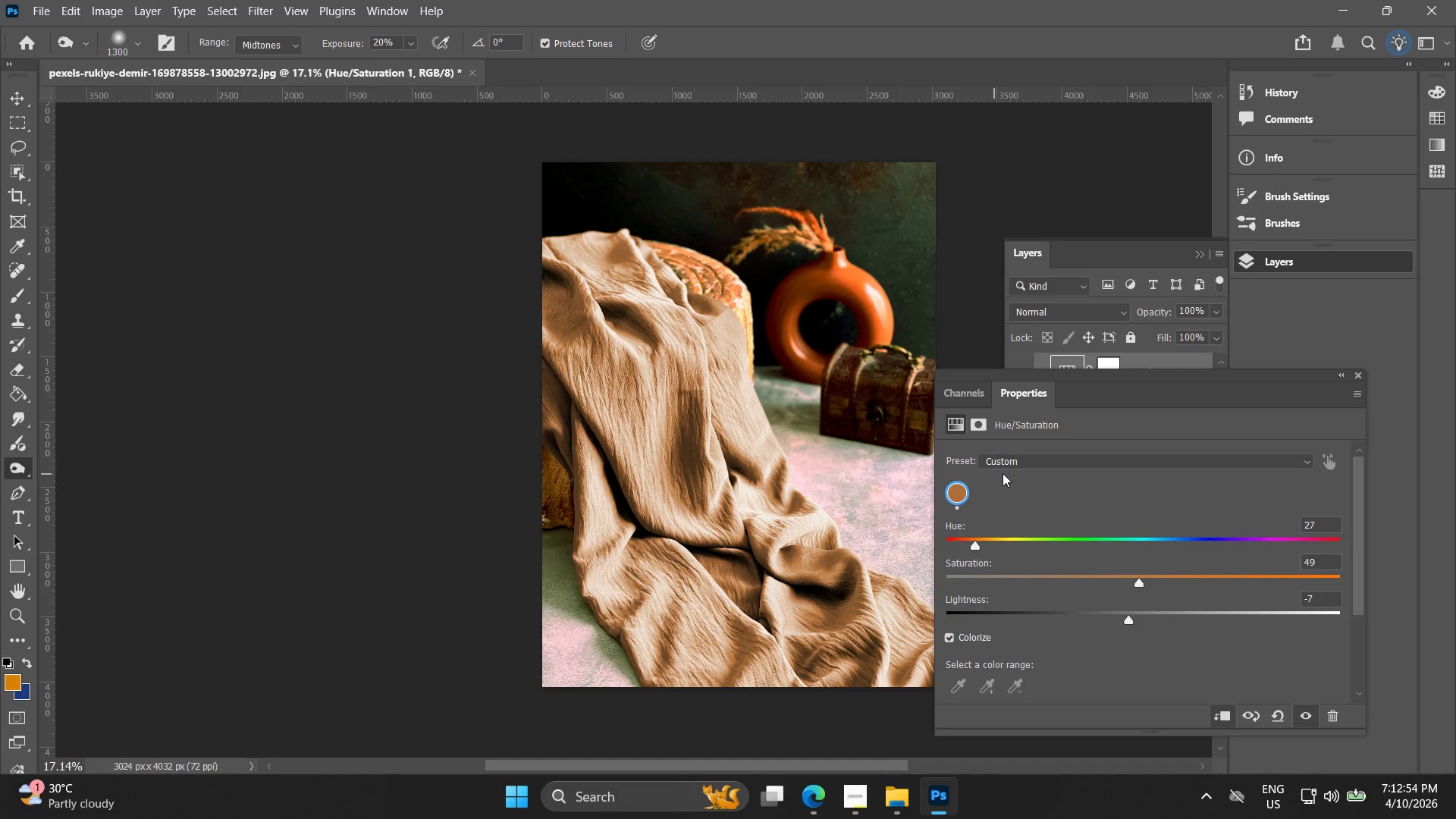 
double_click([1004, 461])
 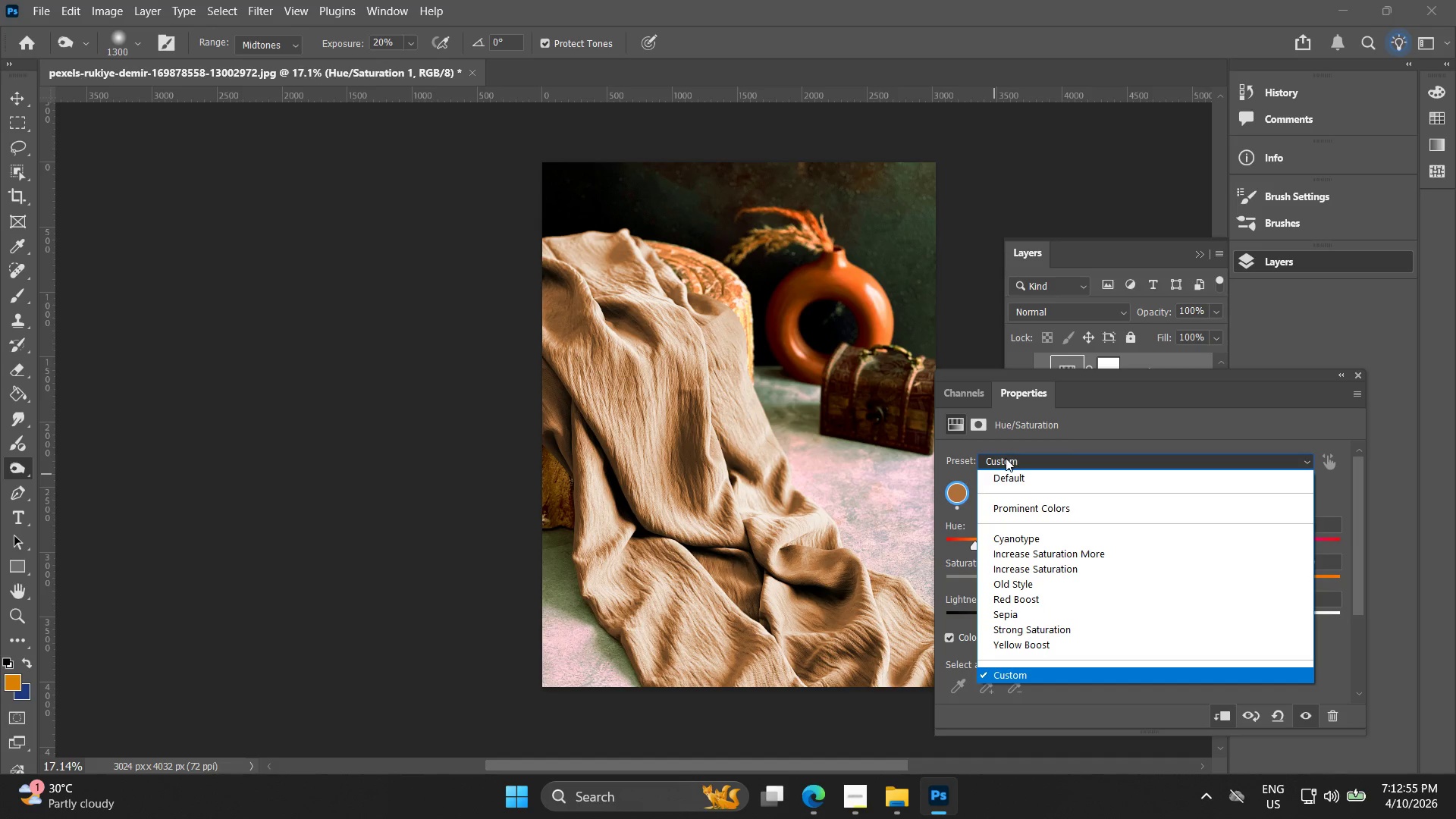 
left_click([1034, 505])
 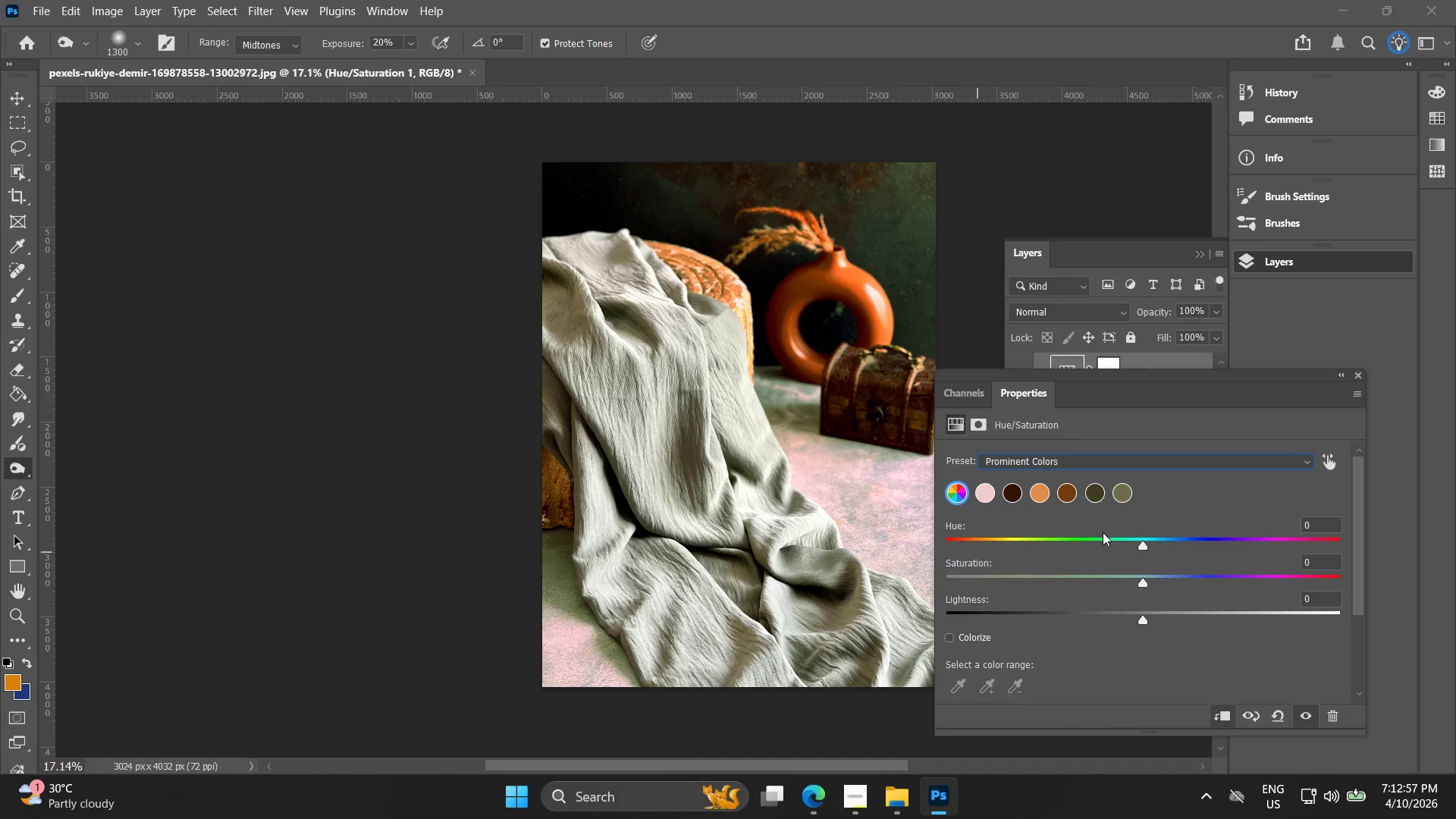 
left_click_drag(start_coordinate=[1140, 541], to_coordinate=[1080, 549])
 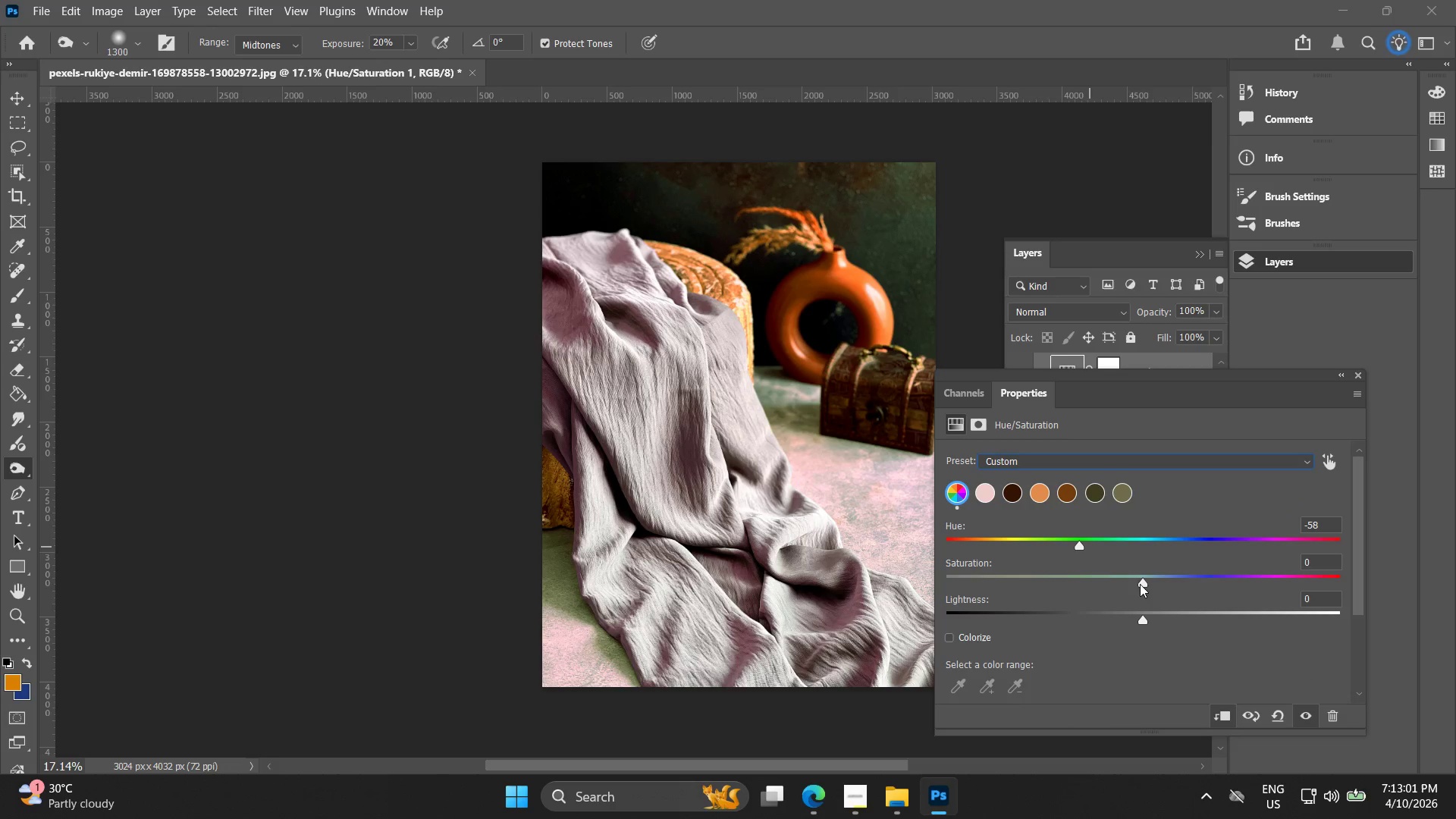 
left_click_drag(start_coordinate=[1140, 584], to_coordinate=[1240, 587])
 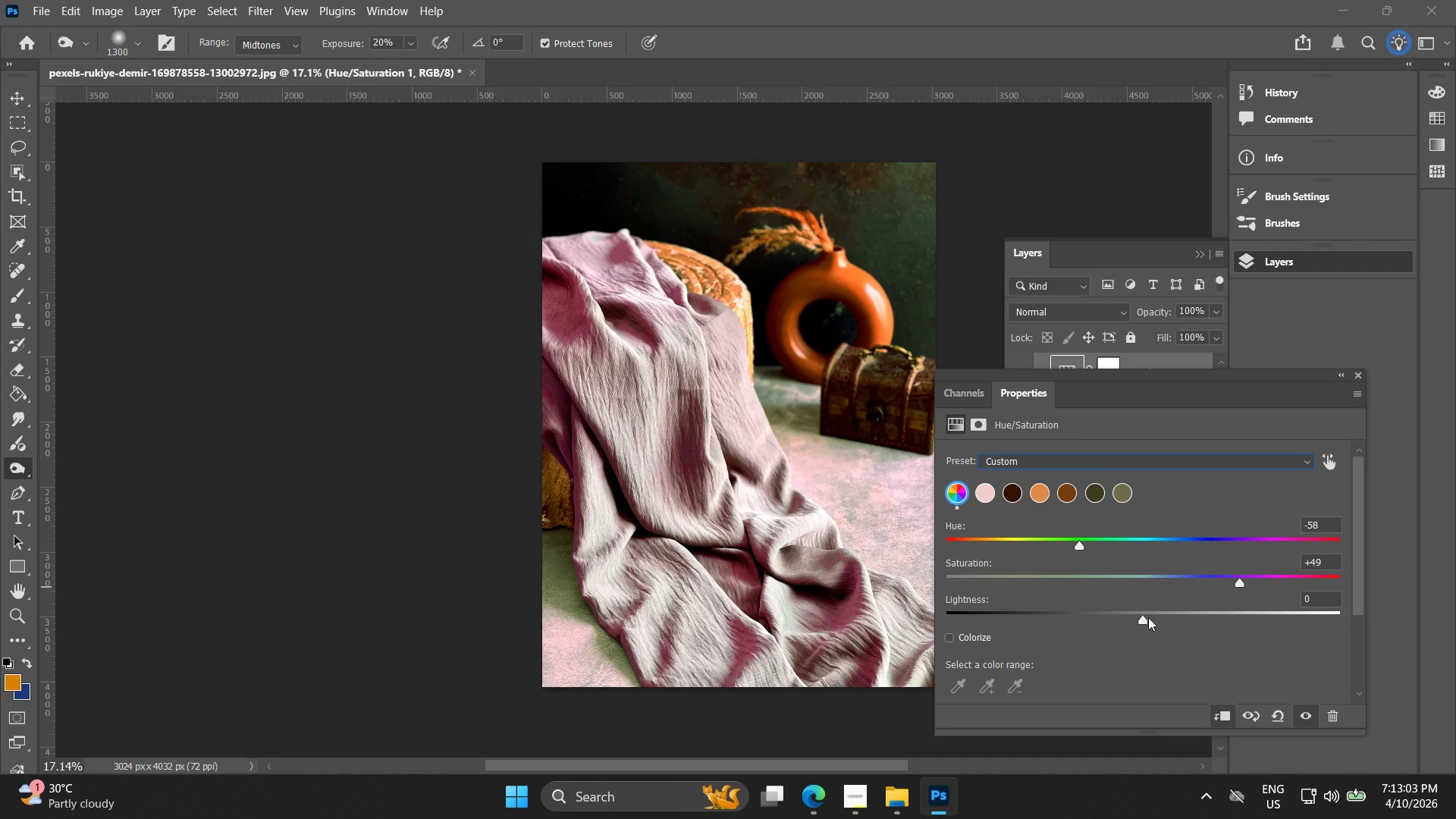 
left_click_drag(start_coordinate=[1147, 617], to_coordinate=[1116, 621])
 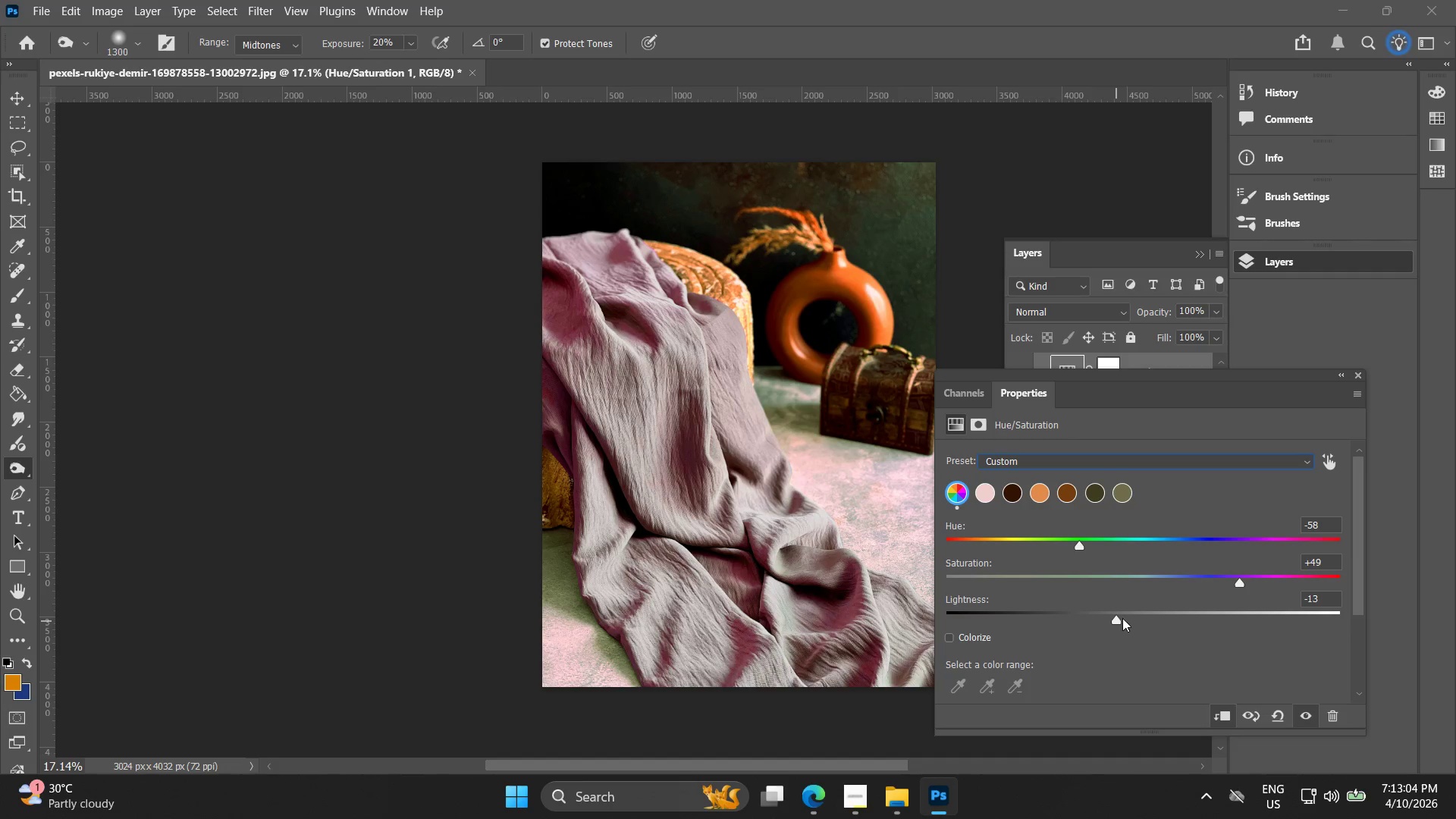 
key(Control+Z)
 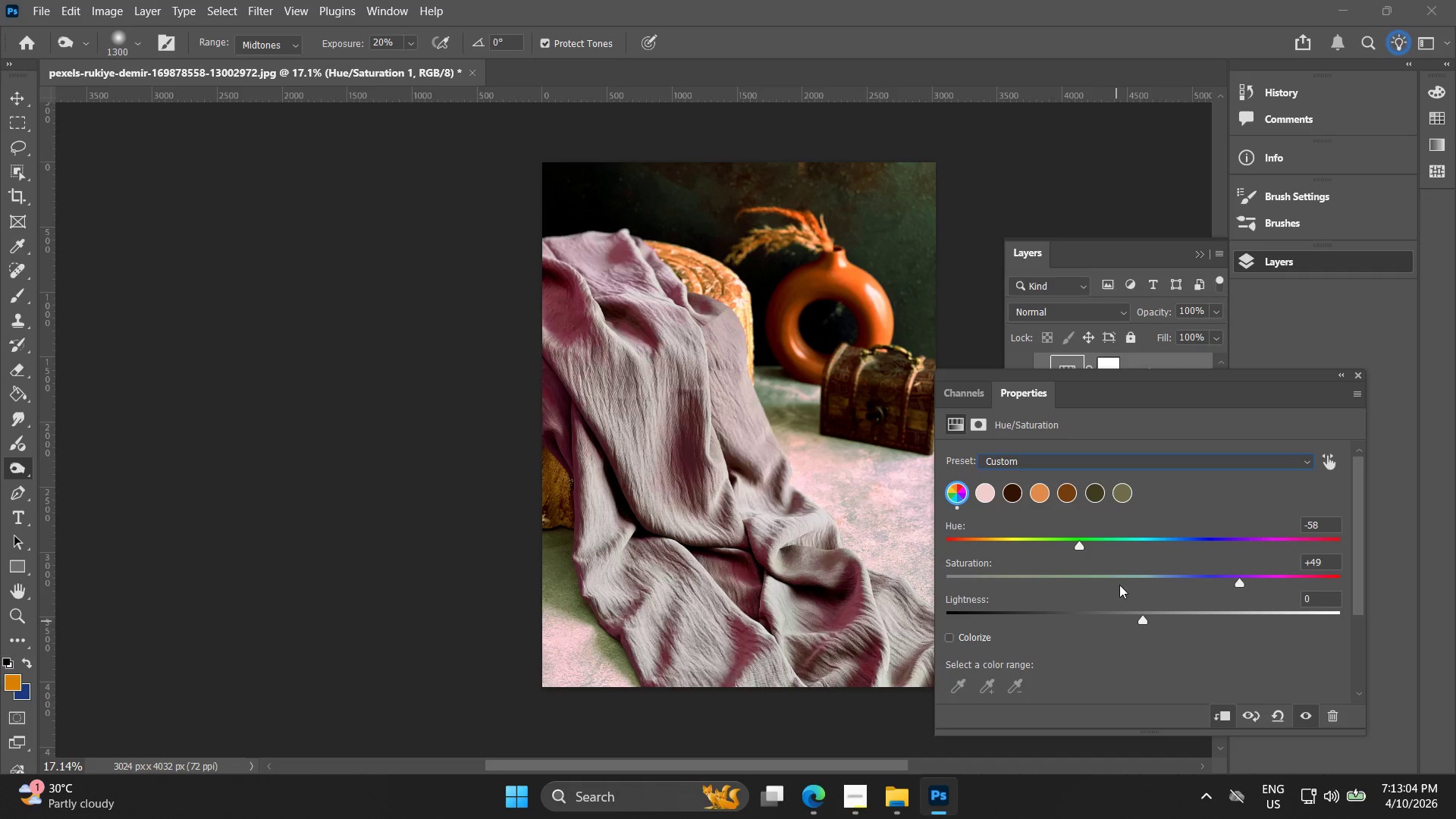 
key(Control+Z)
 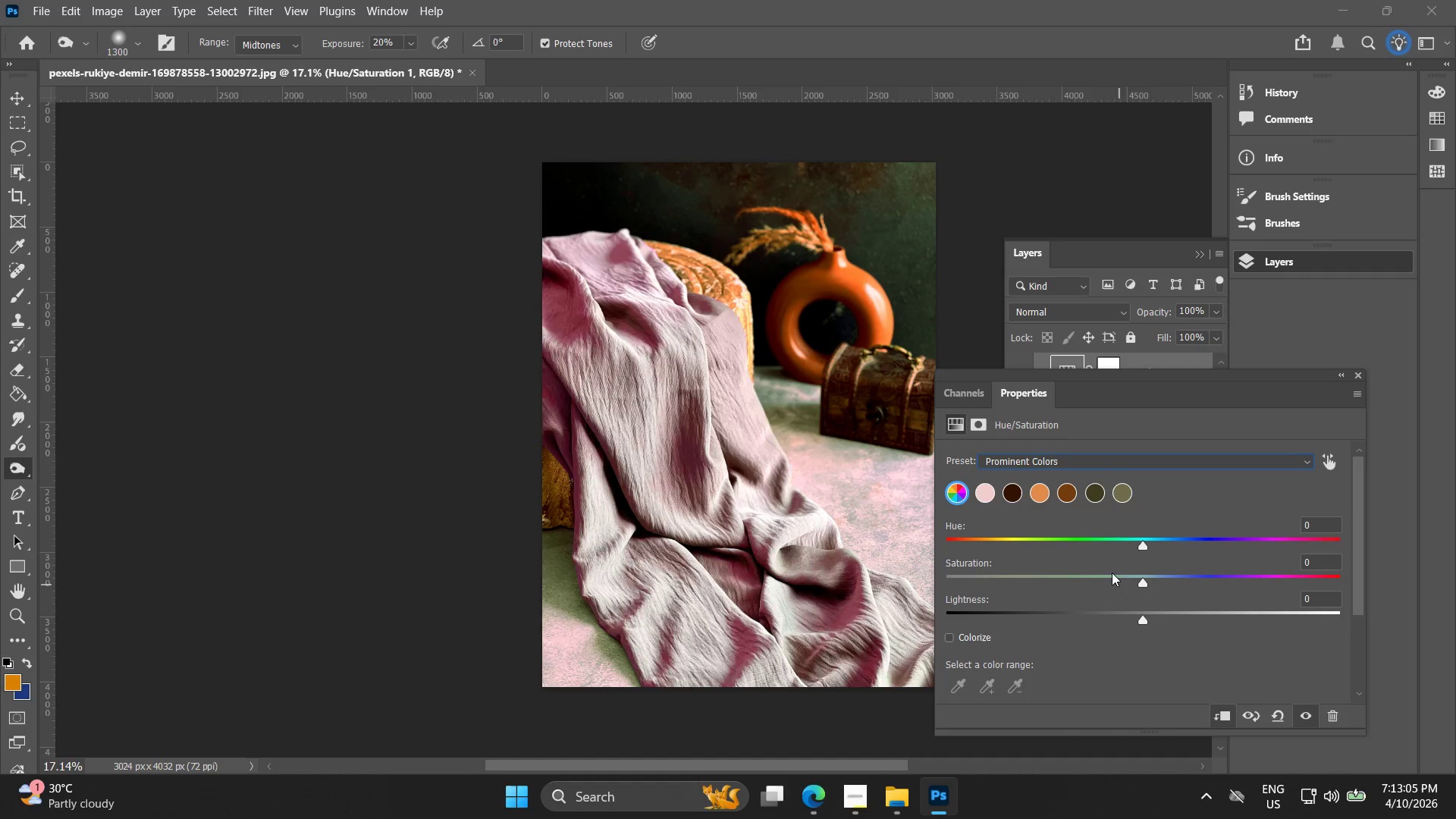 
key(Control+Z)
 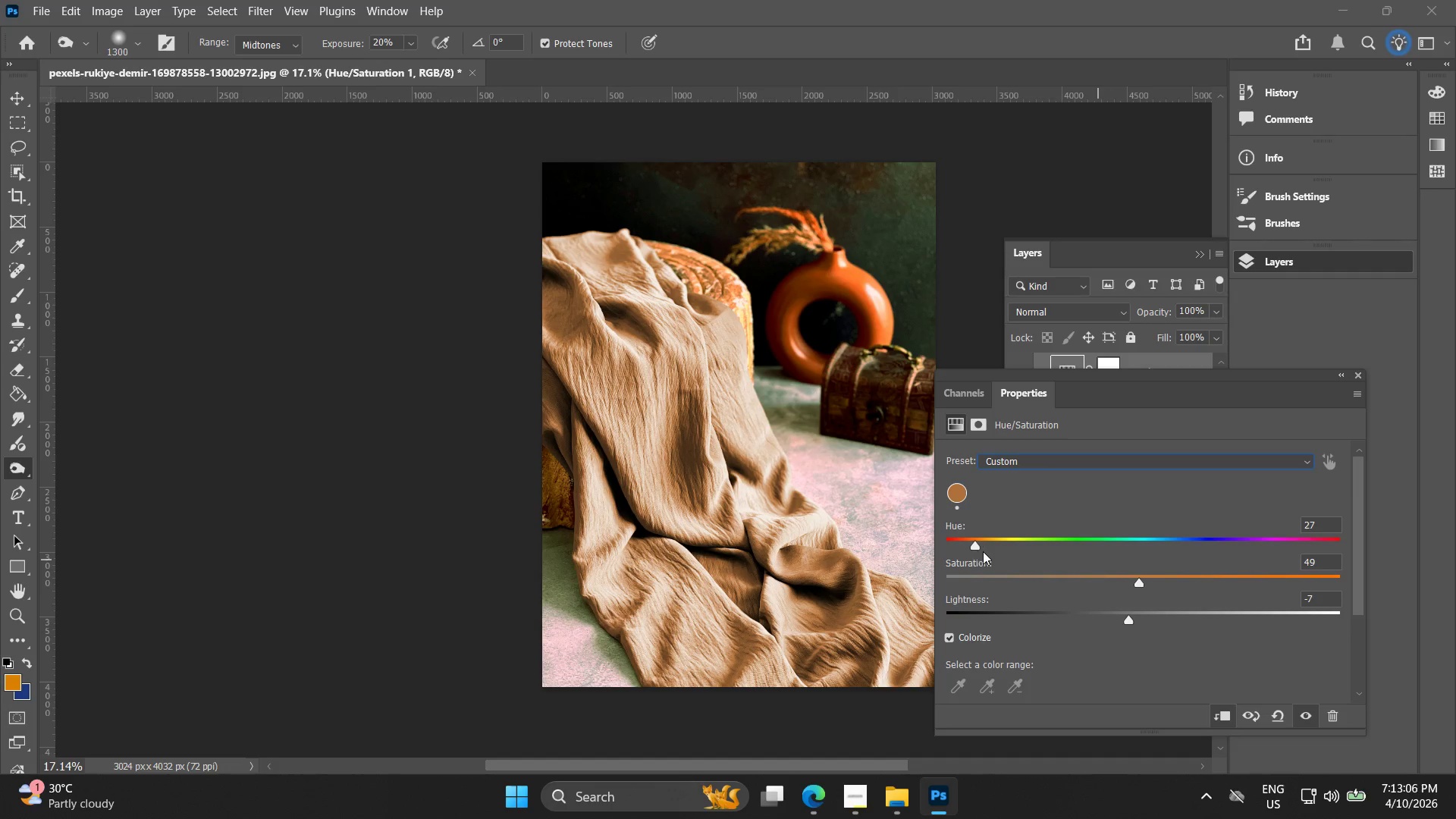 
left_click_drag(start_coordinate=[981, 551], to_coordinate=[1010, 554])
 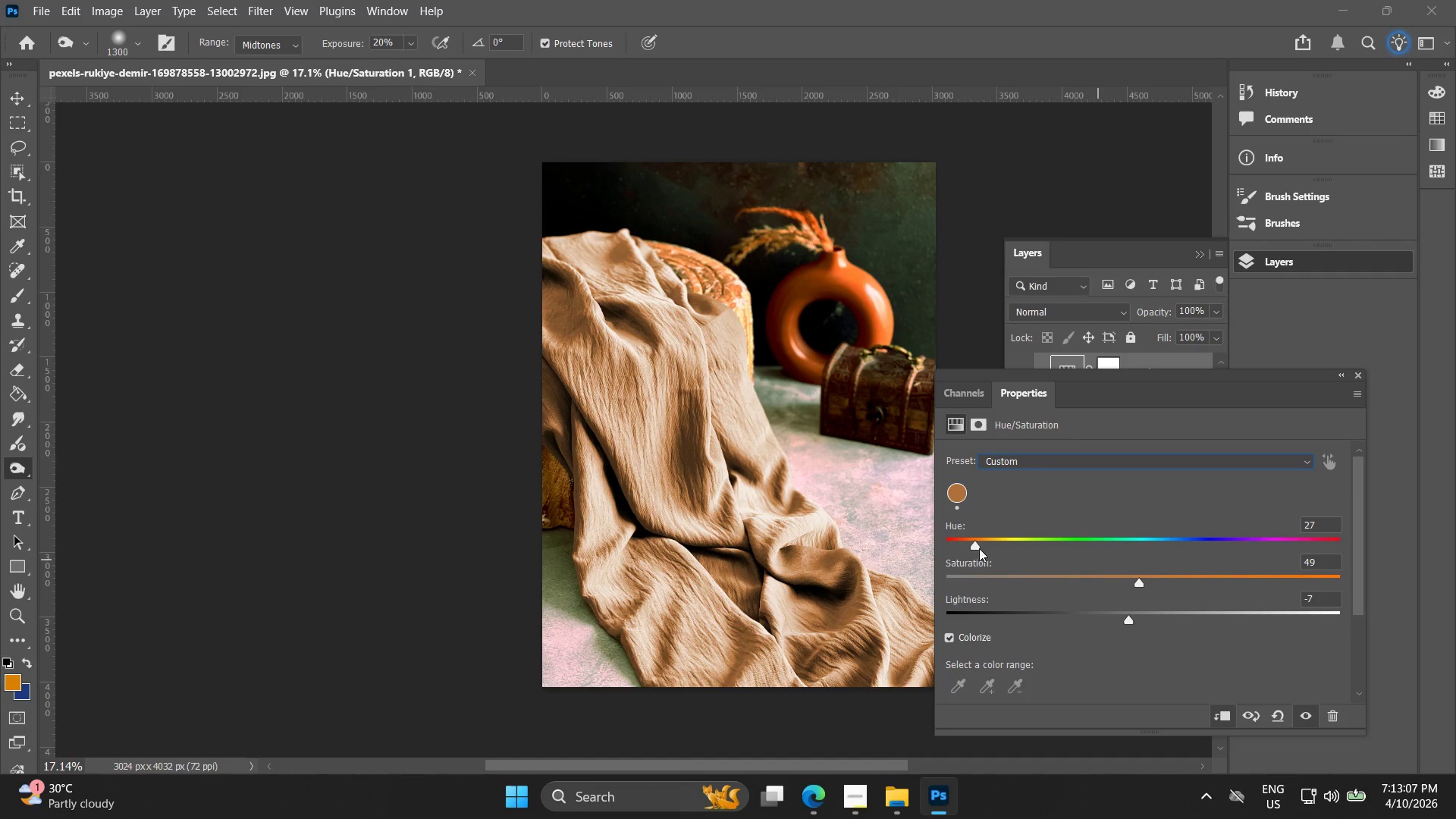 
left_click_drag(start_coordinate=[979, 547], to_coordinate=[995, 554])
 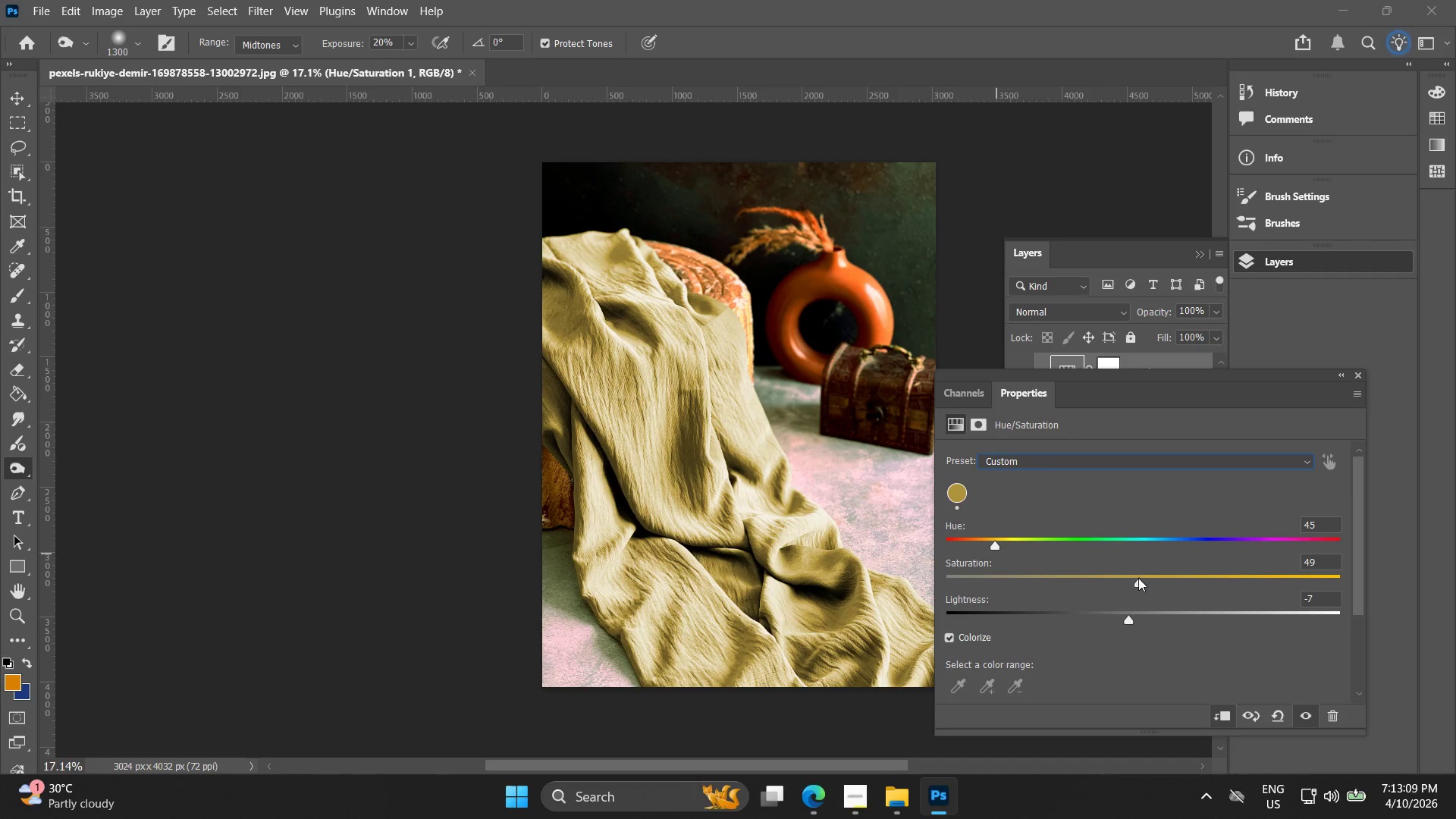 
left_click_drag(start_coordinate=[1142, 579], to_coordinate=[977, 588])
 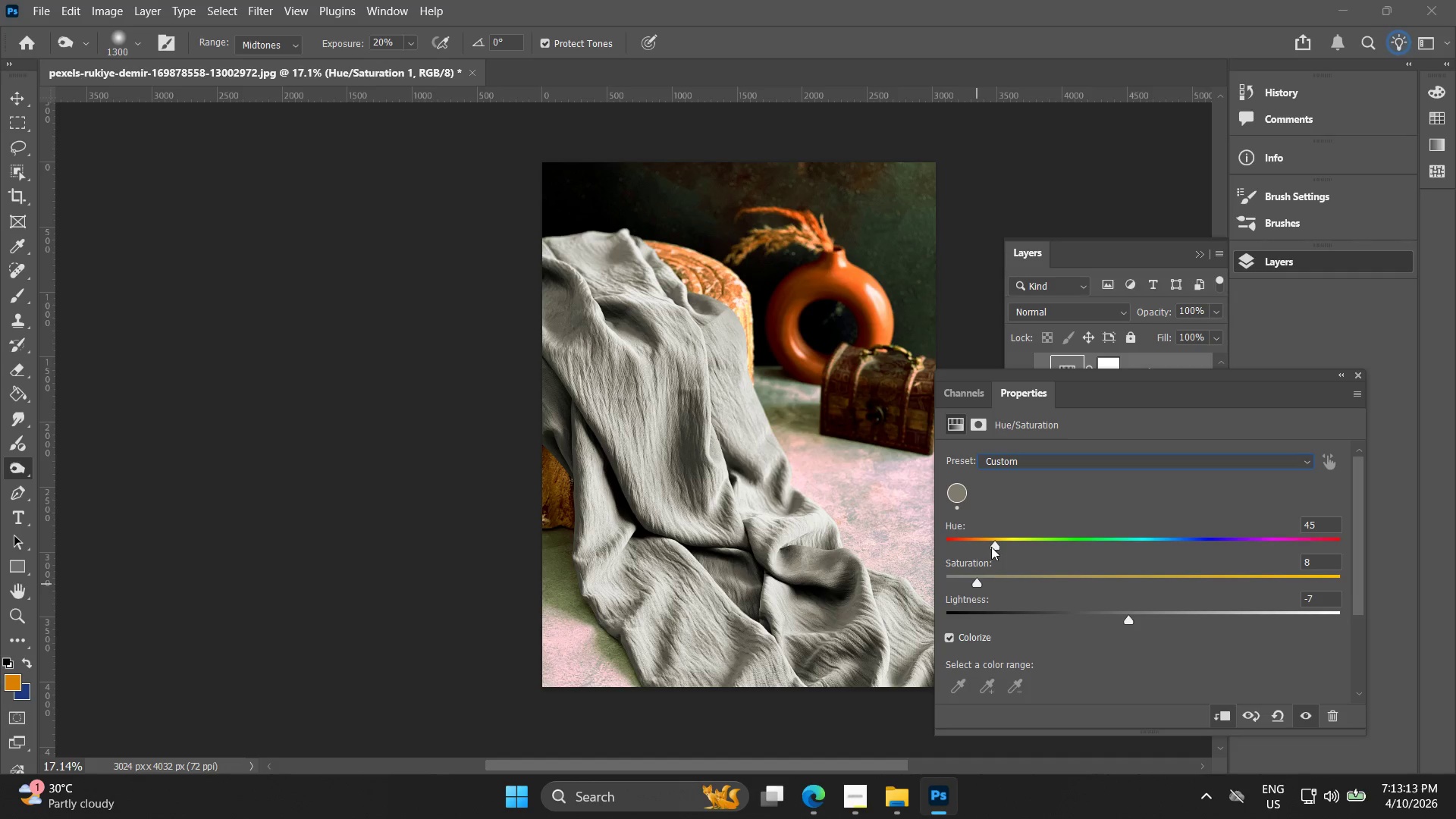 
left_click_drag(start_coordinate=[996, 544], to_coordinate=[1027, 548])
 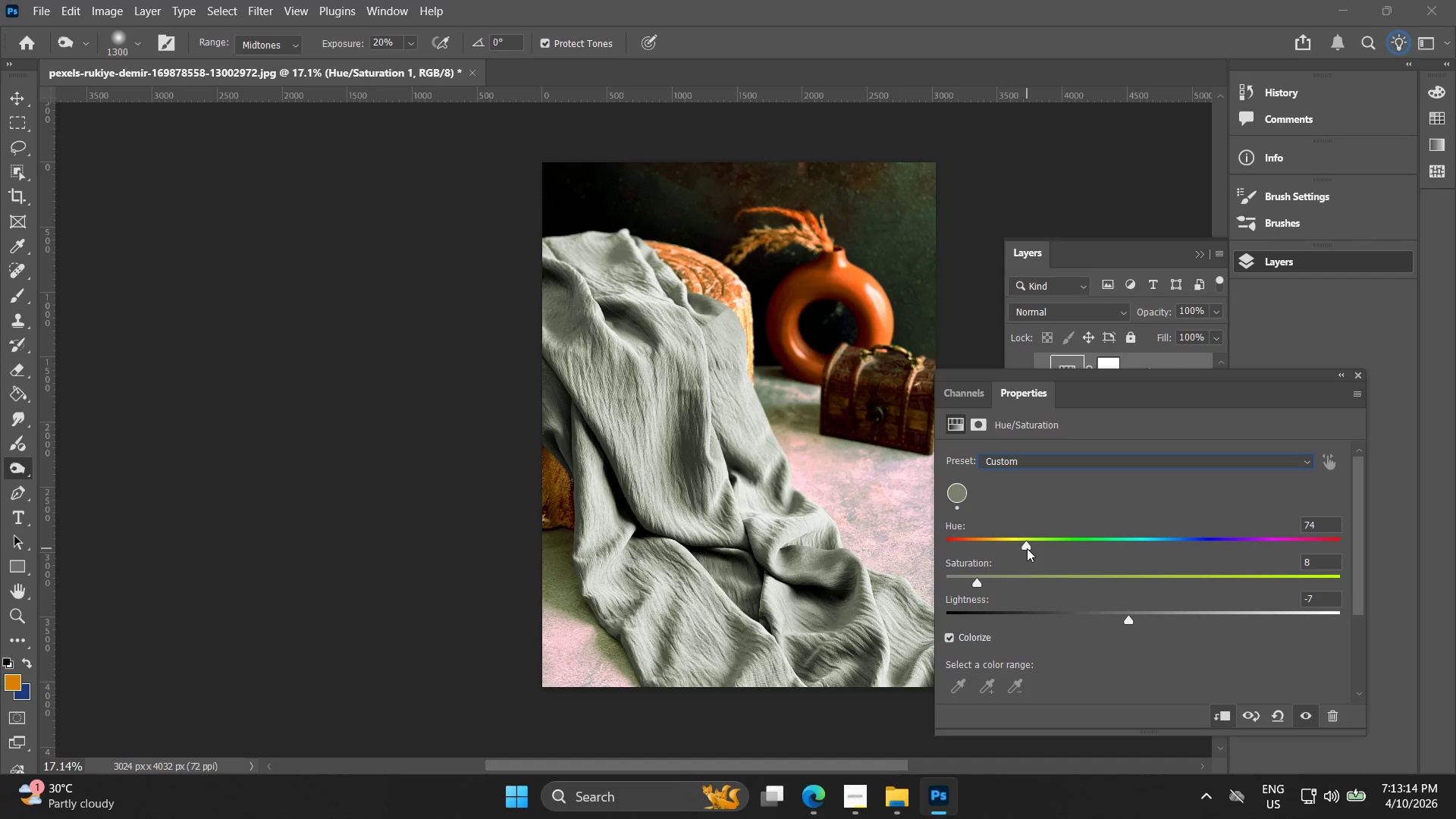 
left_click_drag(start_coordinate=[1027, 548], to_coordinate=[981, 548])
 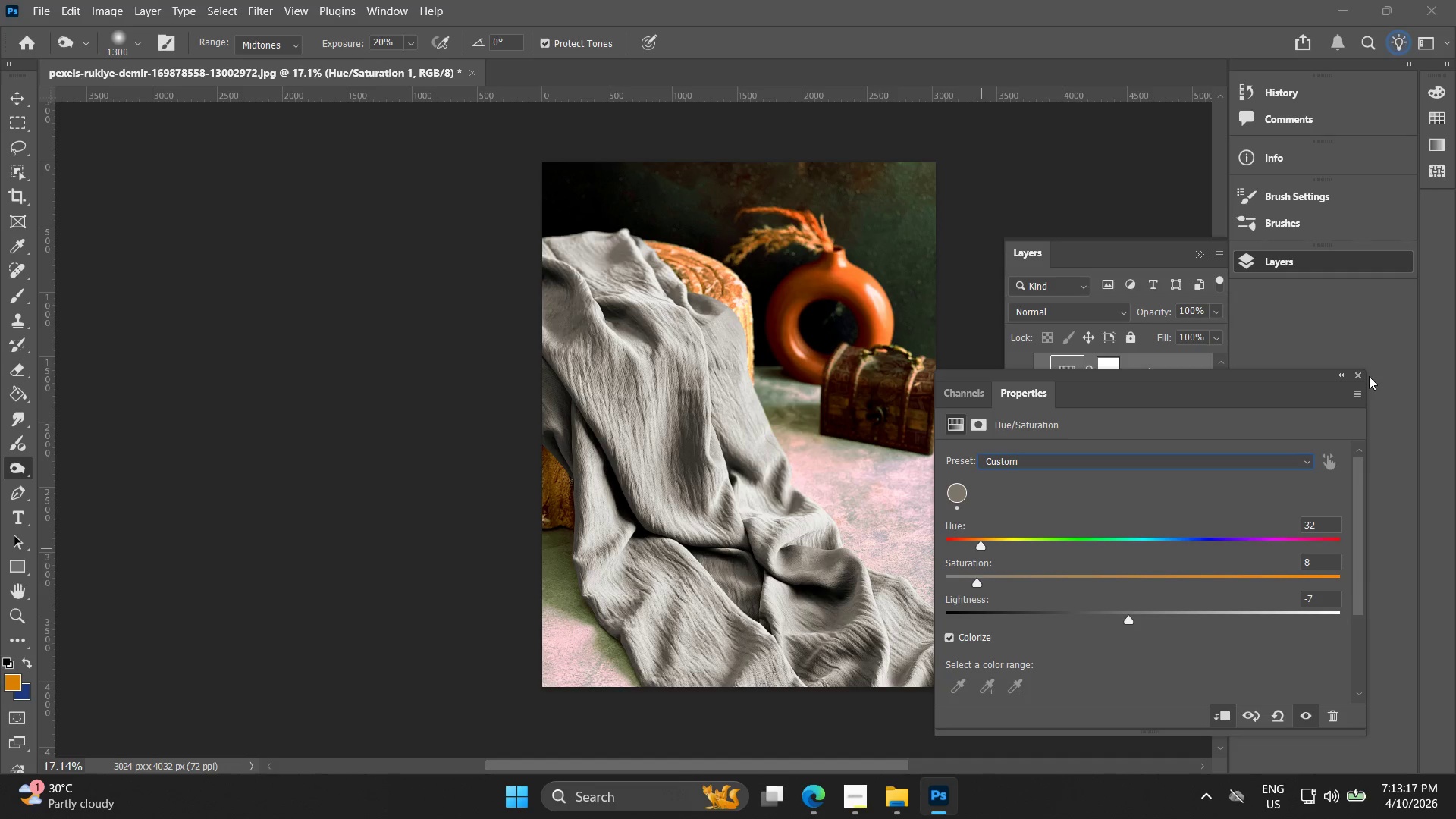 
double_click([1358, 375])
 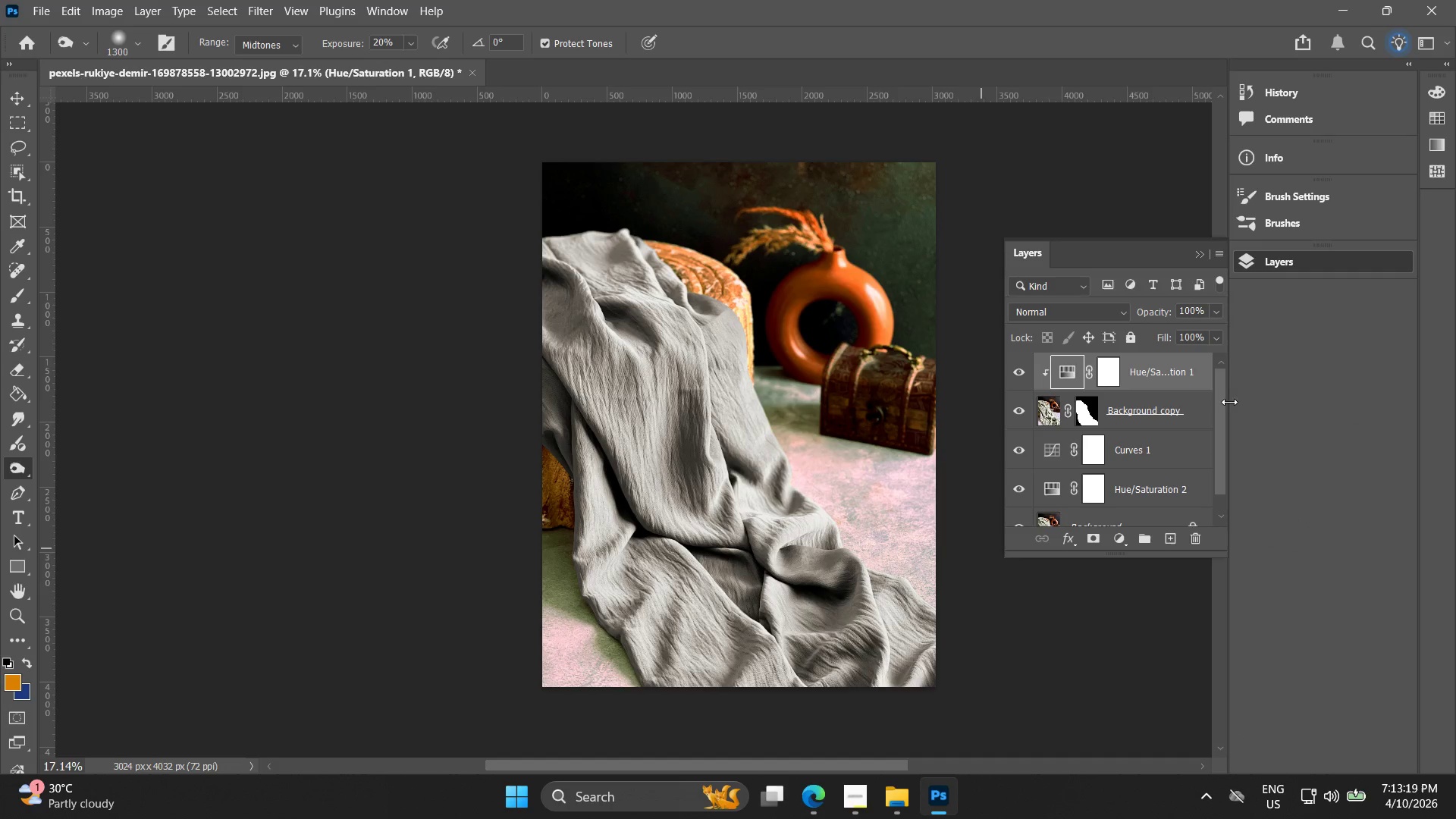 
scroll: coordinate [1093, 484], scroll_direction: up, amount: 3.0
 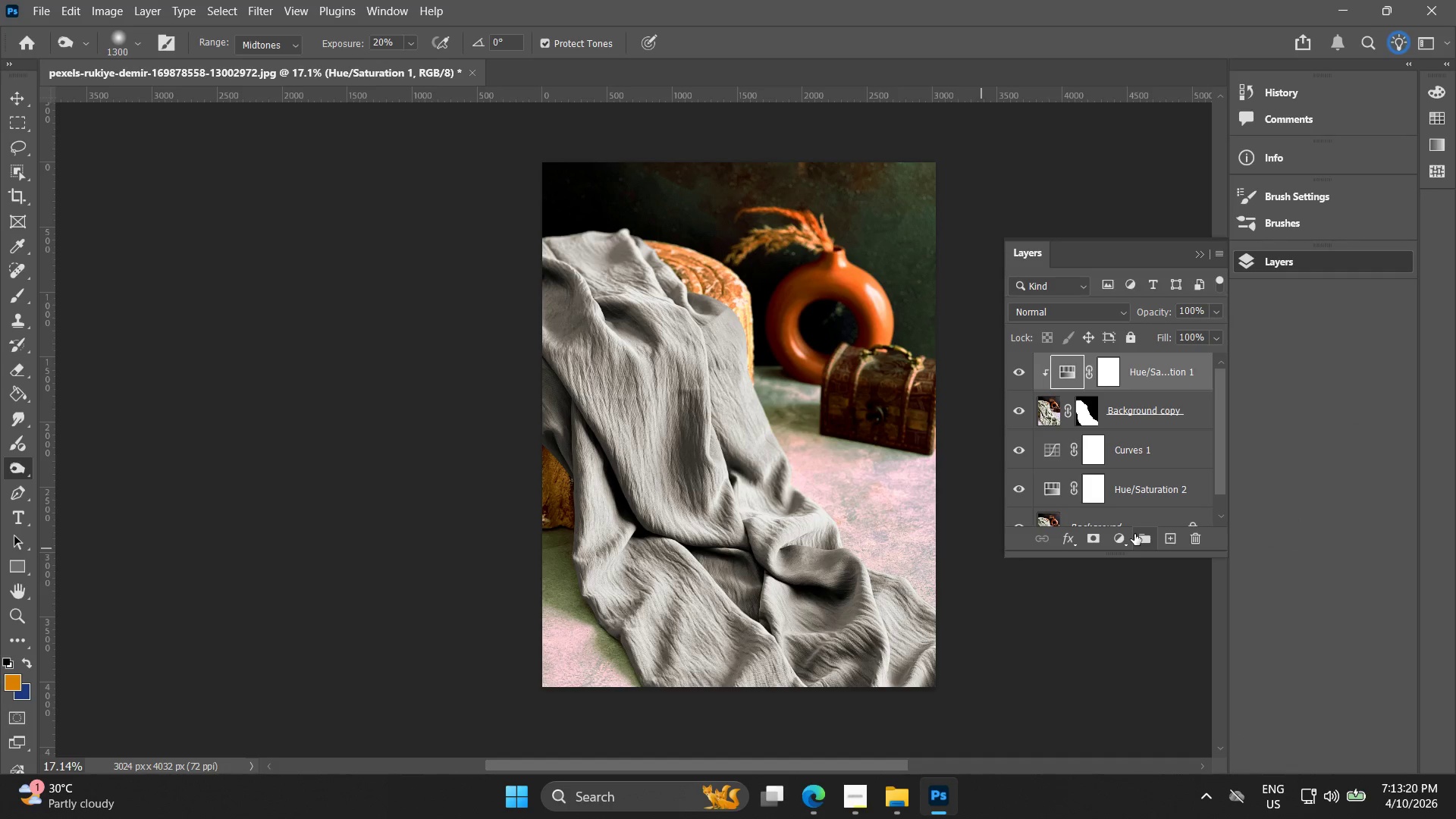 
left_click([1125, 537])
 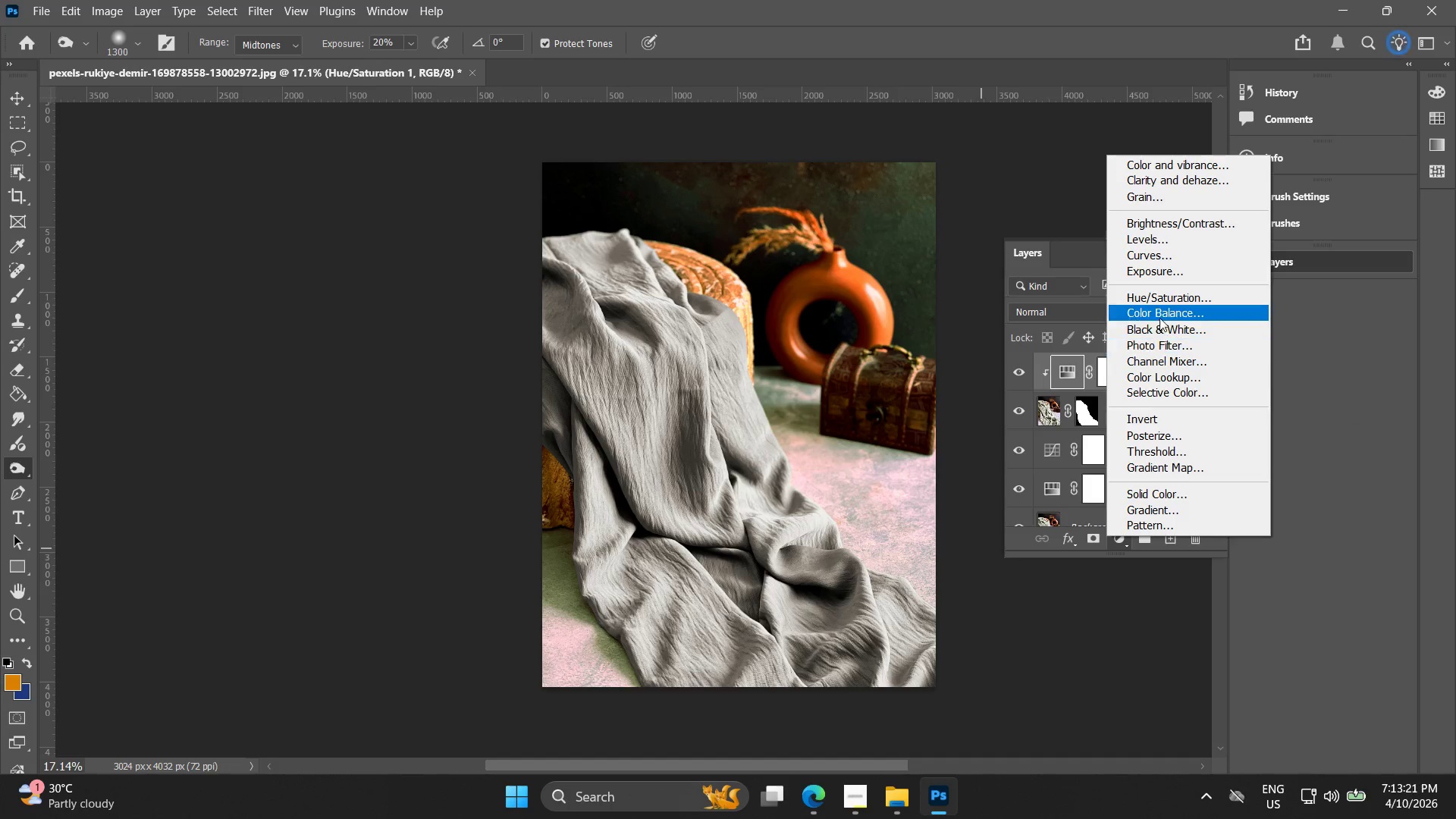 
left_click([1165, 304])
 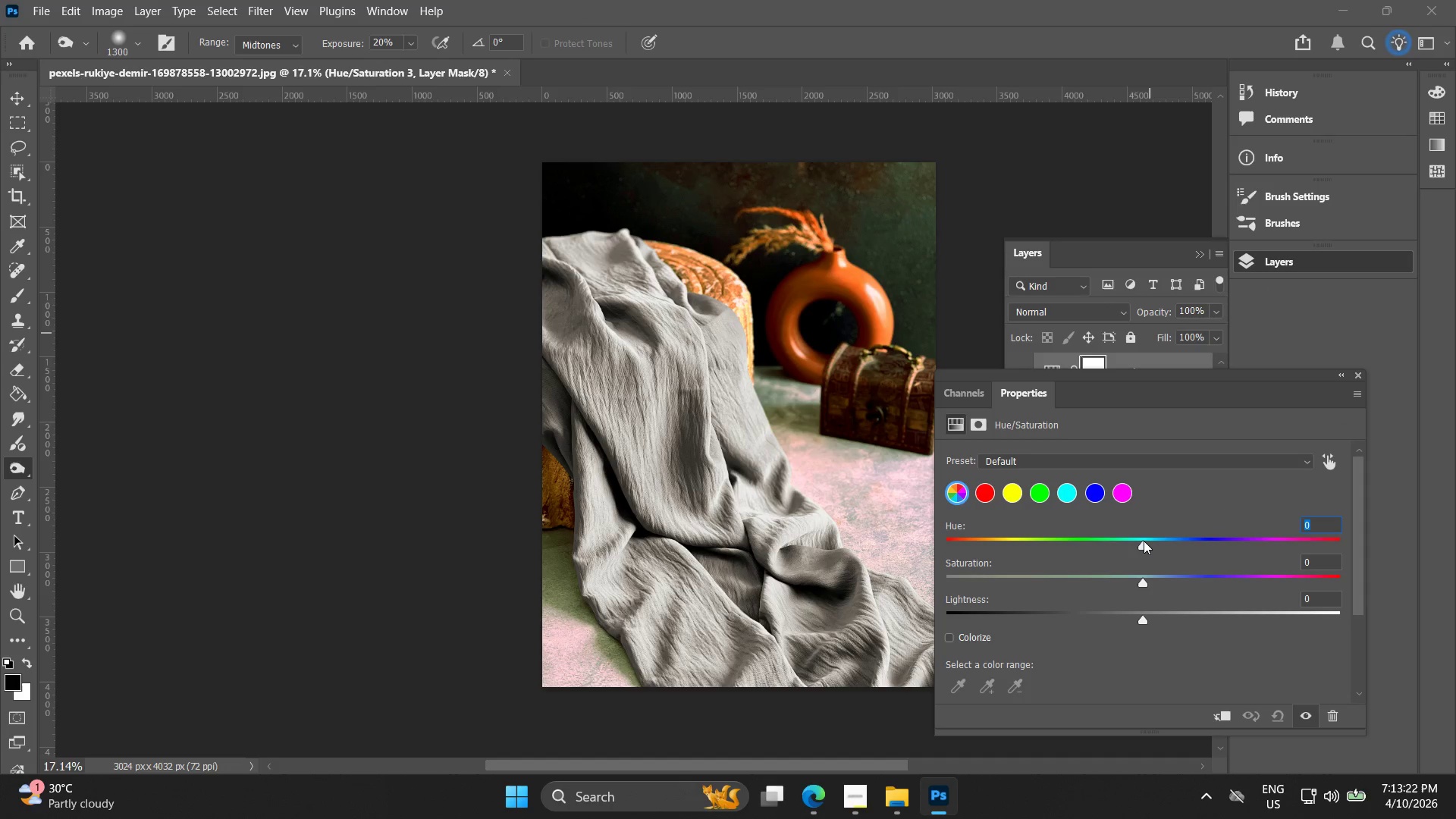 
left_click_drag(start_coordinate=[1141, 544], to_coordinate=[1116, 550])
 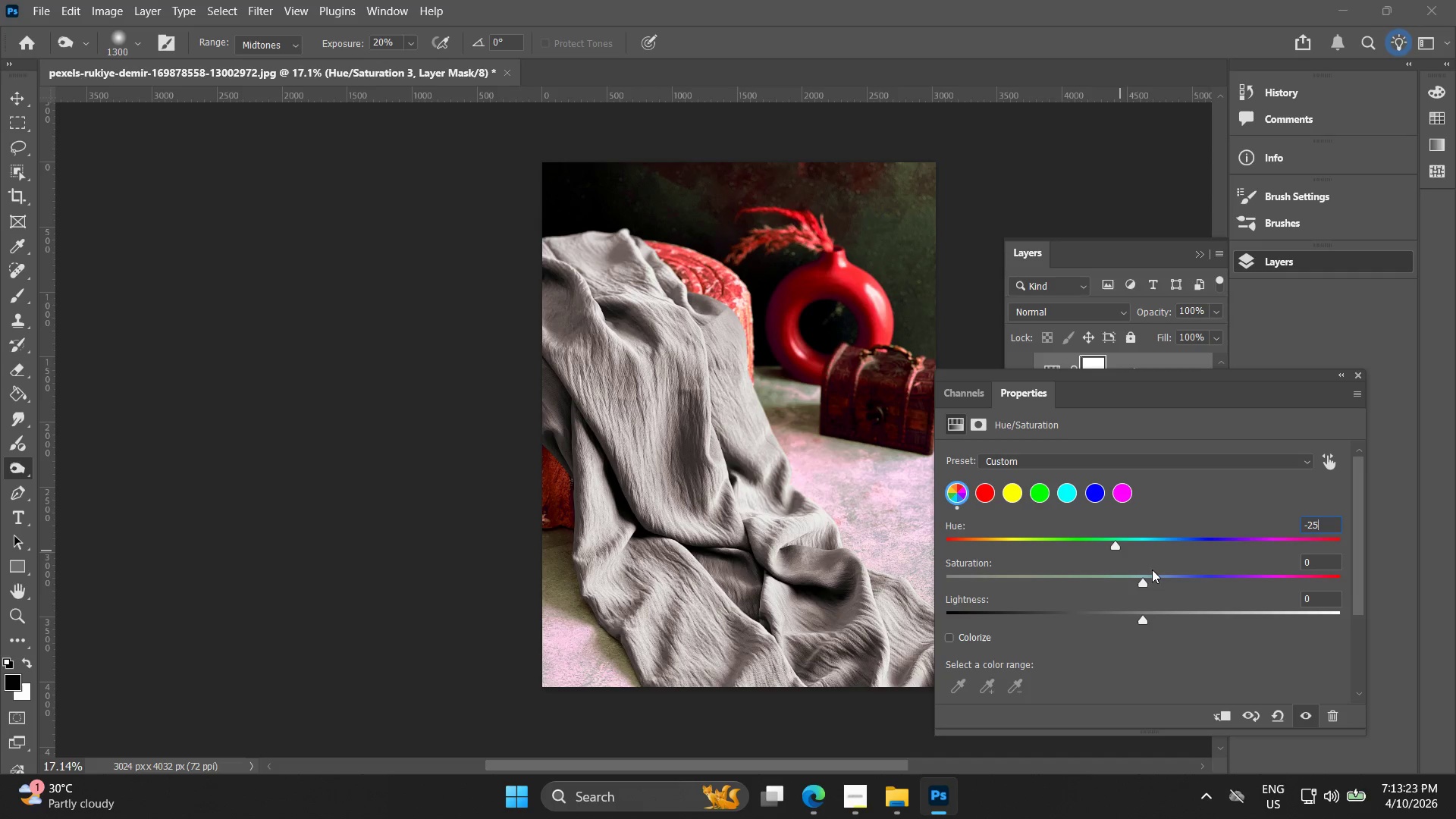 
key(Control+Z)
 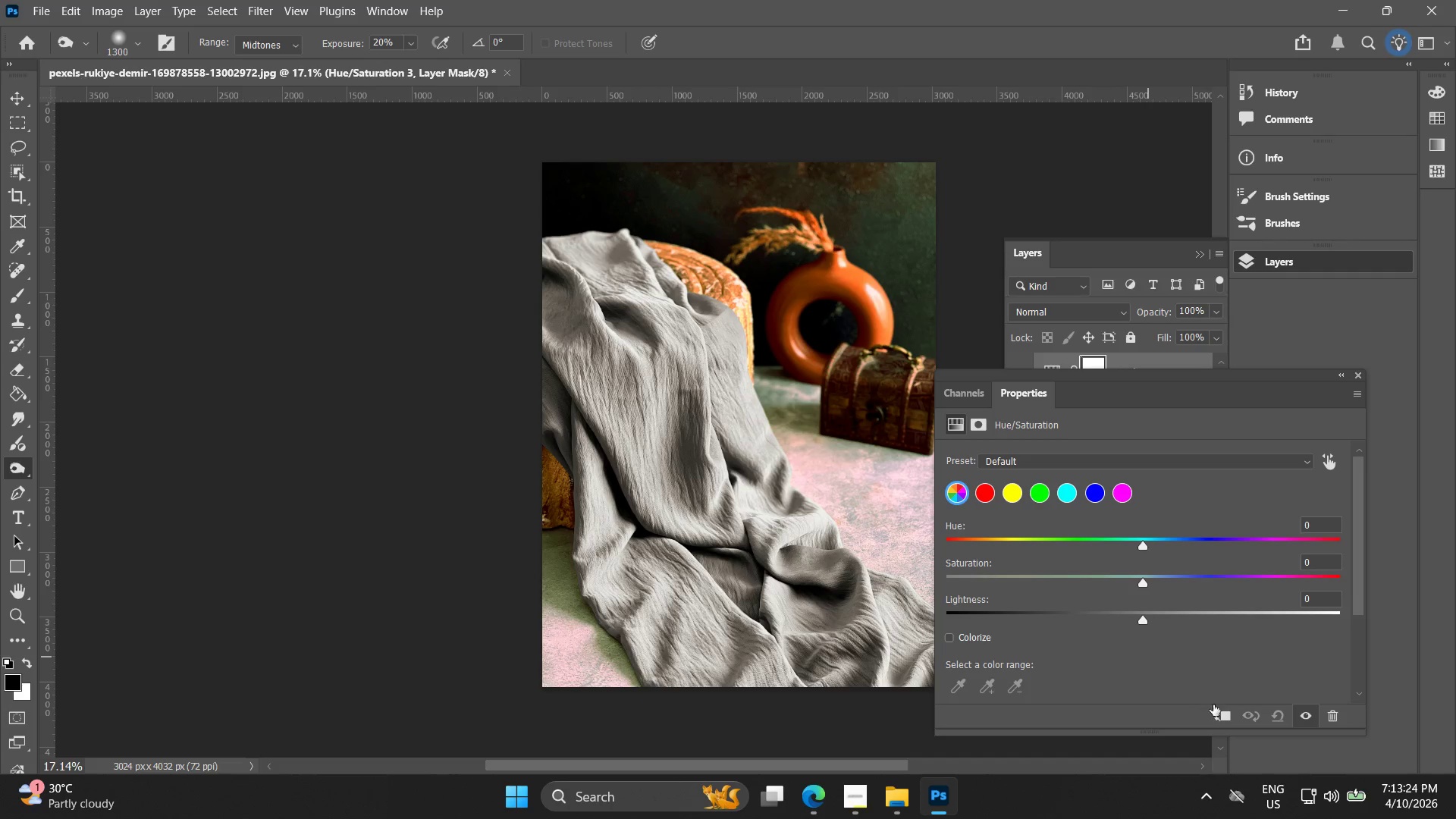 
left_click([1219, 717])
 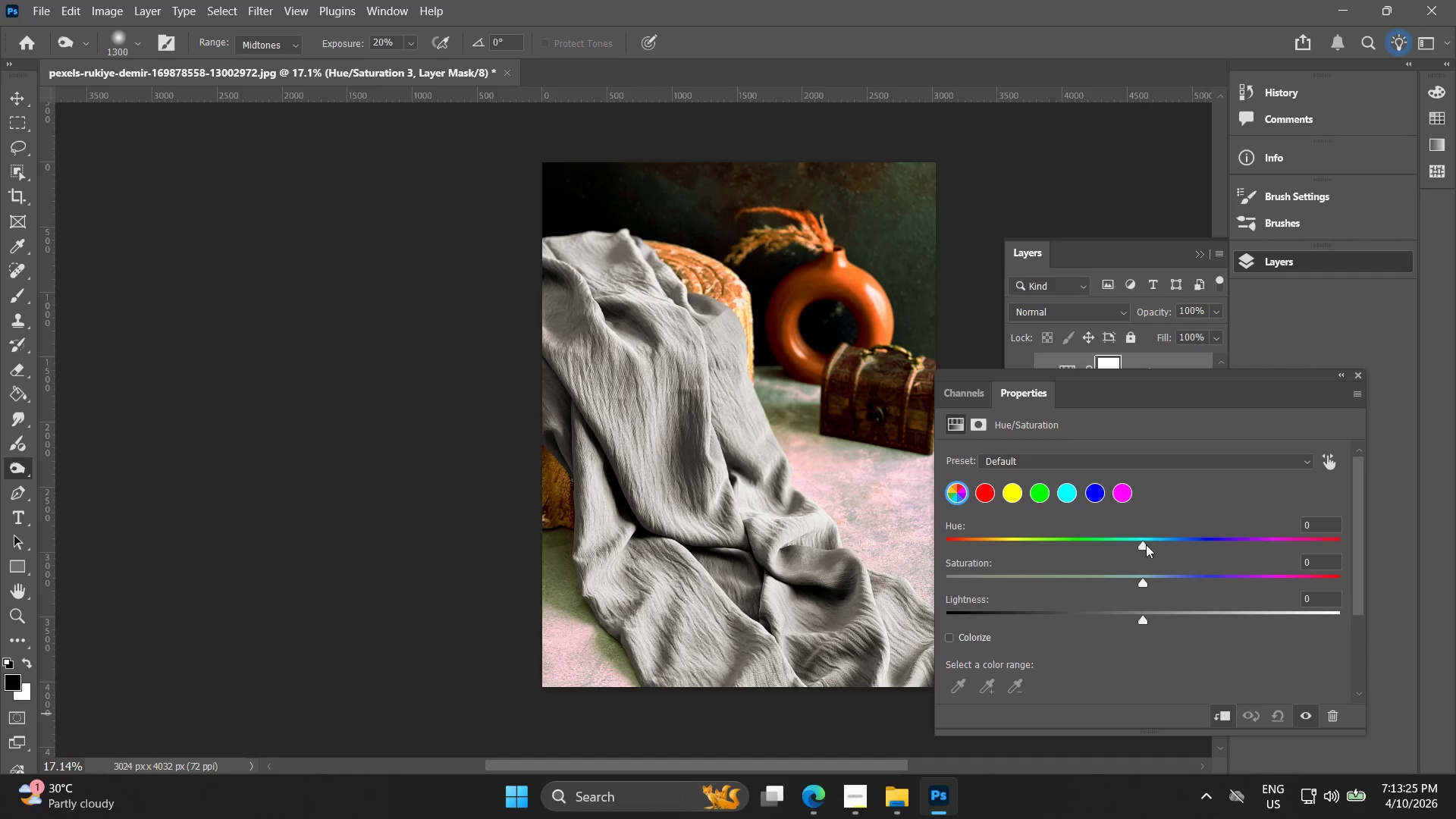 
left_click_drag(start_coordinate=[1144, 544], to_coordinate=[957, 545])
 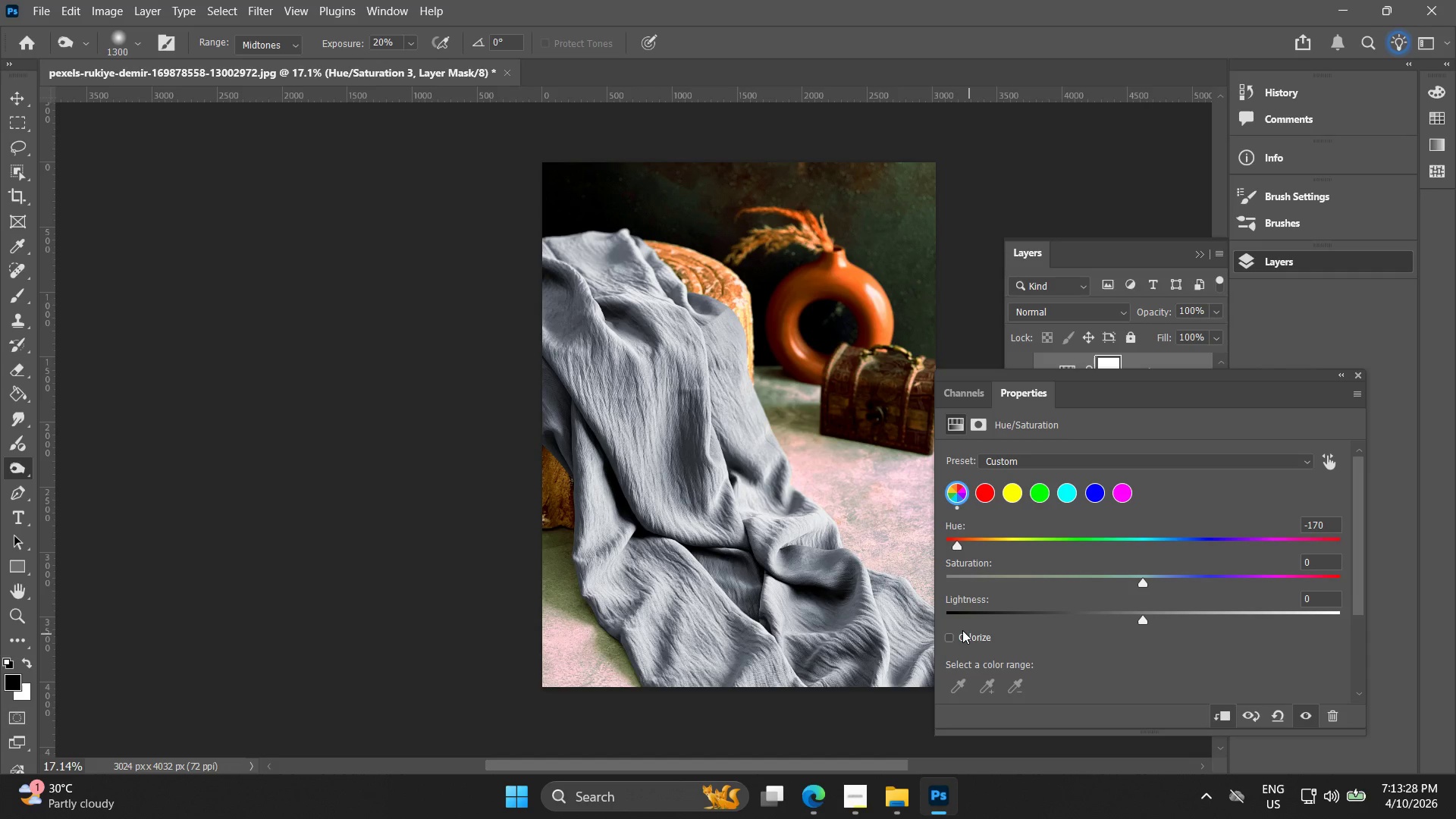 
left_click([962, 630])
 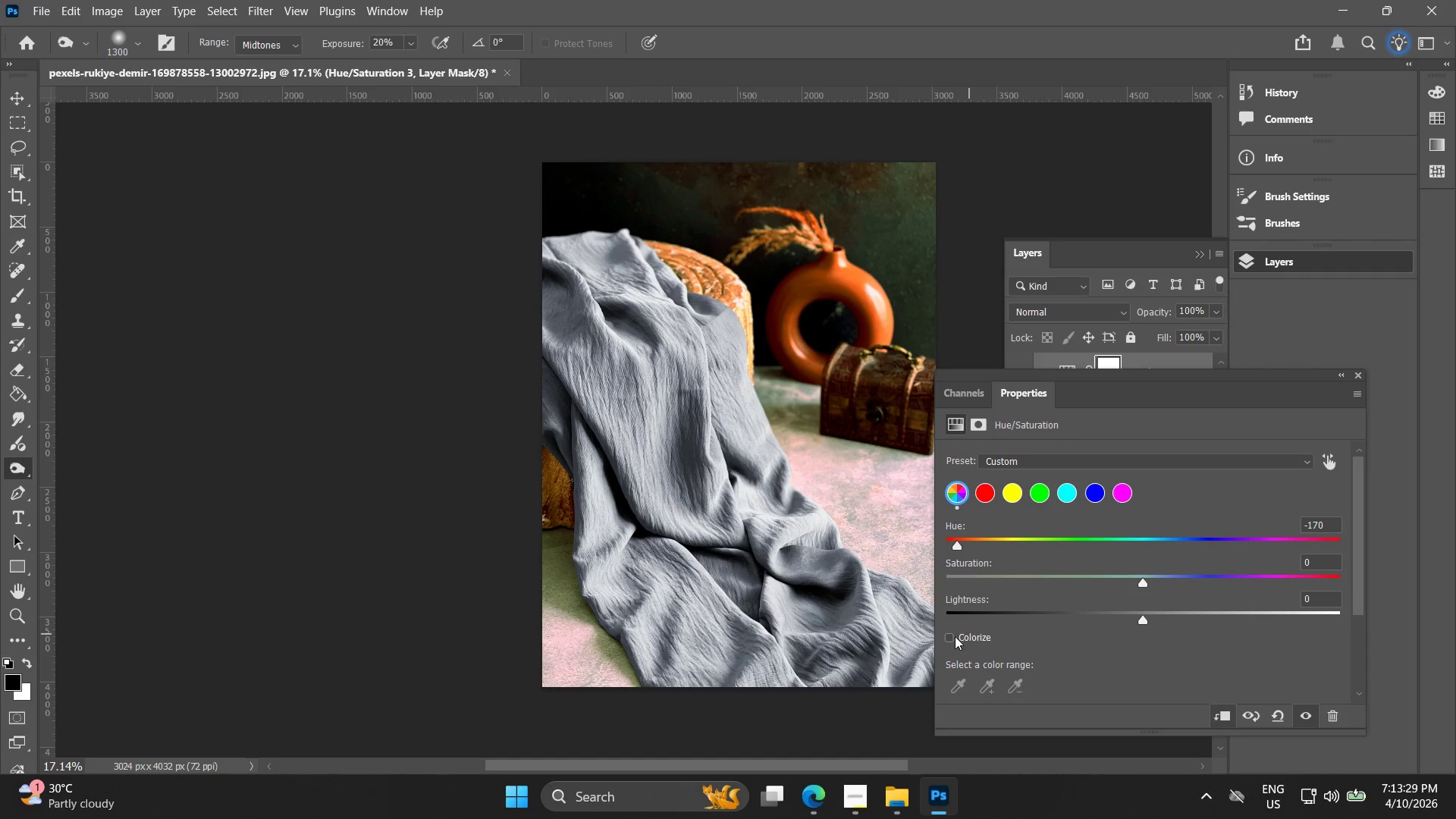 
left_click([953, 636])
 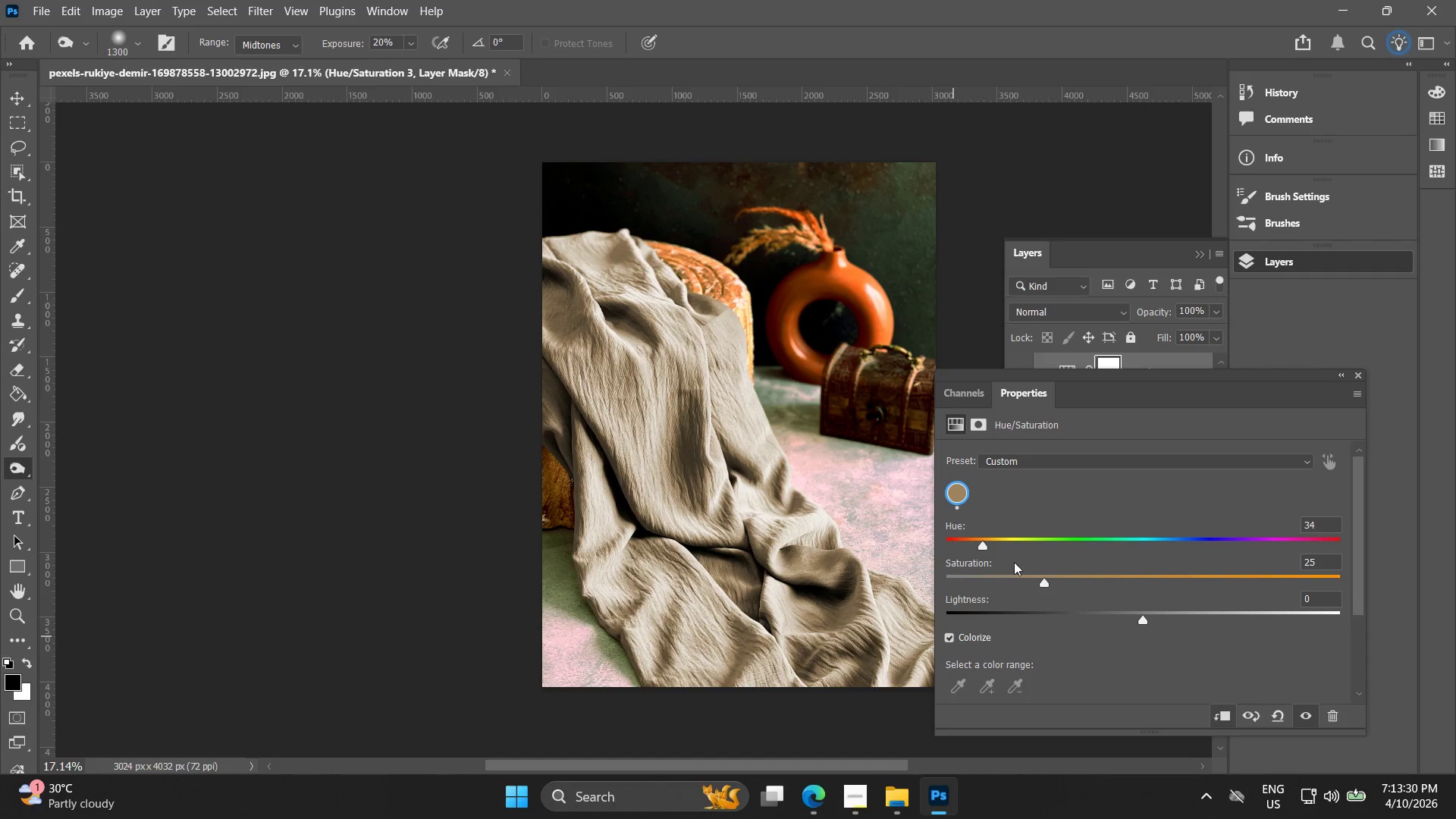 
left_click_drag(start_coordinate=[1047, 579], to_coordinate=[1268, 572])
 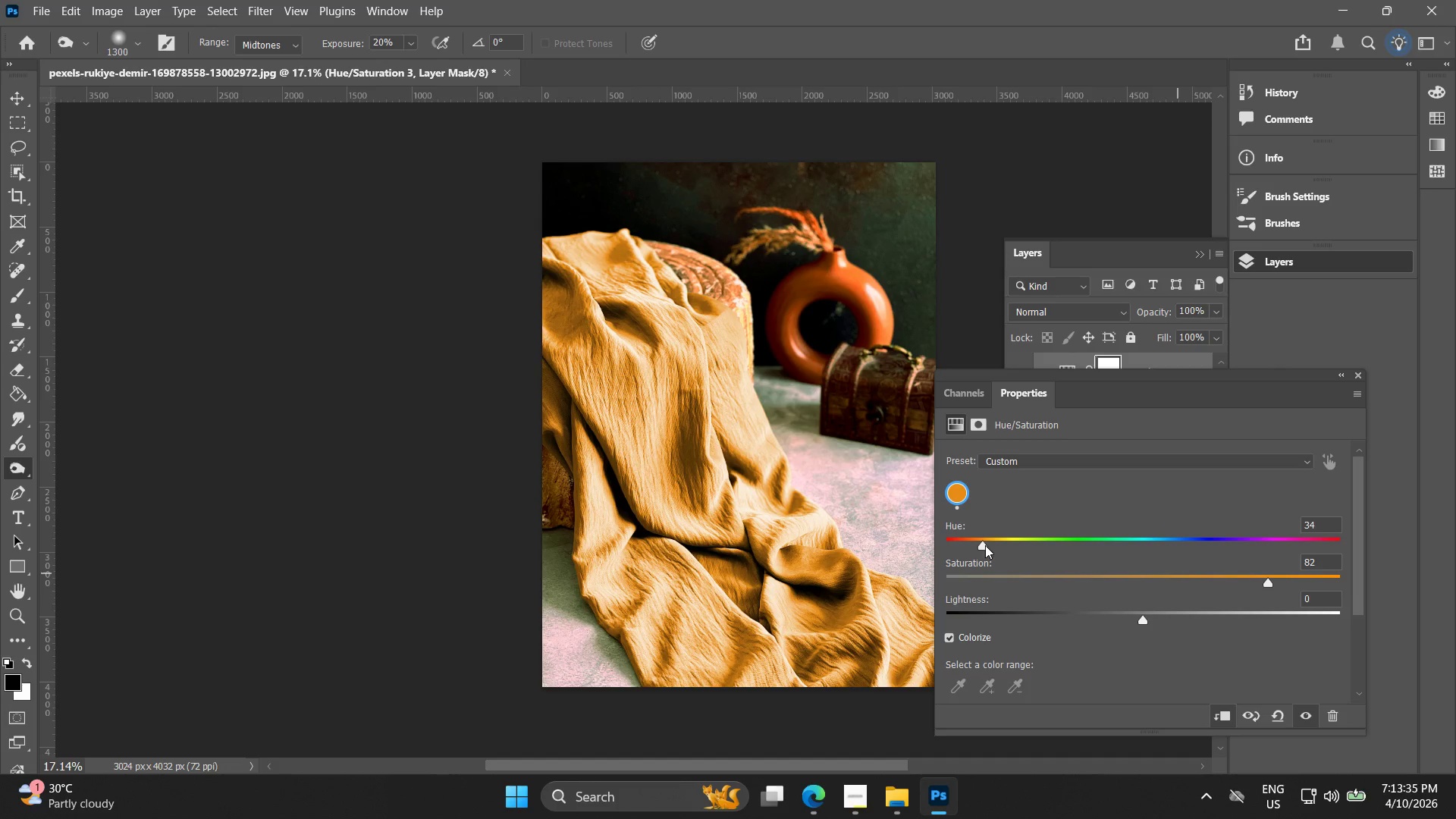 
left_click_drag(start_coordinate=[984, 545], to_coordinate=[975, 553])
 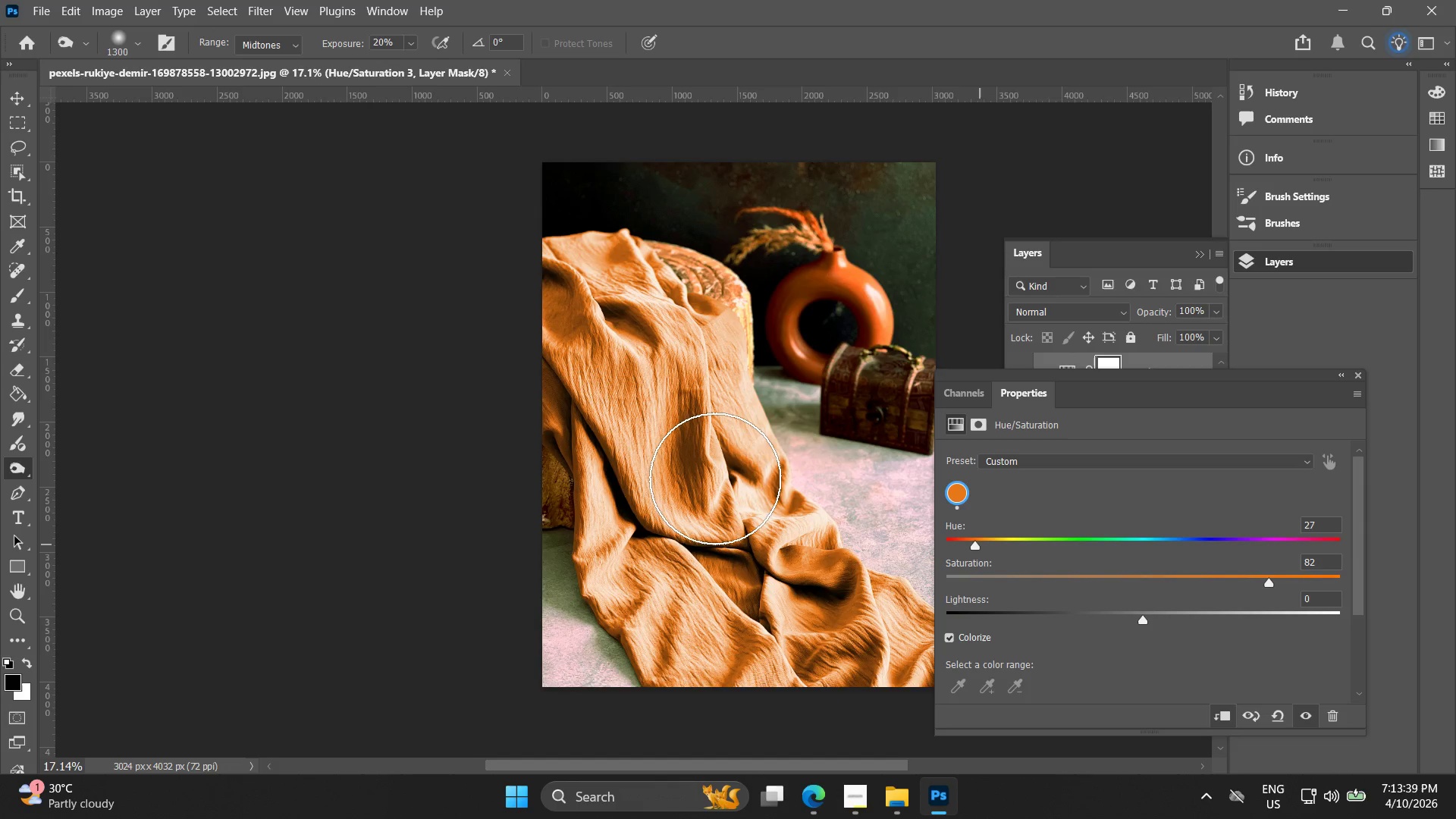 
hold_key(key=AltLeft, duration=0.52)
scroll: coordinate [720, 487], scroll_direction: down, amount: 5.0
 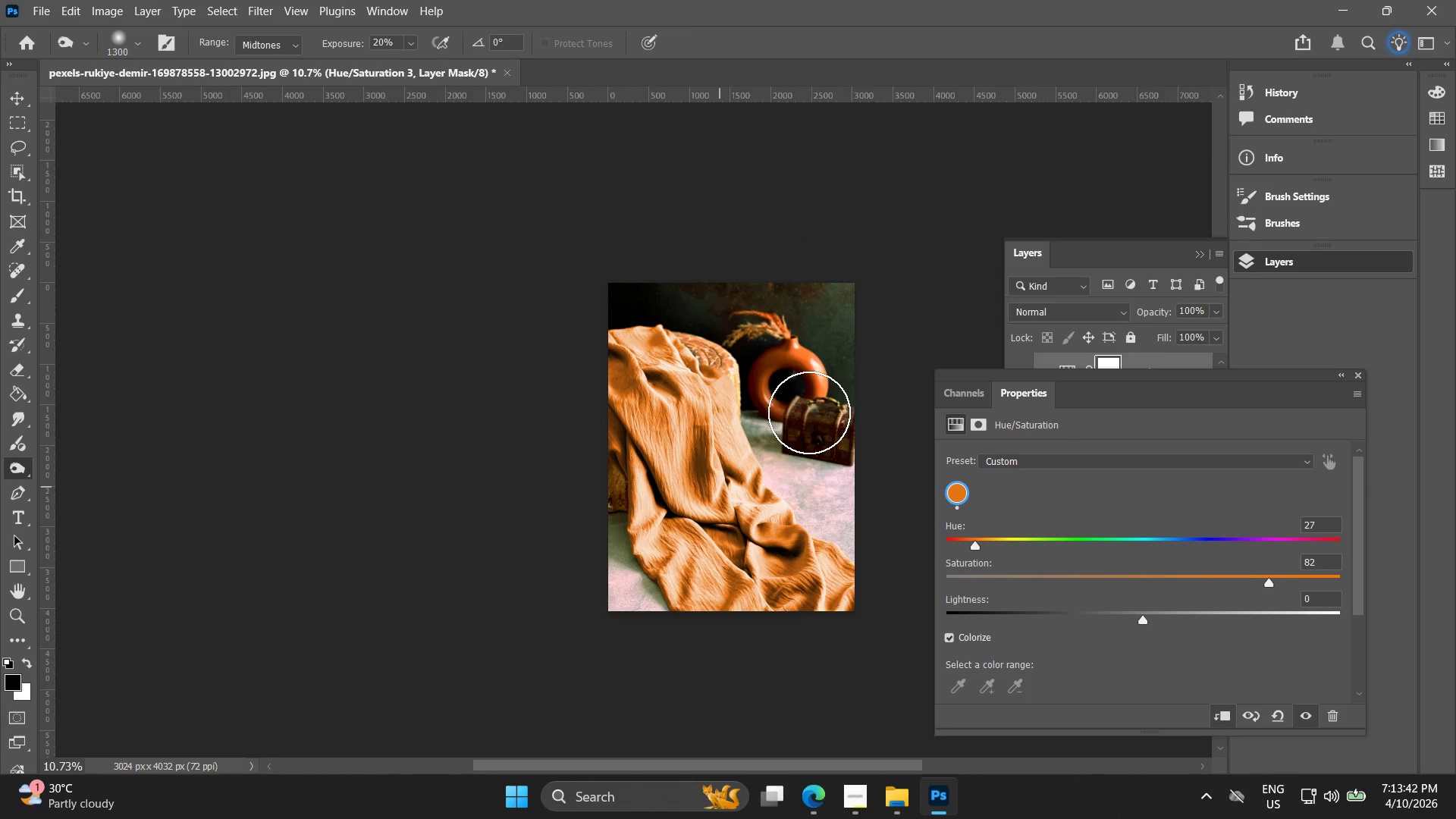 
hold_key(key=AltLeft, duration=1.42)
scroll: coordinate [701, 429], scroll_direction: up, amount: 12.0
 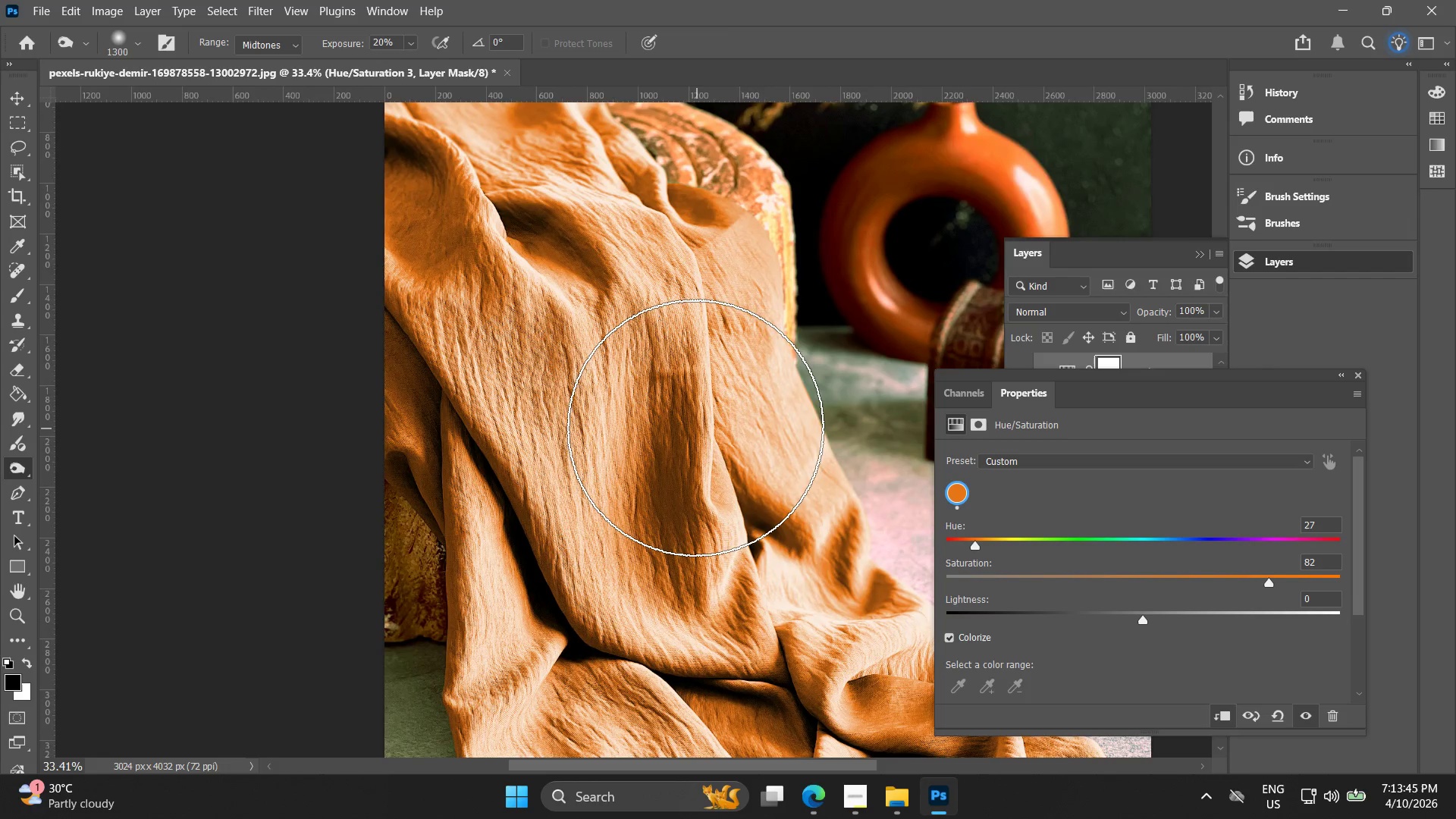 
hold_key(key=Space, duration=0.77)
 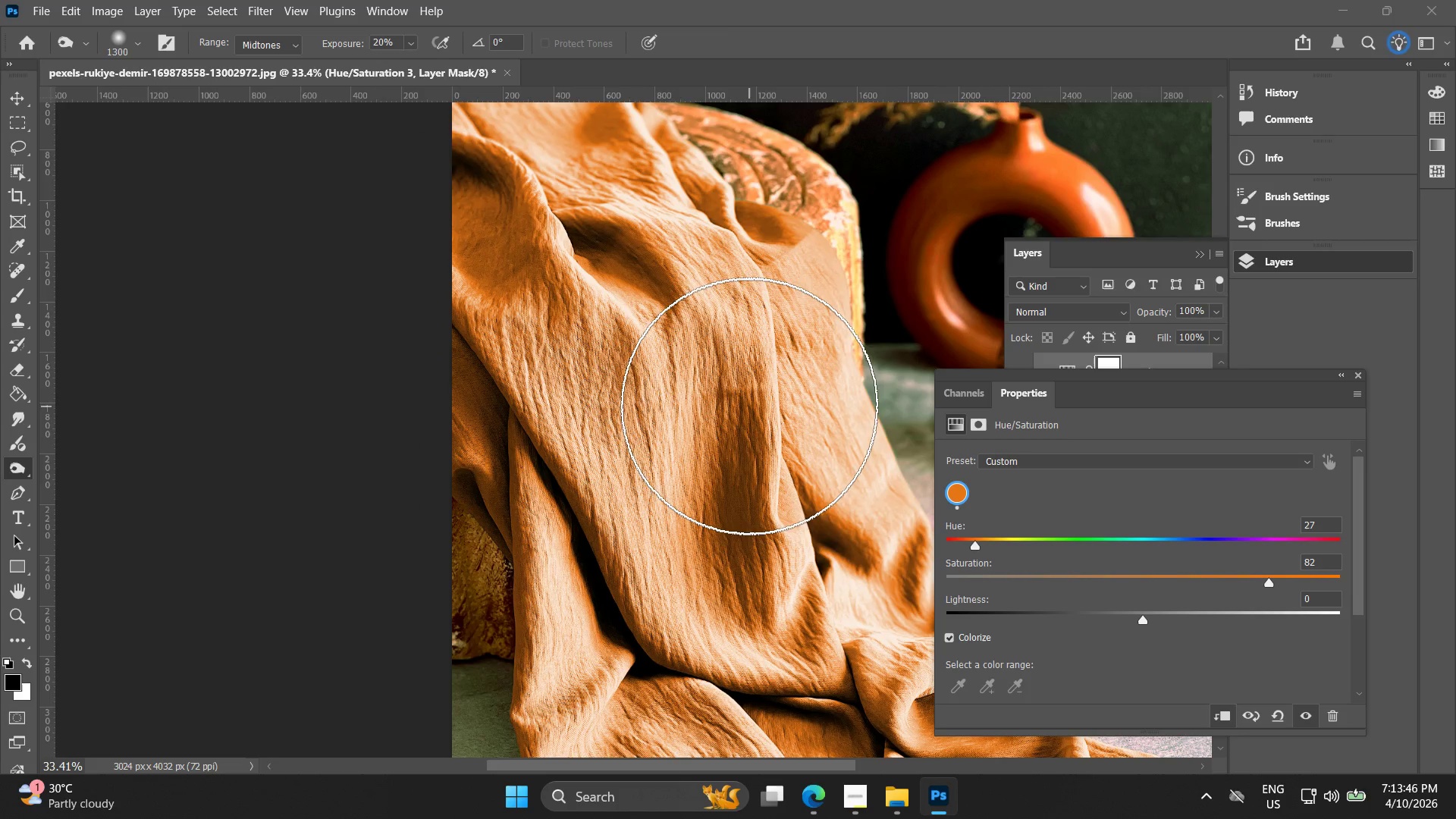 
left_click_drag(start_coordinate=[705, 427], to_coordinate=[773, 444])
 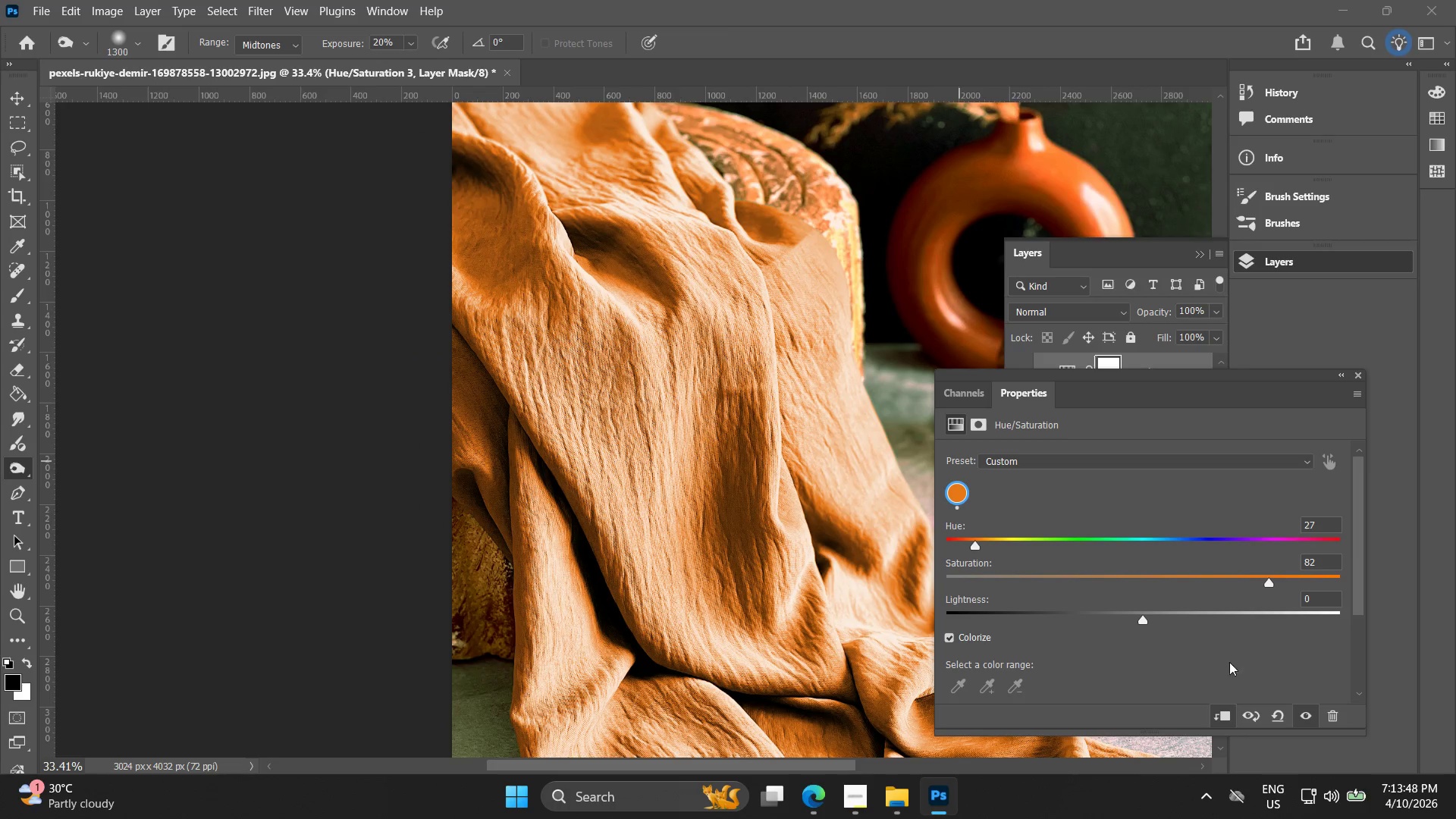 
left_click([1363, 378])
 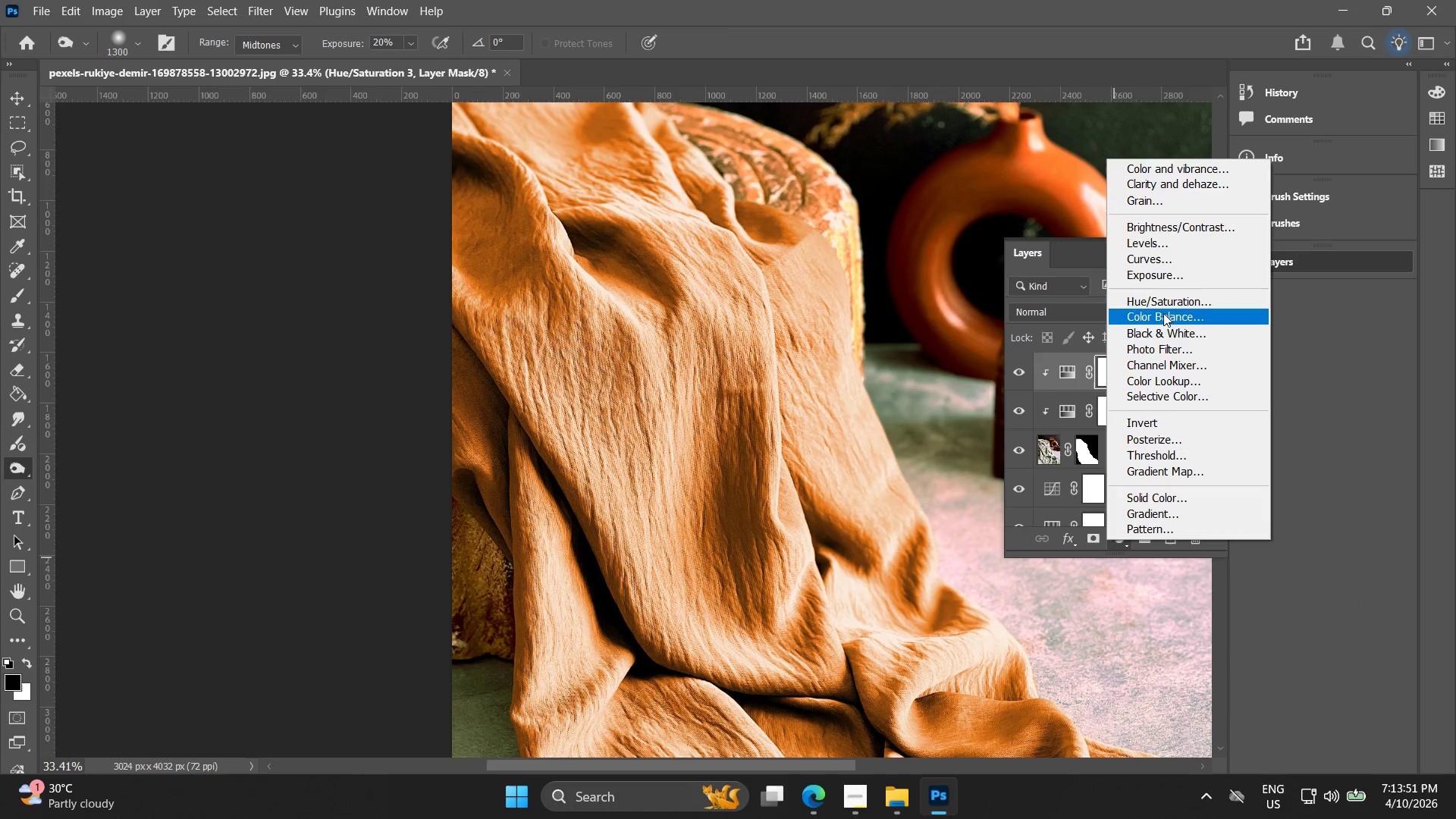 
left_click([1165, 253])
 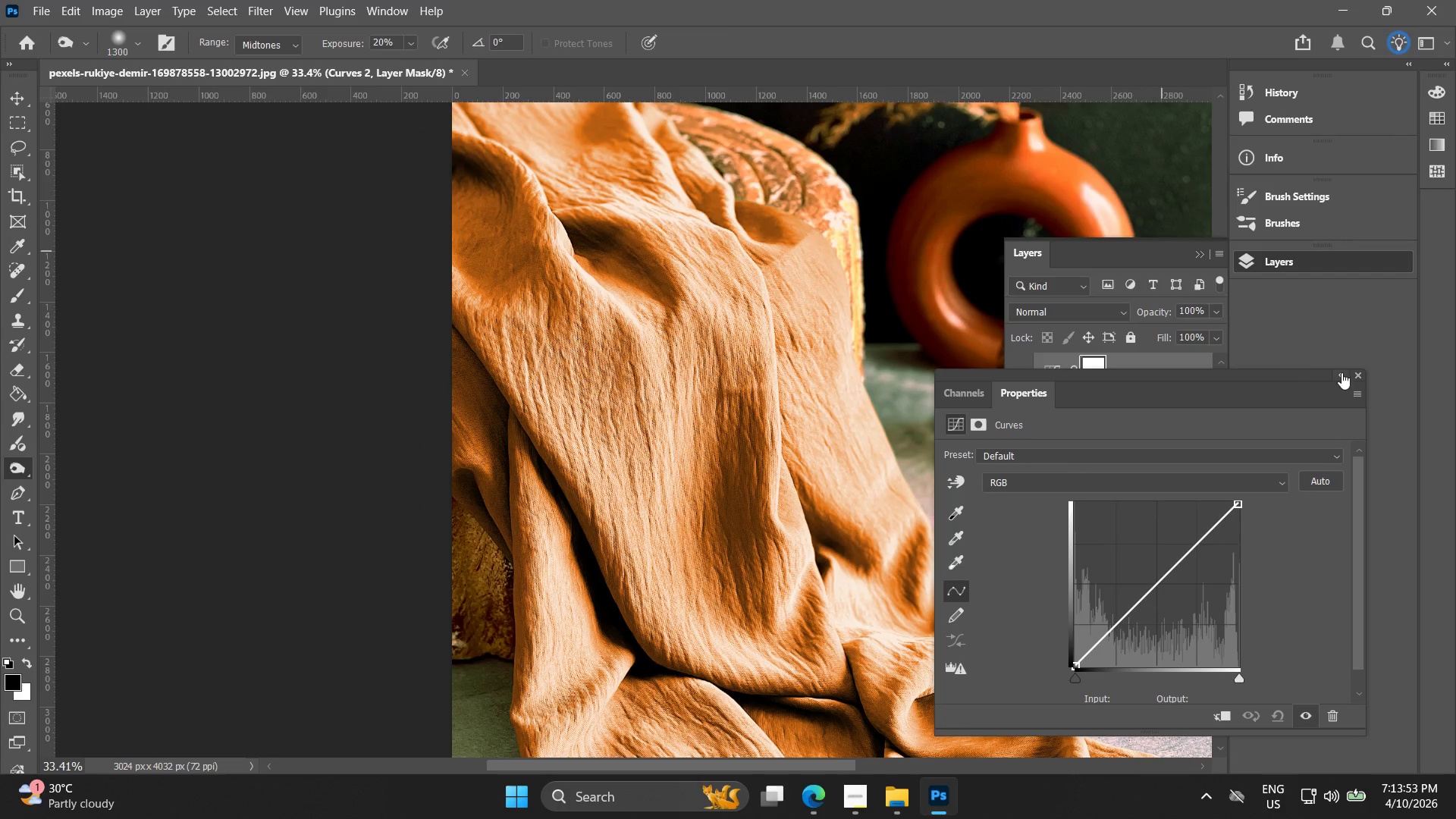 
left_click([1354, 376])
 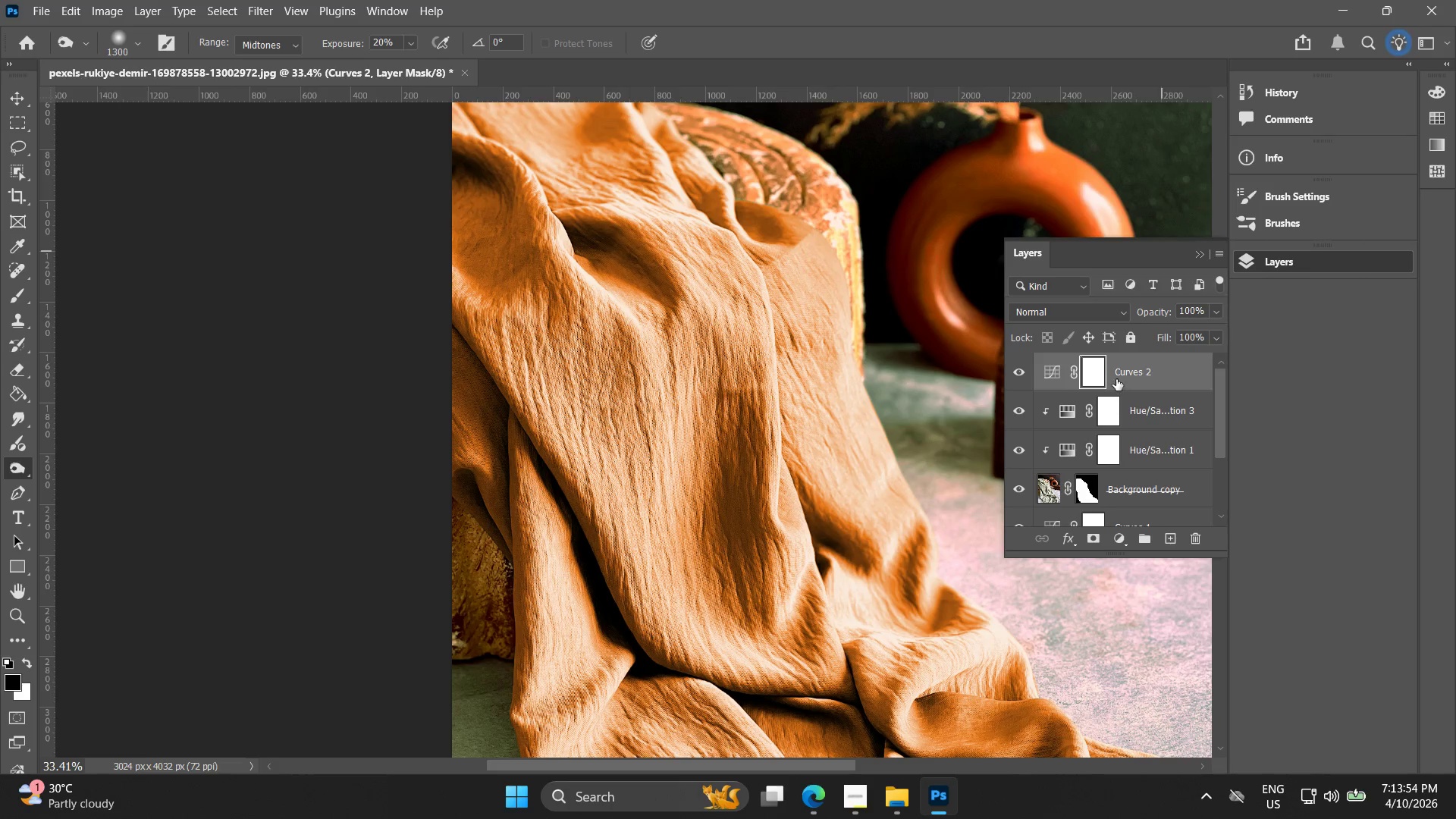 
key(Delete)
 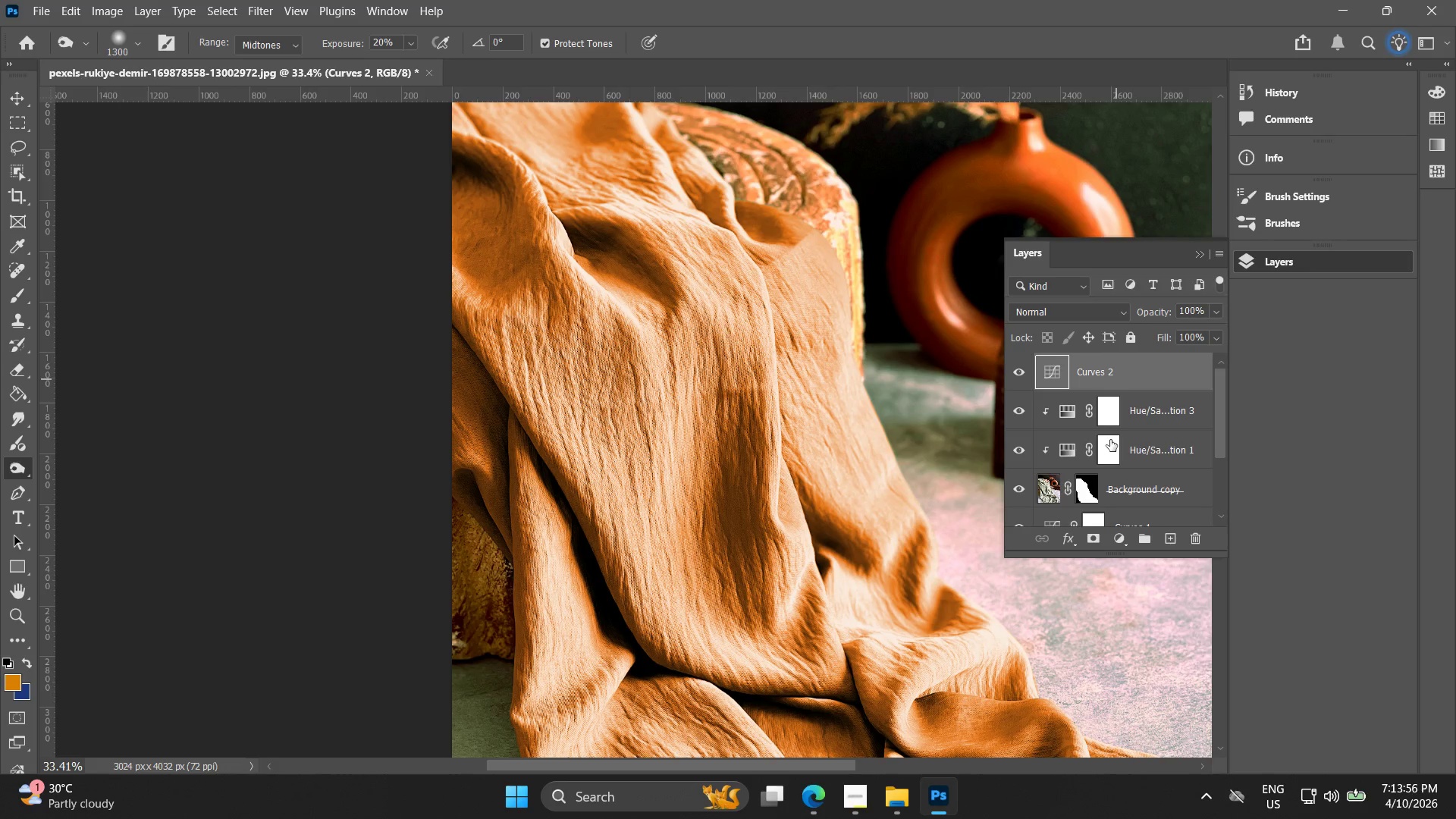 
key(Delete)
 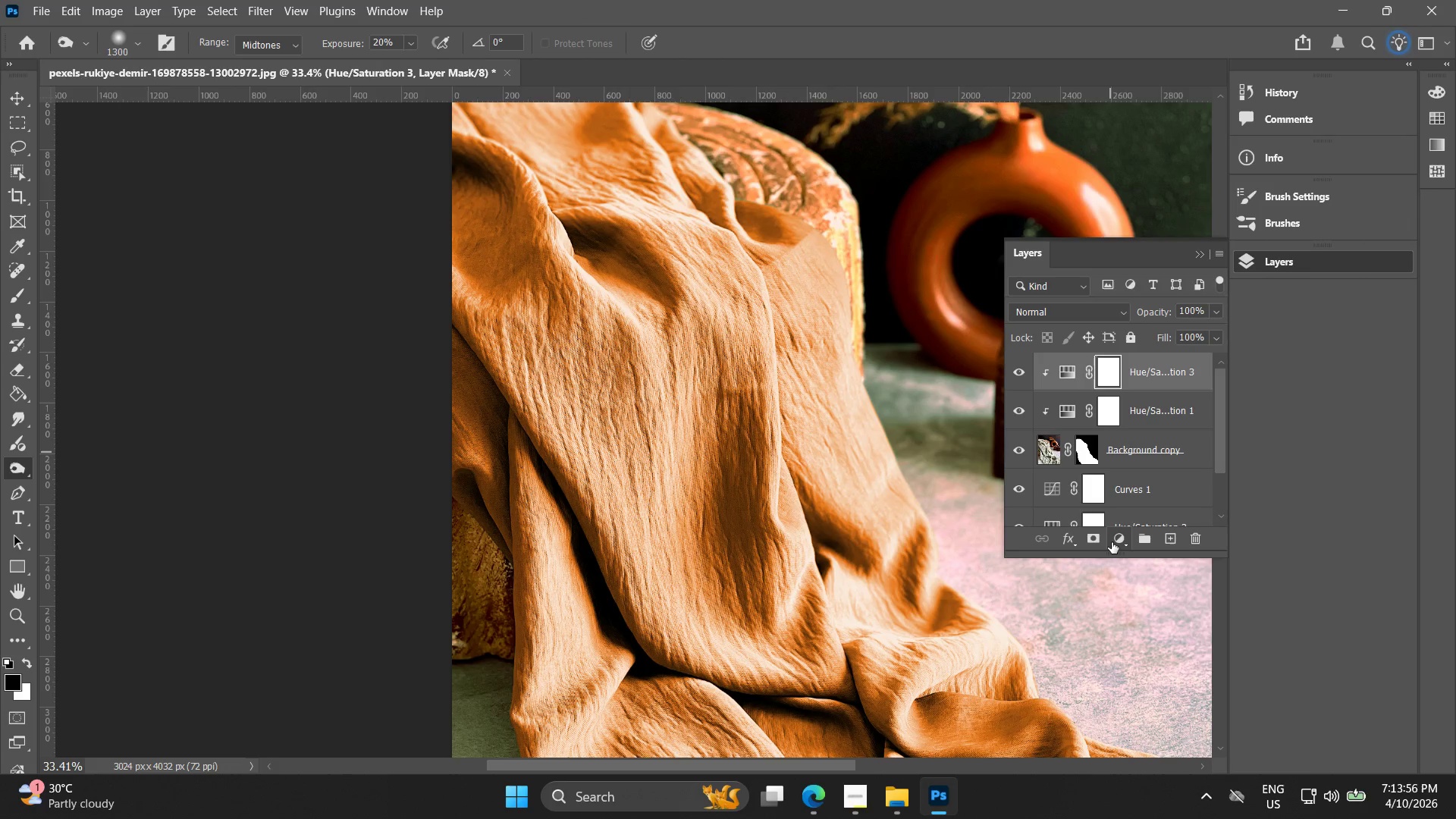 
left_click([1112, 541])
 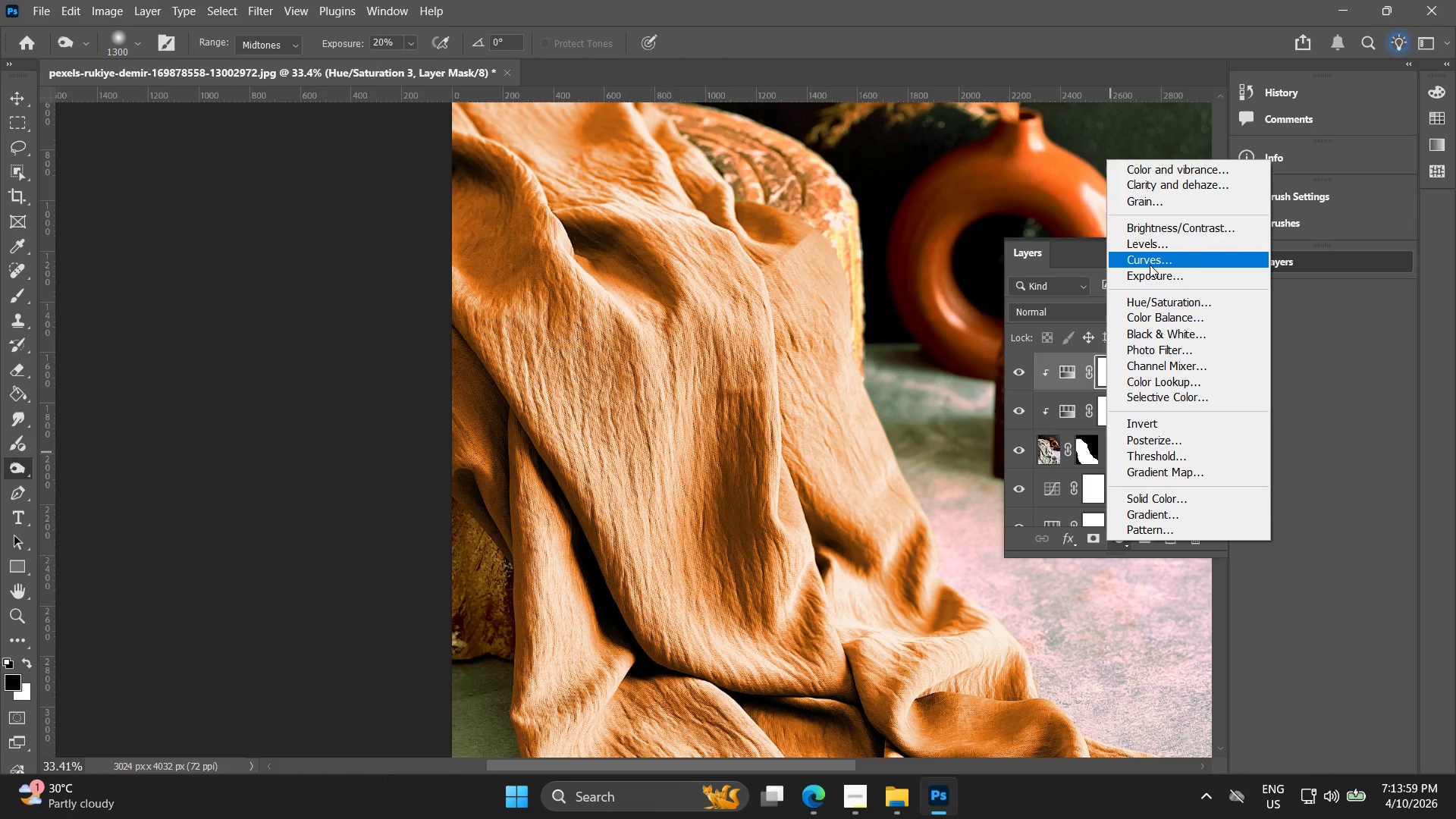 
left_click([1153, 249])
 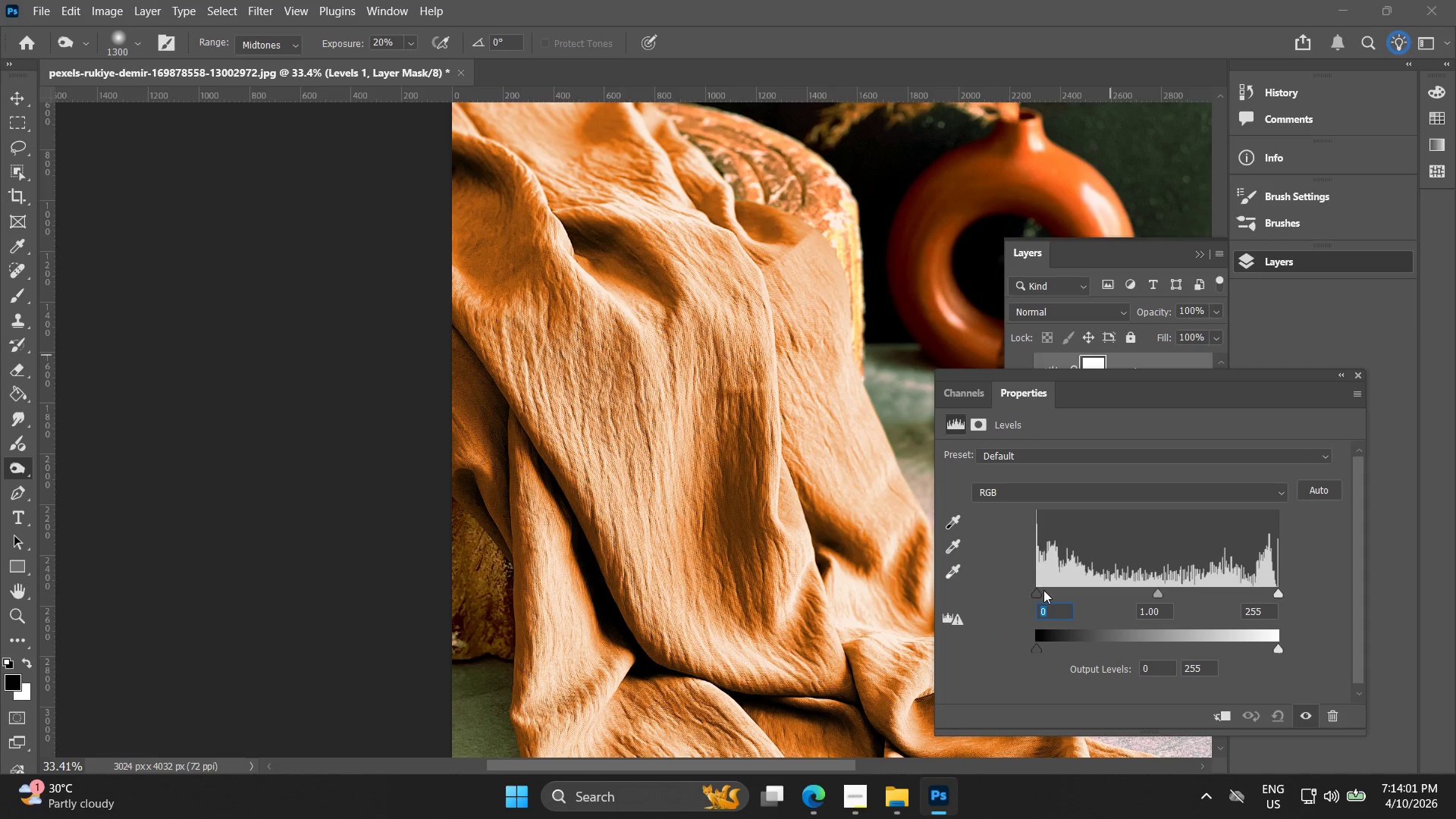 
left_click_drag(start_coordinate=[1036, 591], to_coordinate=[1052, 590])
 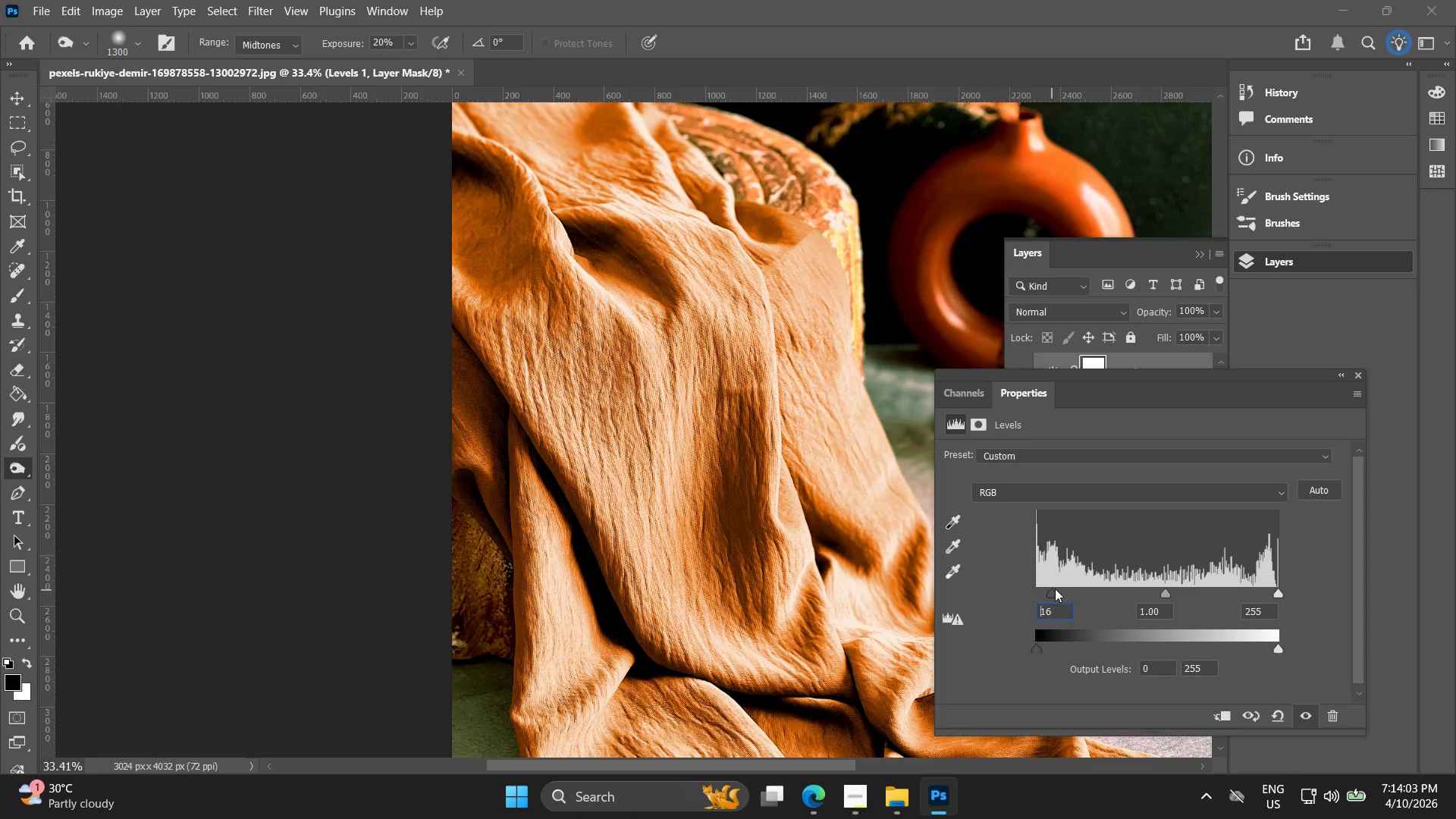 
key(Control+Z)
 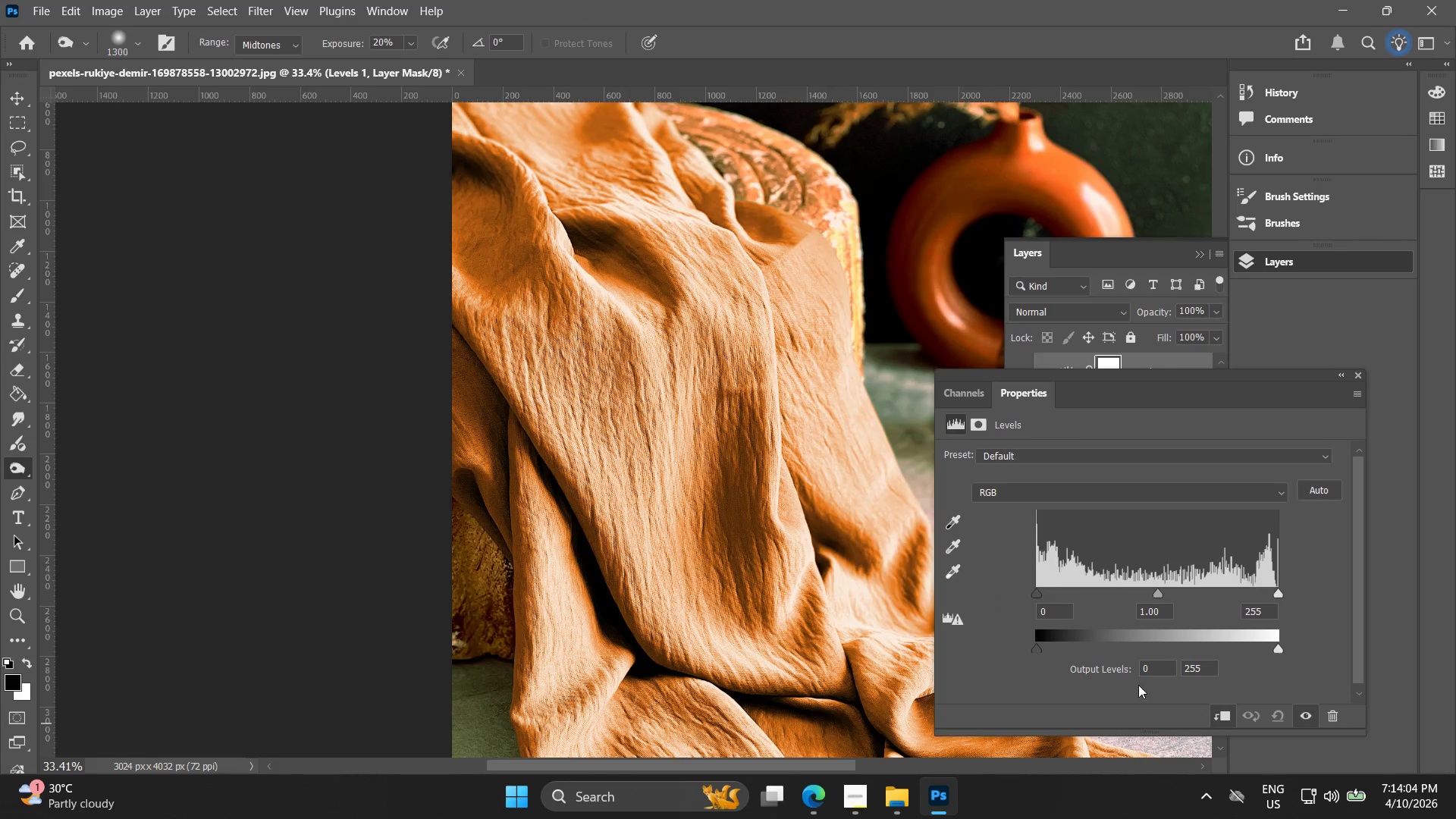 
left_click_drag(start_coordinate=[1037, 643], to_coordinate=[1063, 647])
 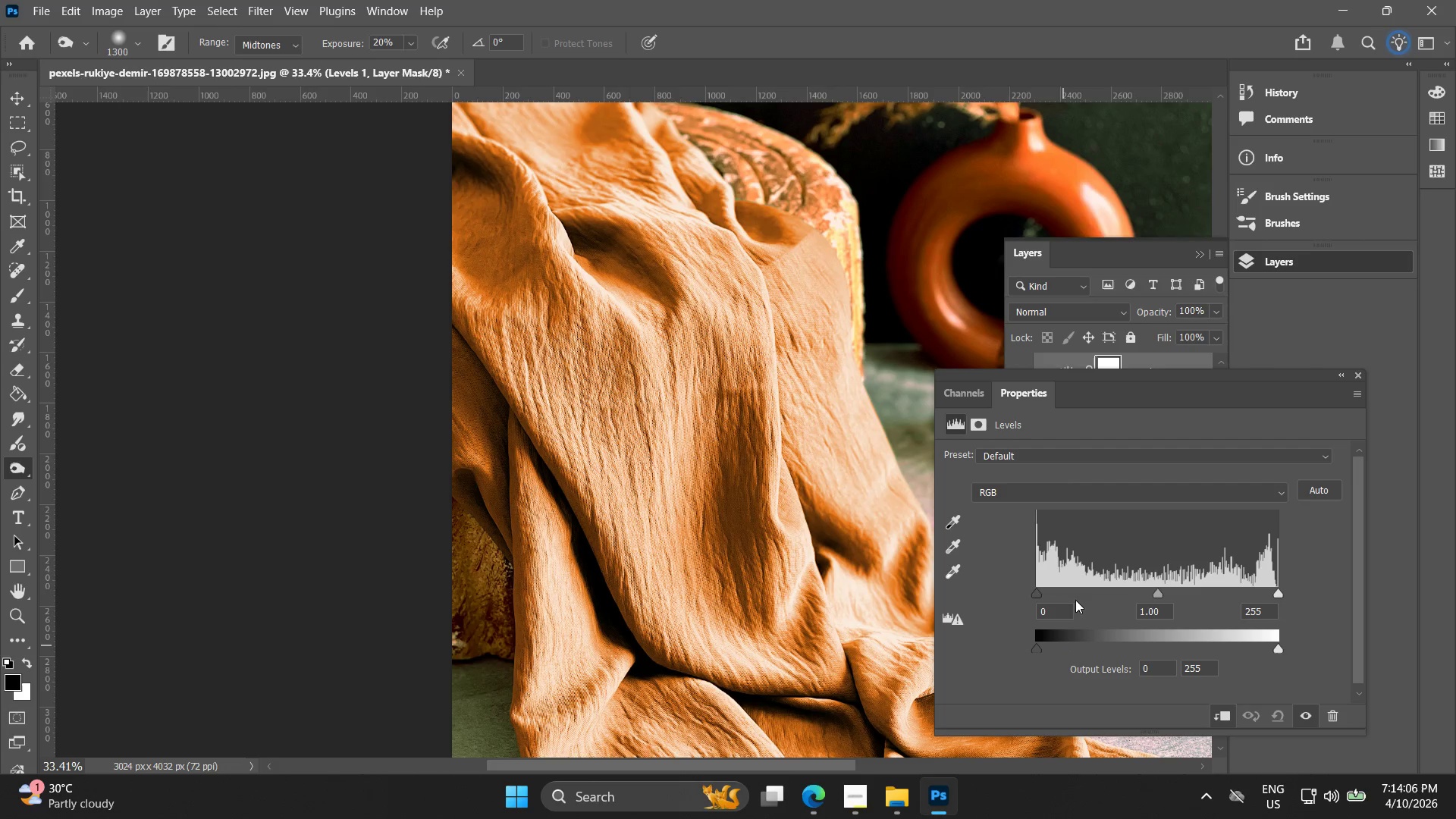 
key(Control+ControlLeft)
 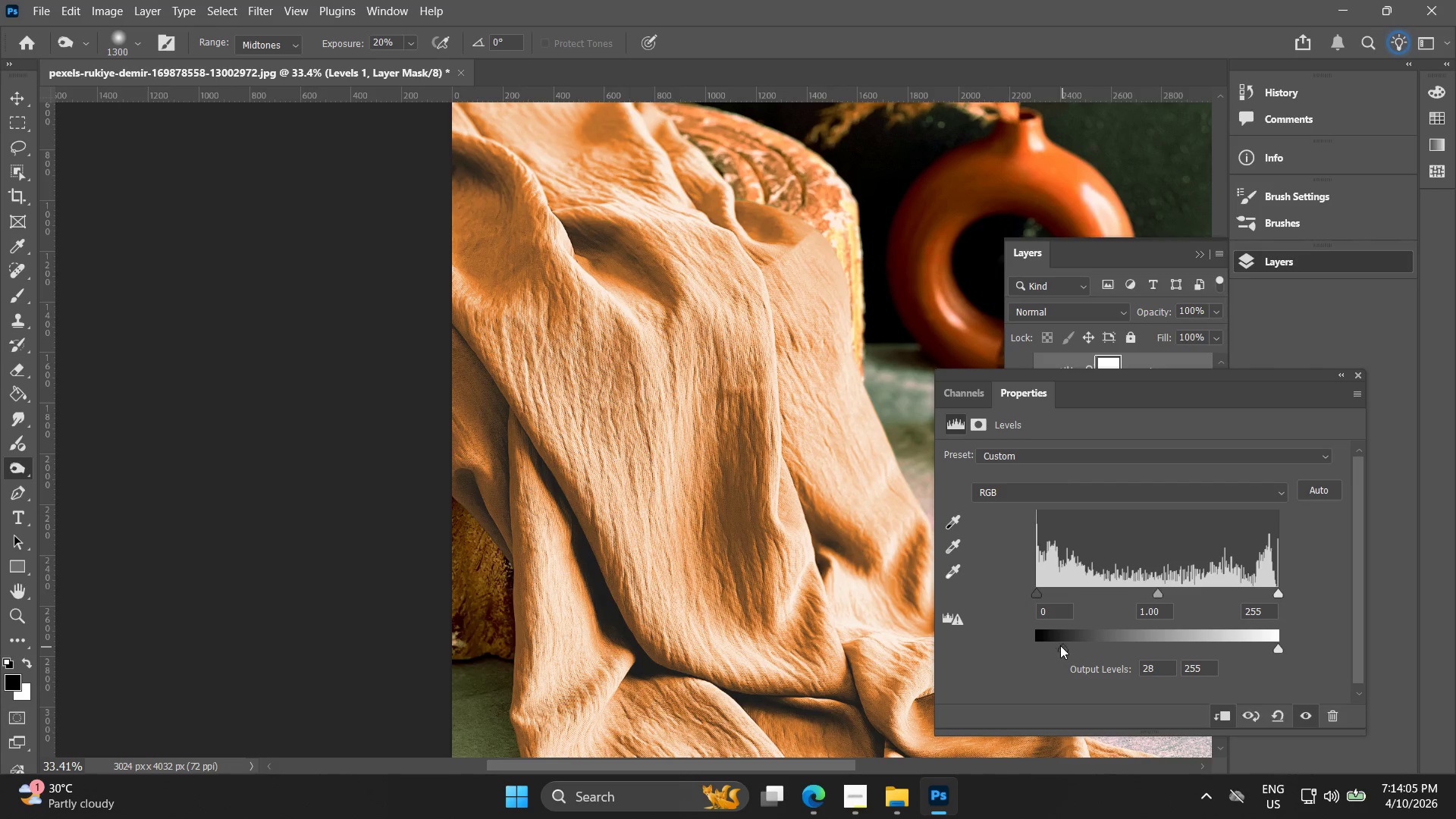 
key(Control+Z)
 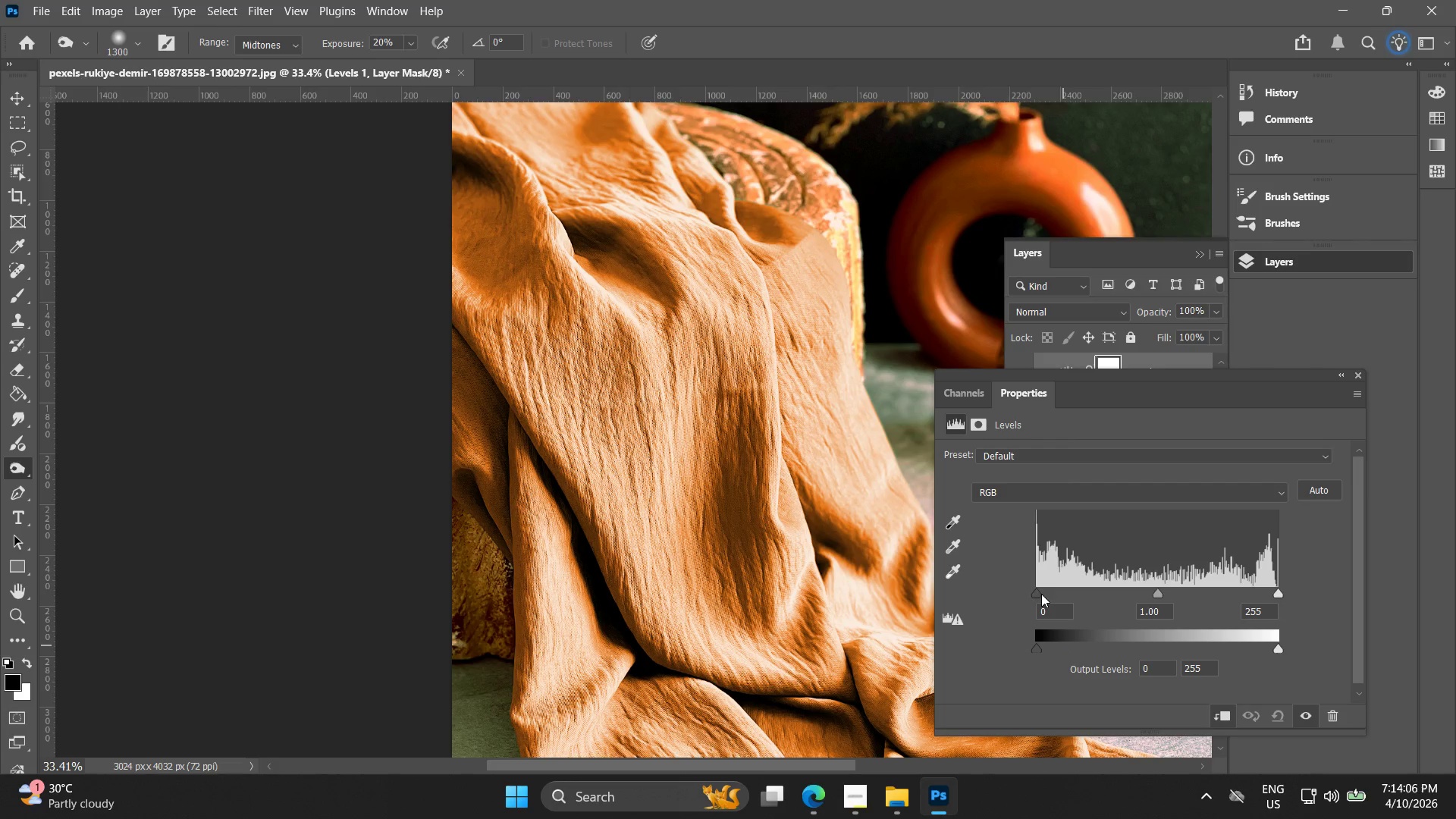 
left_click_drag(start_coordinate=[1040, 594], to_coordinate=[1078, 594])
 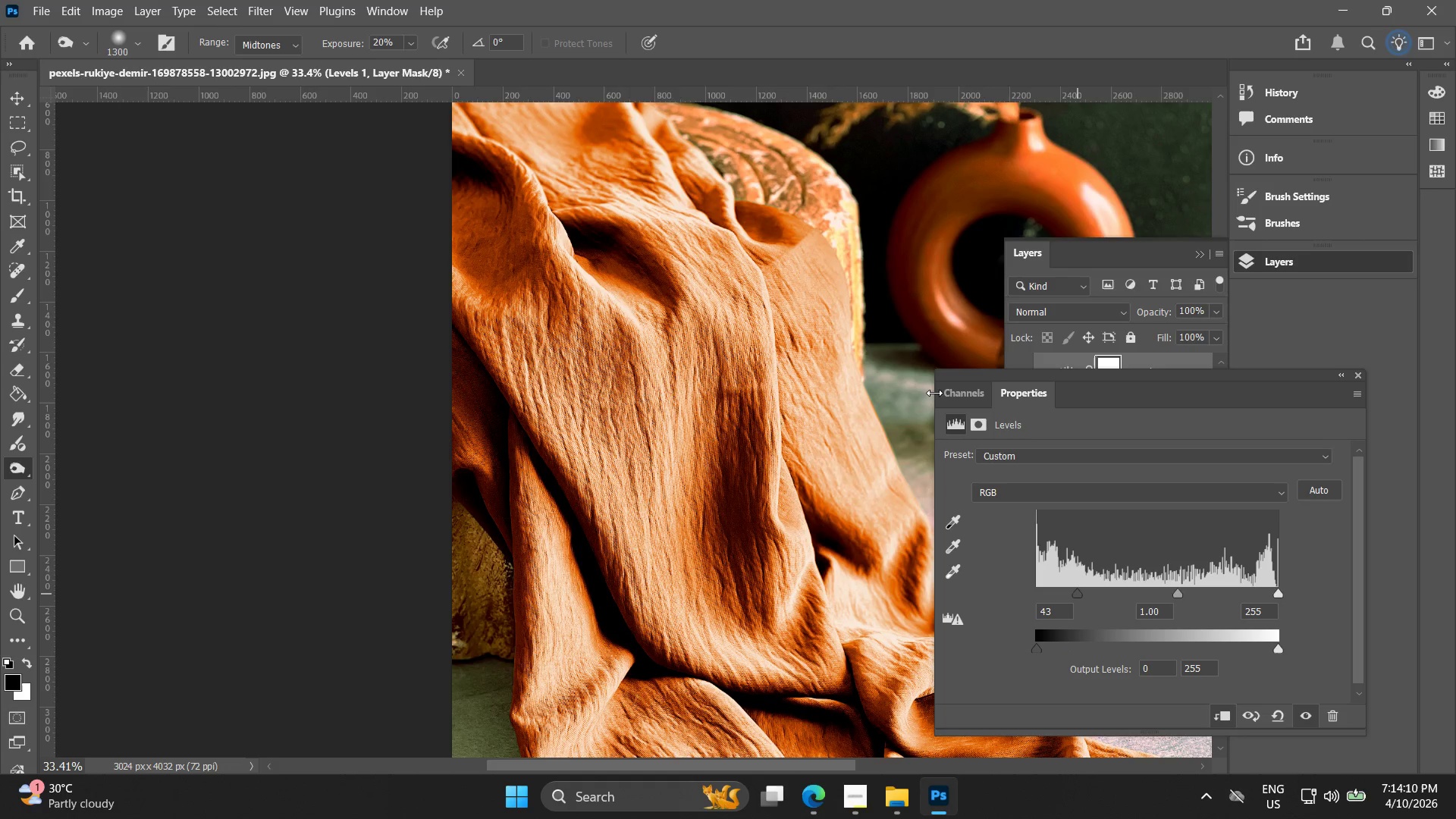 
hold_key(key=AltLeft, duration=1.5)
scroll: coordinate [742, 242], scroll_direction: up, amount: 9.0
 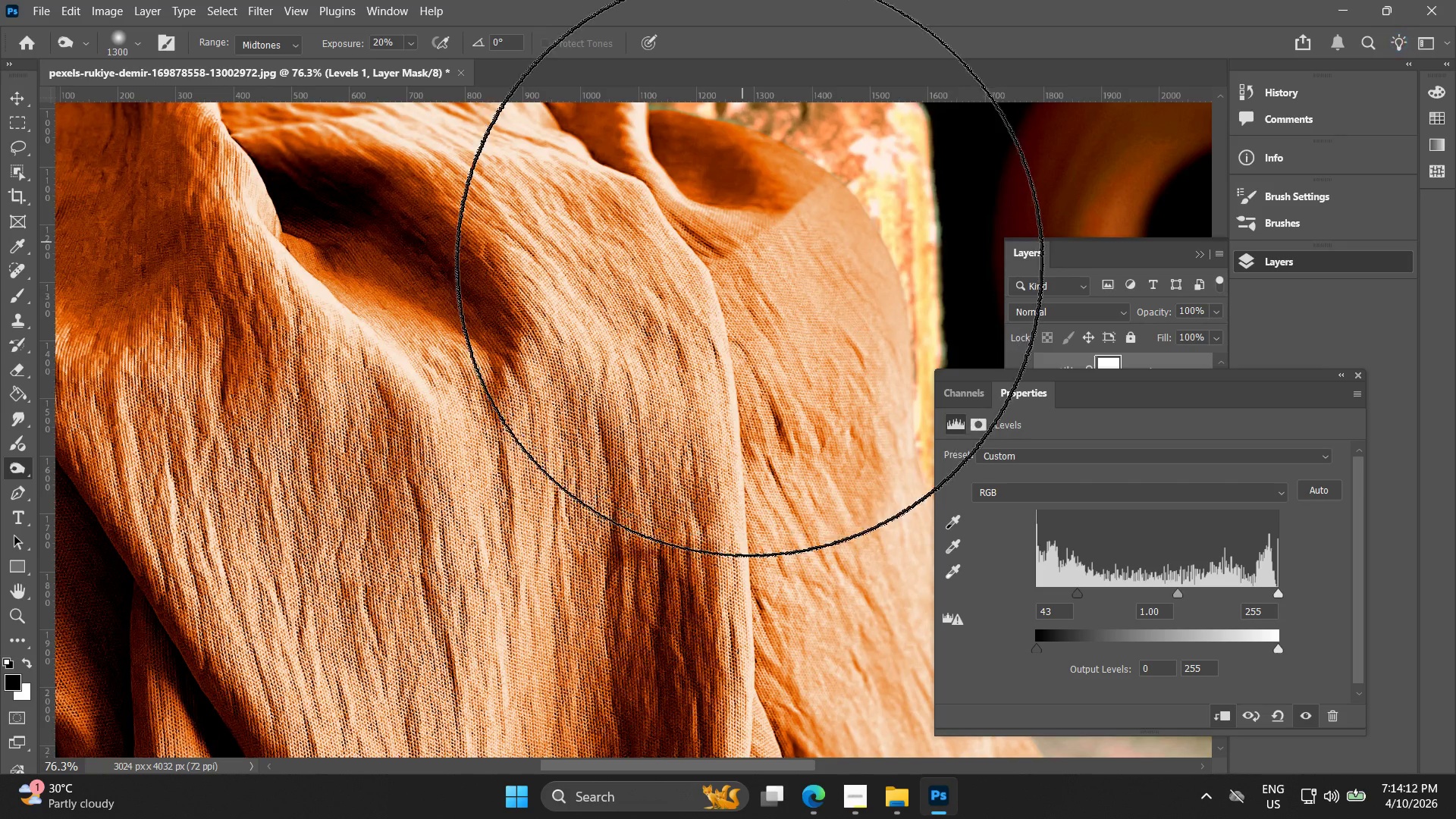 
key(Alt+AltLeft)
 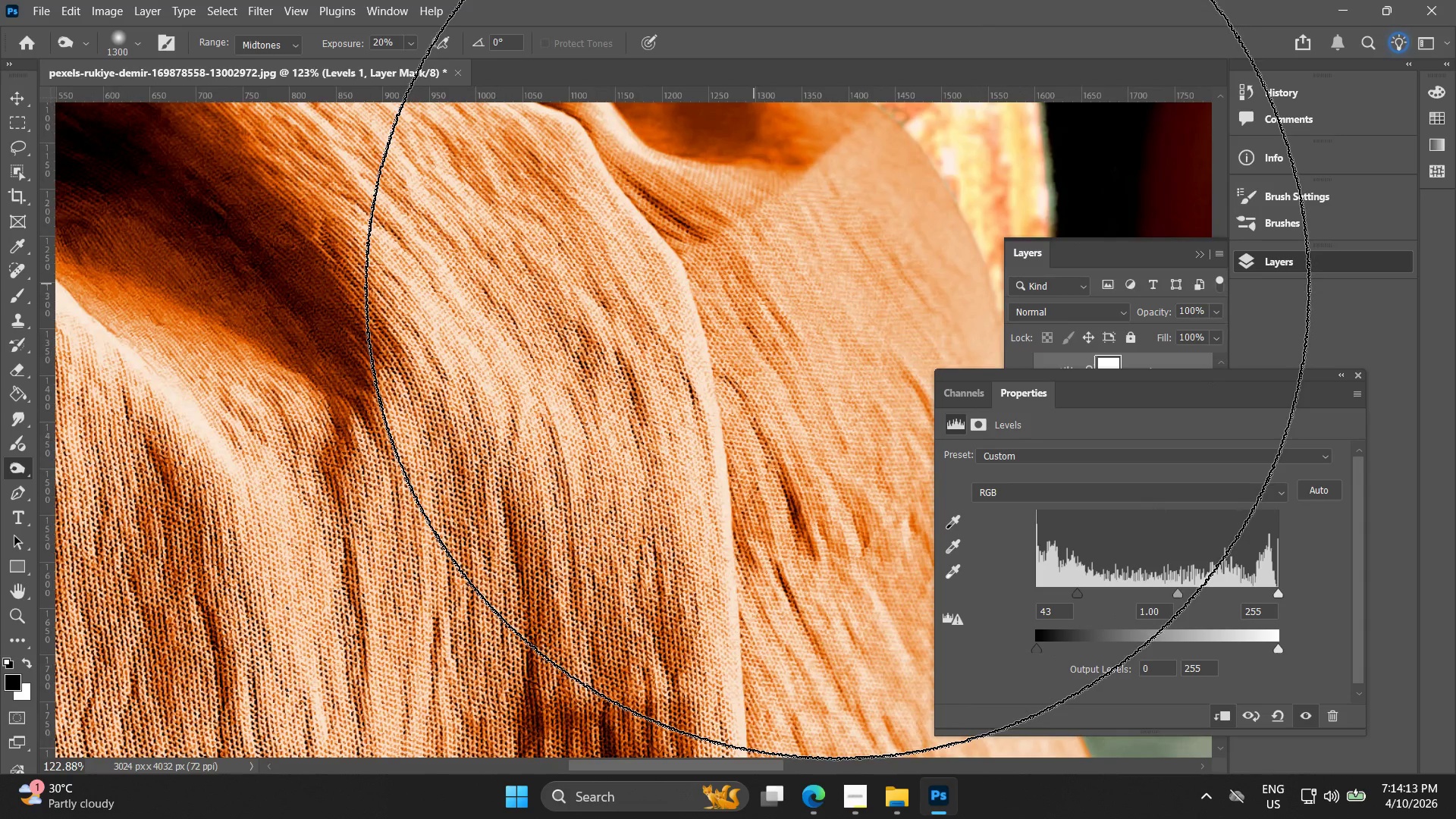 
scroll: coordinate [754, 284], scroll_direction: up, amount: 5.0
 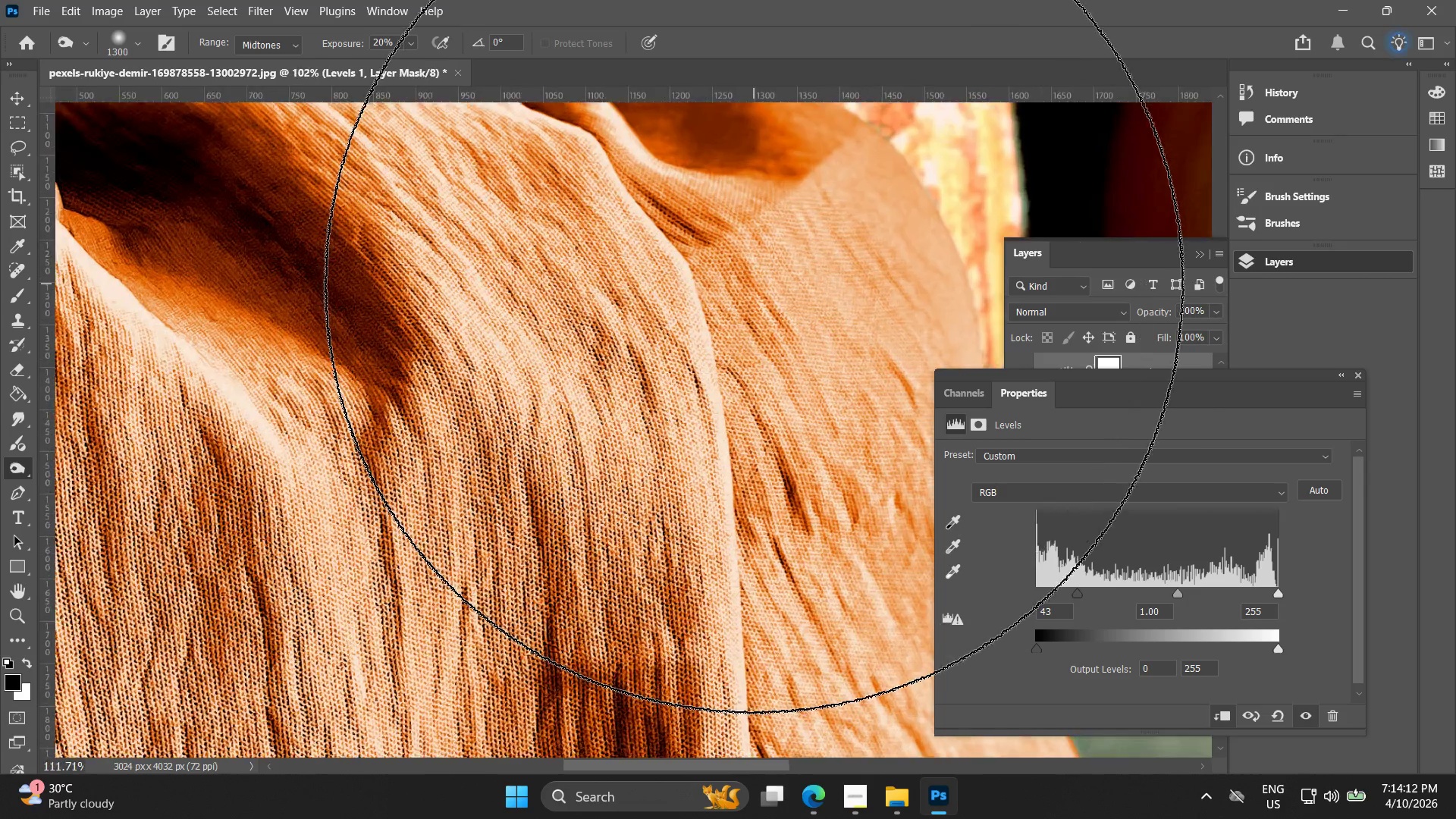 
hold_key(key=AltLeft, duration=0.64)
scroll: coordinate [783, 290], scroll_direction: down, amount: 9.0
 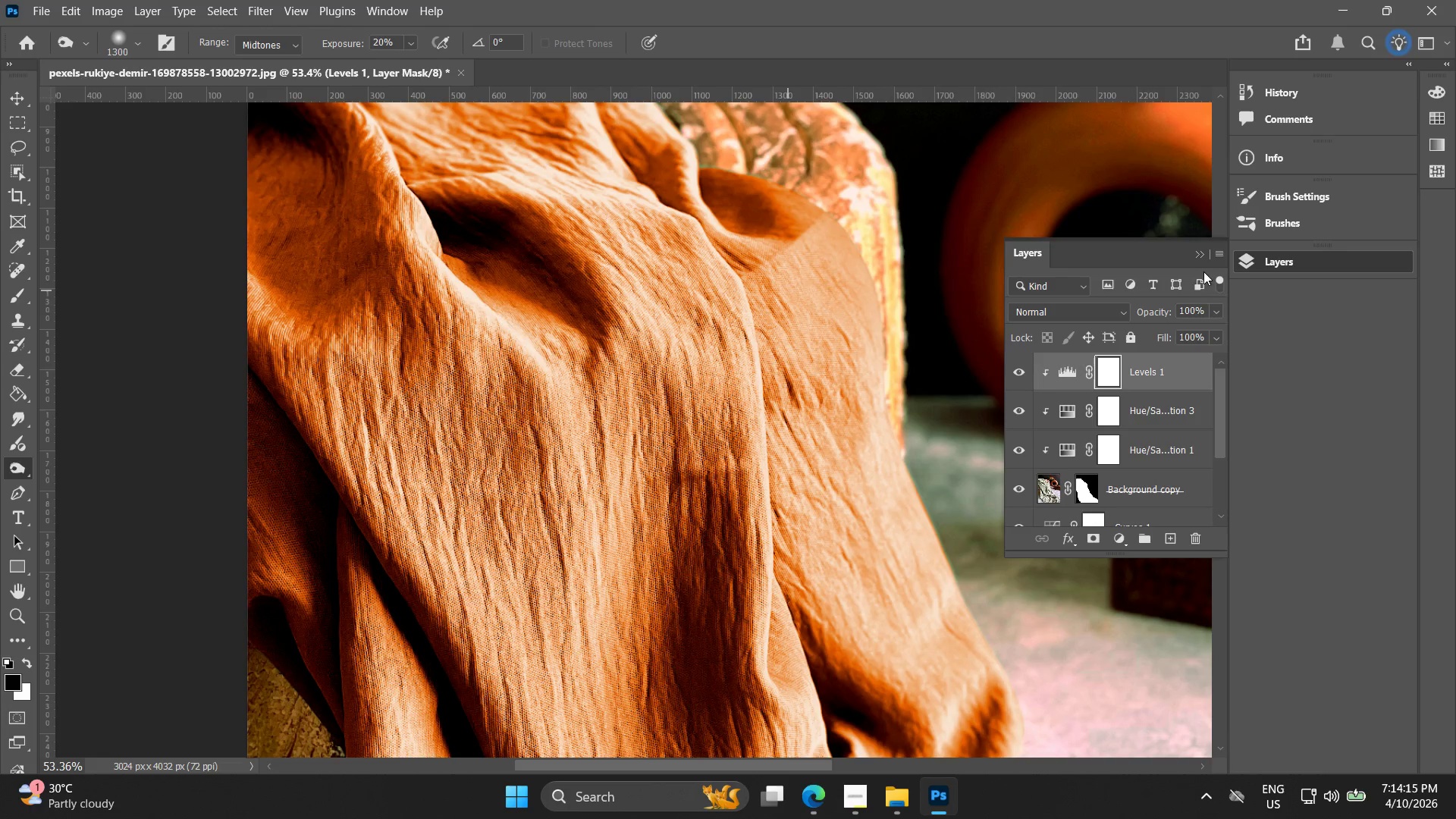 
left_click([1200, 253])
 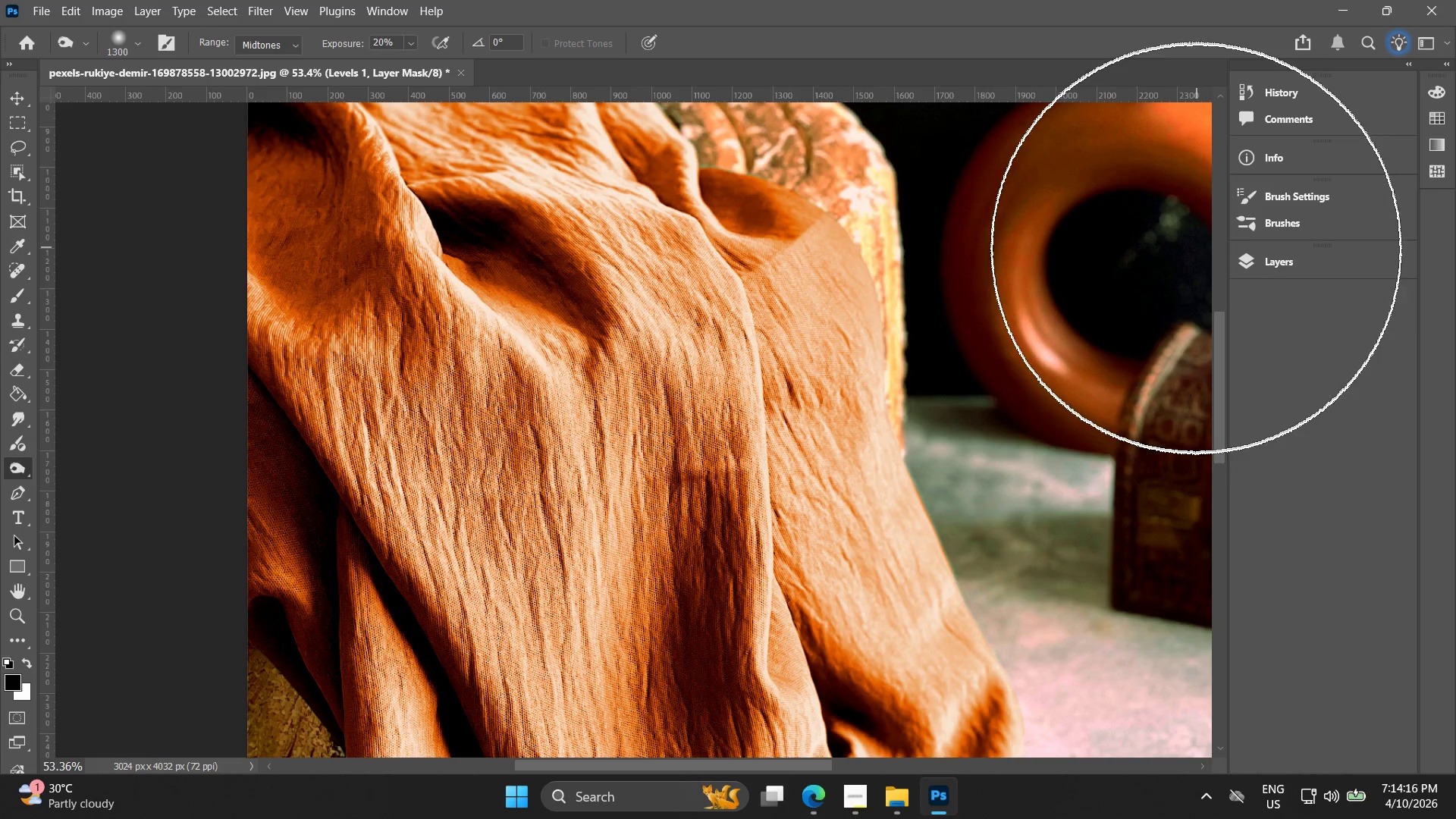 
hold_key(key=AltLeft, duration=0.58)
 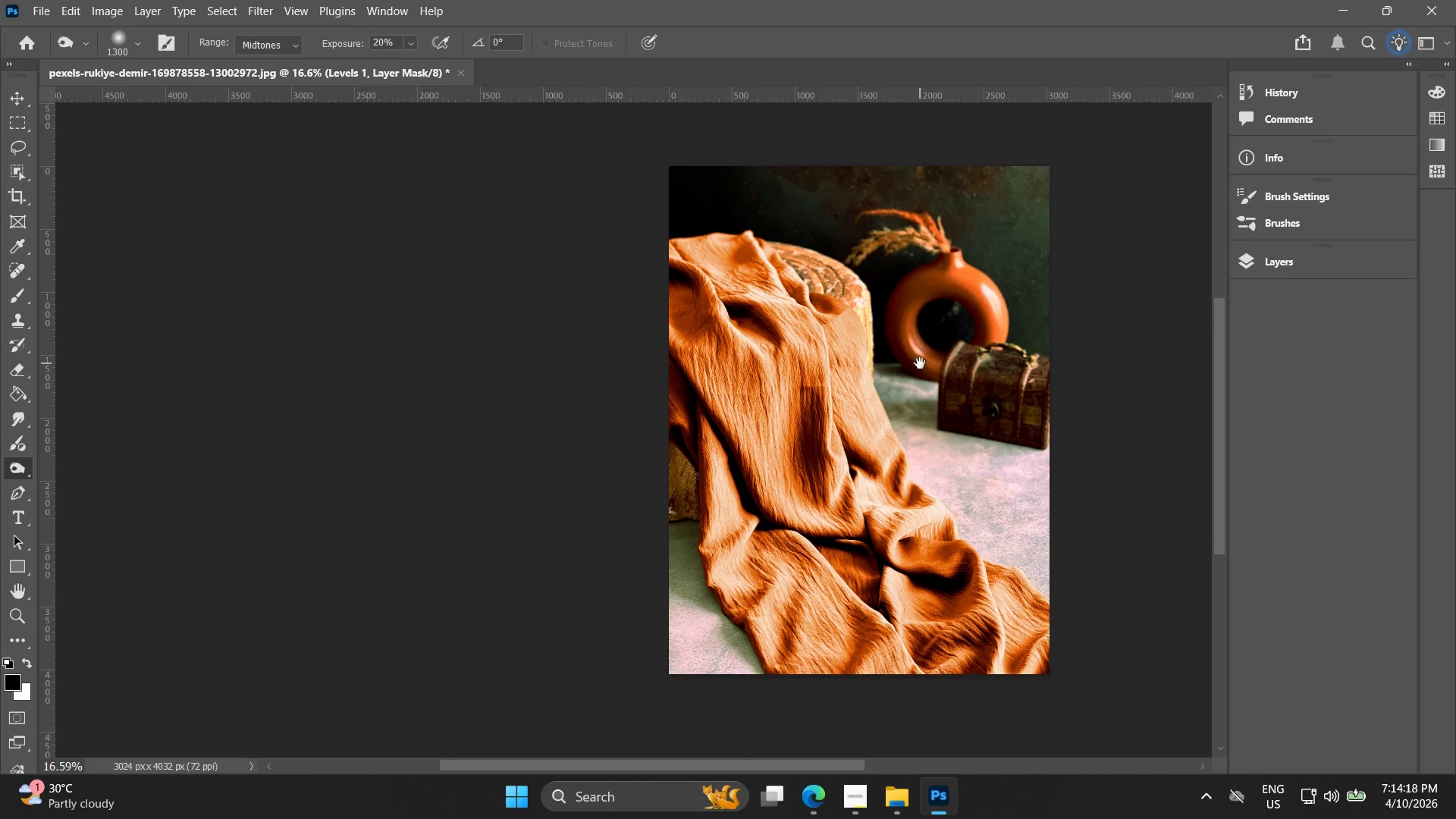 
hold_key(key=Space, duration=0.56)
 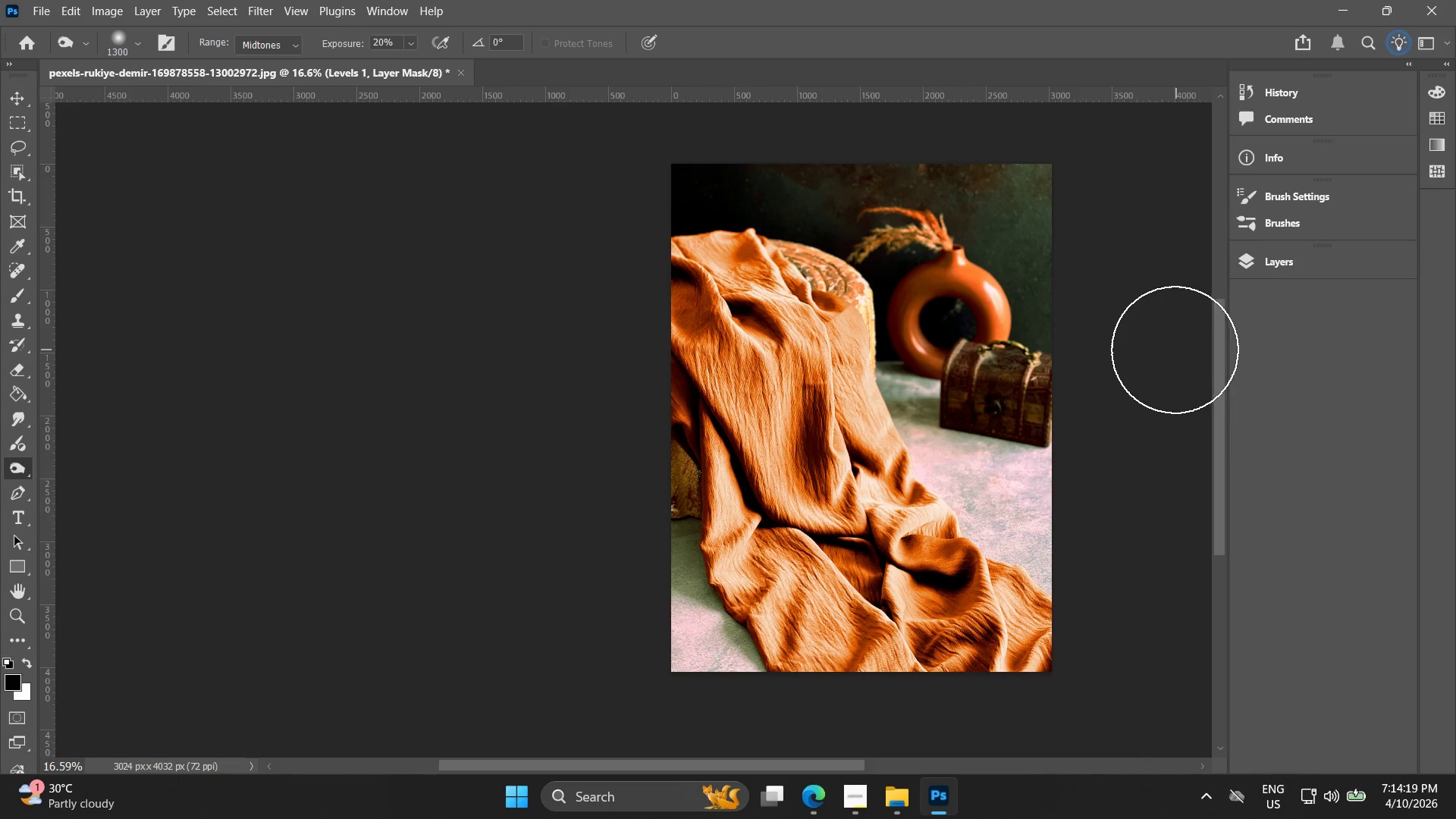 
left_click_drag(start_coordinate=[1014, 403], to_coordinate=[922, 361])
 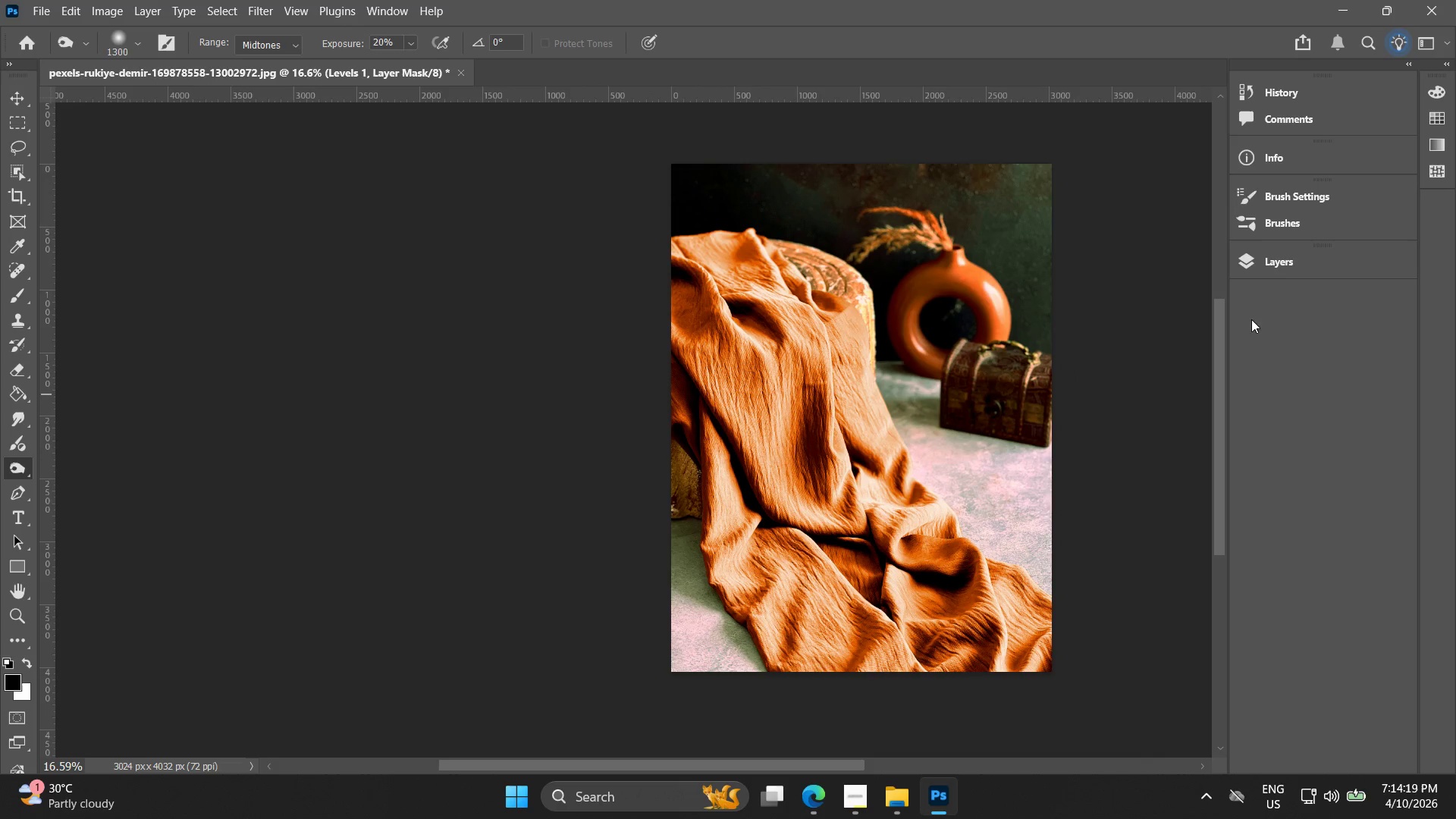 
scroll: coordinate [993, 384], scroll_direction: down, amount: 13.0
 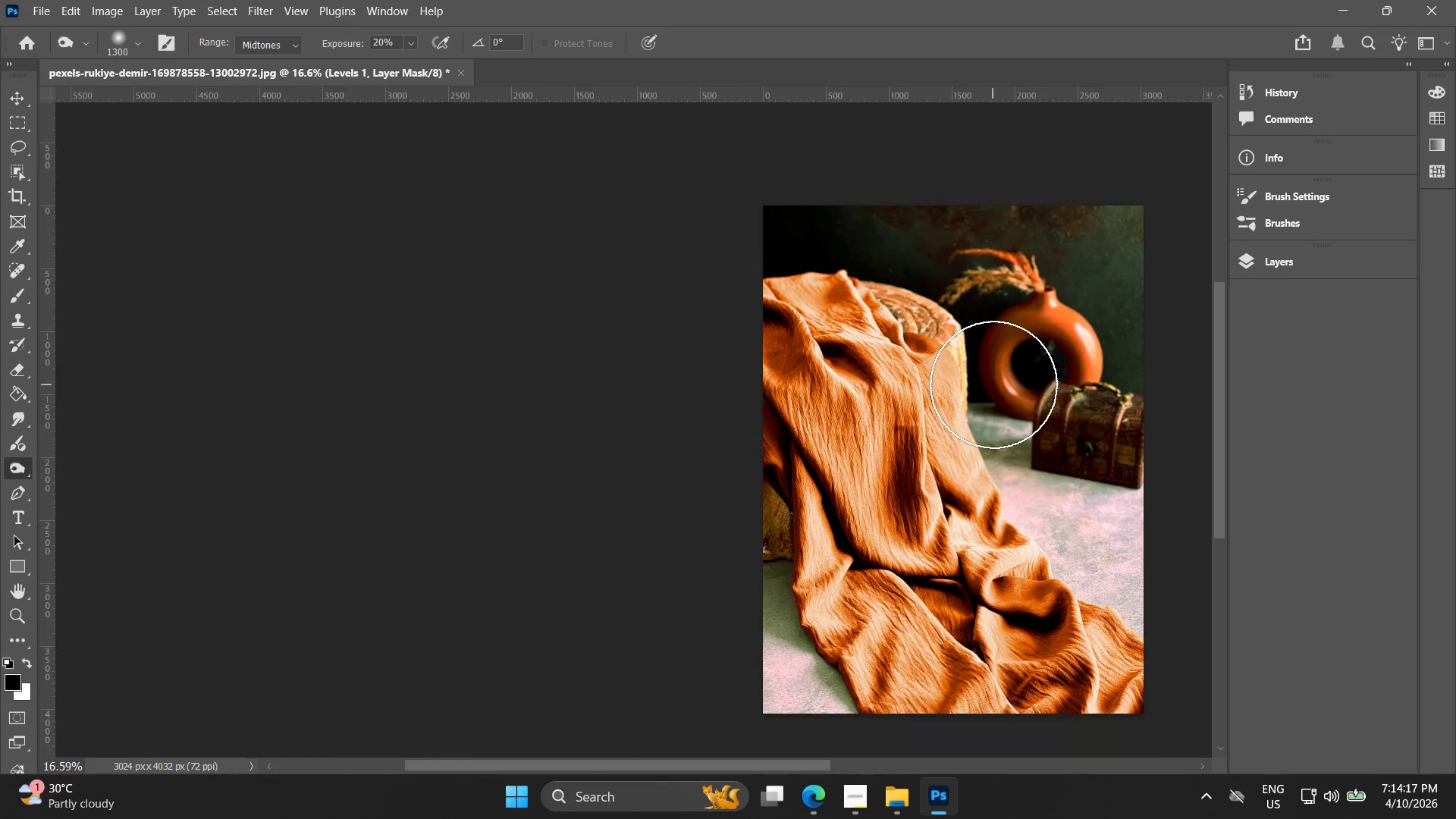 
left_click([1267, 261])
 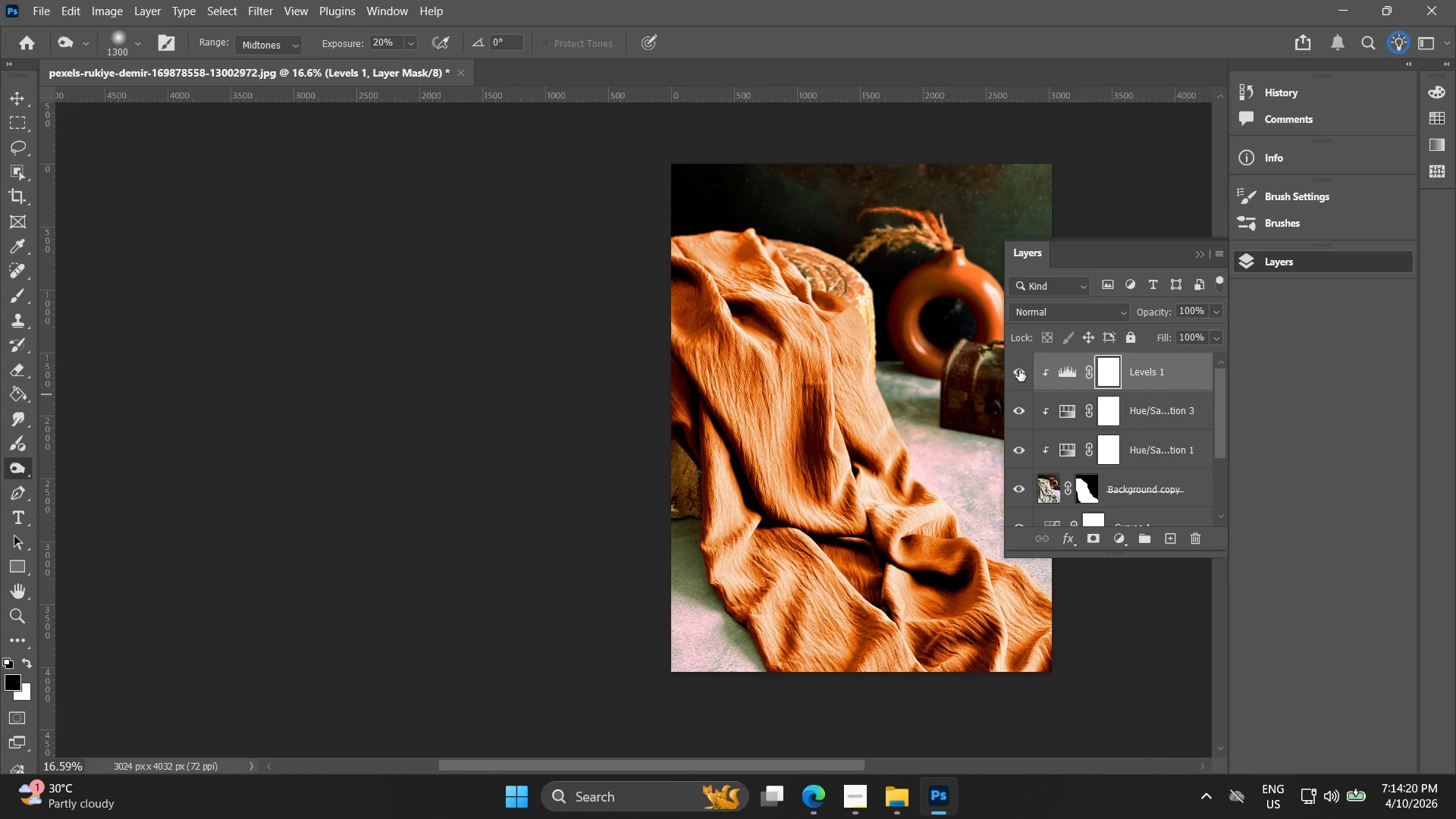 
double_click([1024, 403])
 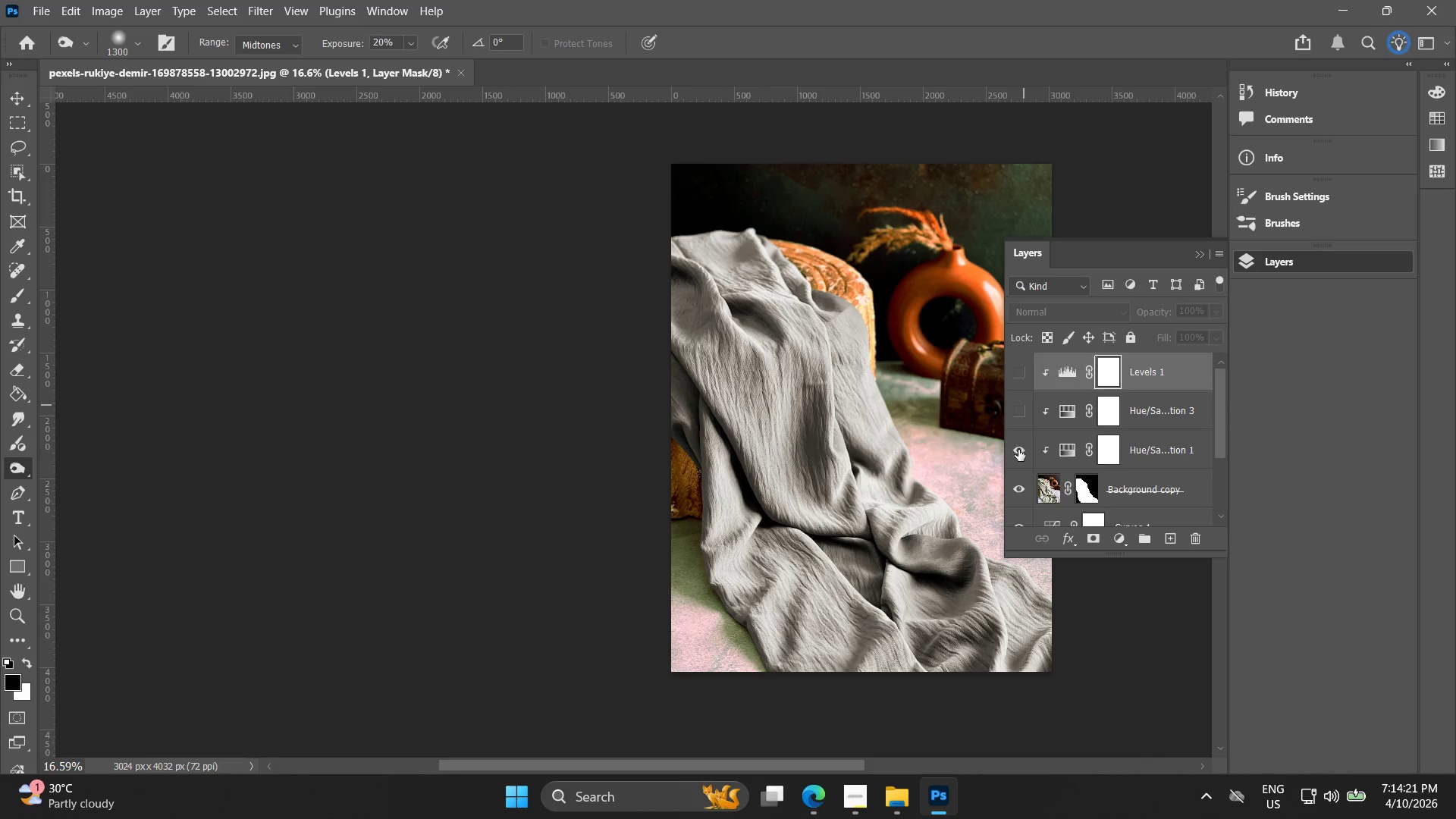 
triple_click([1019, 452])
 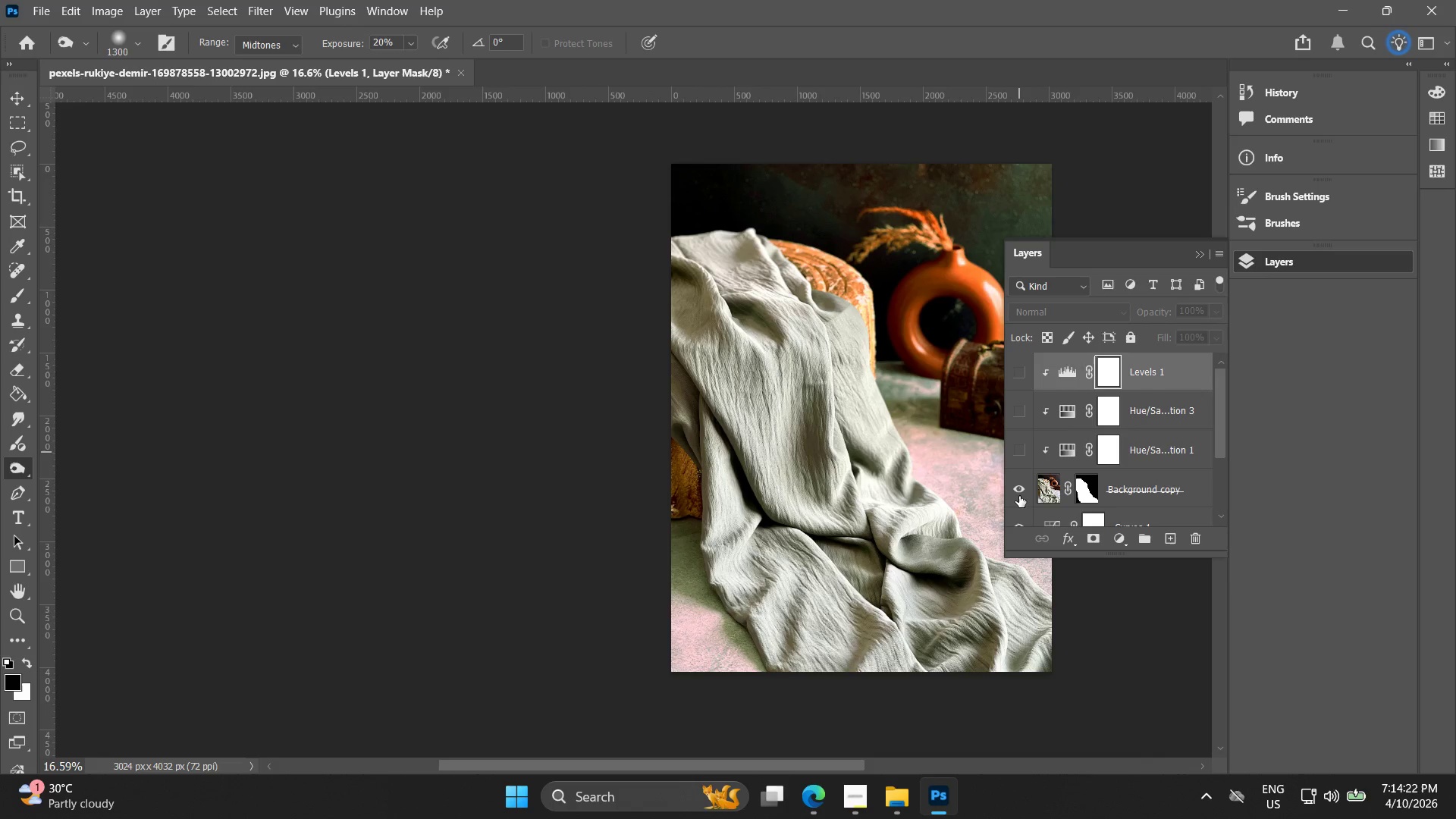 
left_click([1019, 496])
 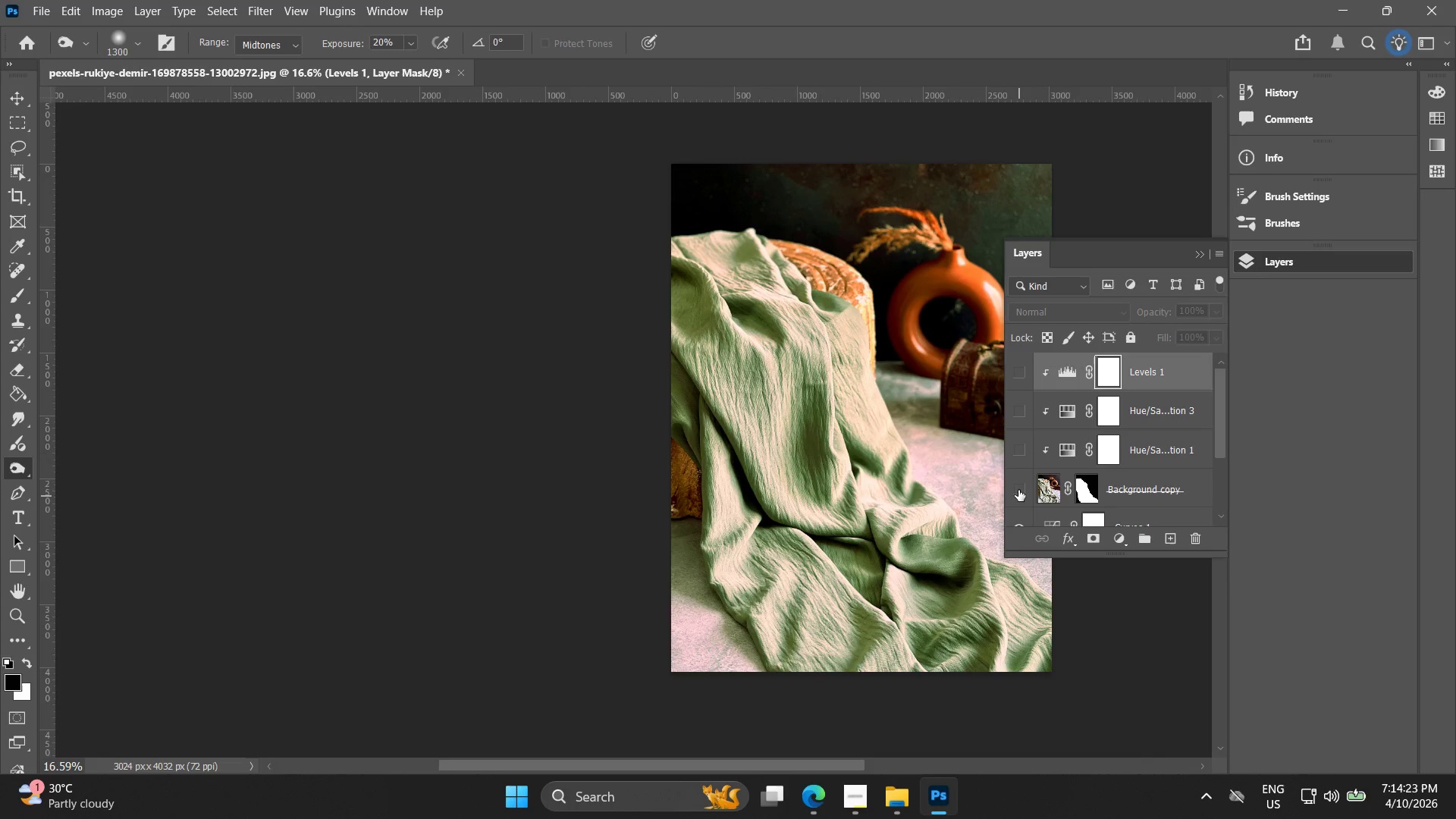 
scroll: coordinate [1015, 496], scroll_direction: down, amount: 3.0
 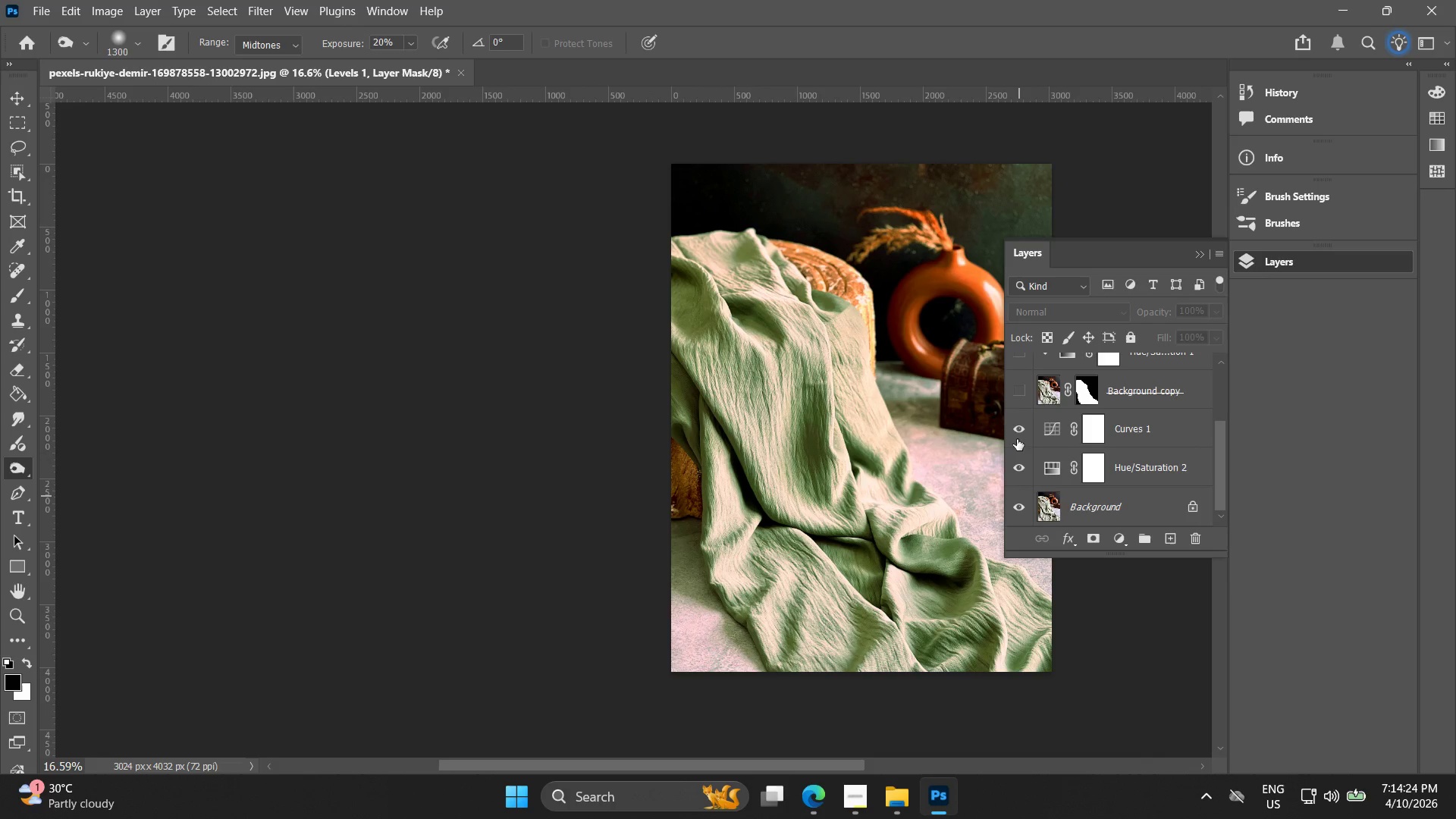 
left_click([1015, 425])
 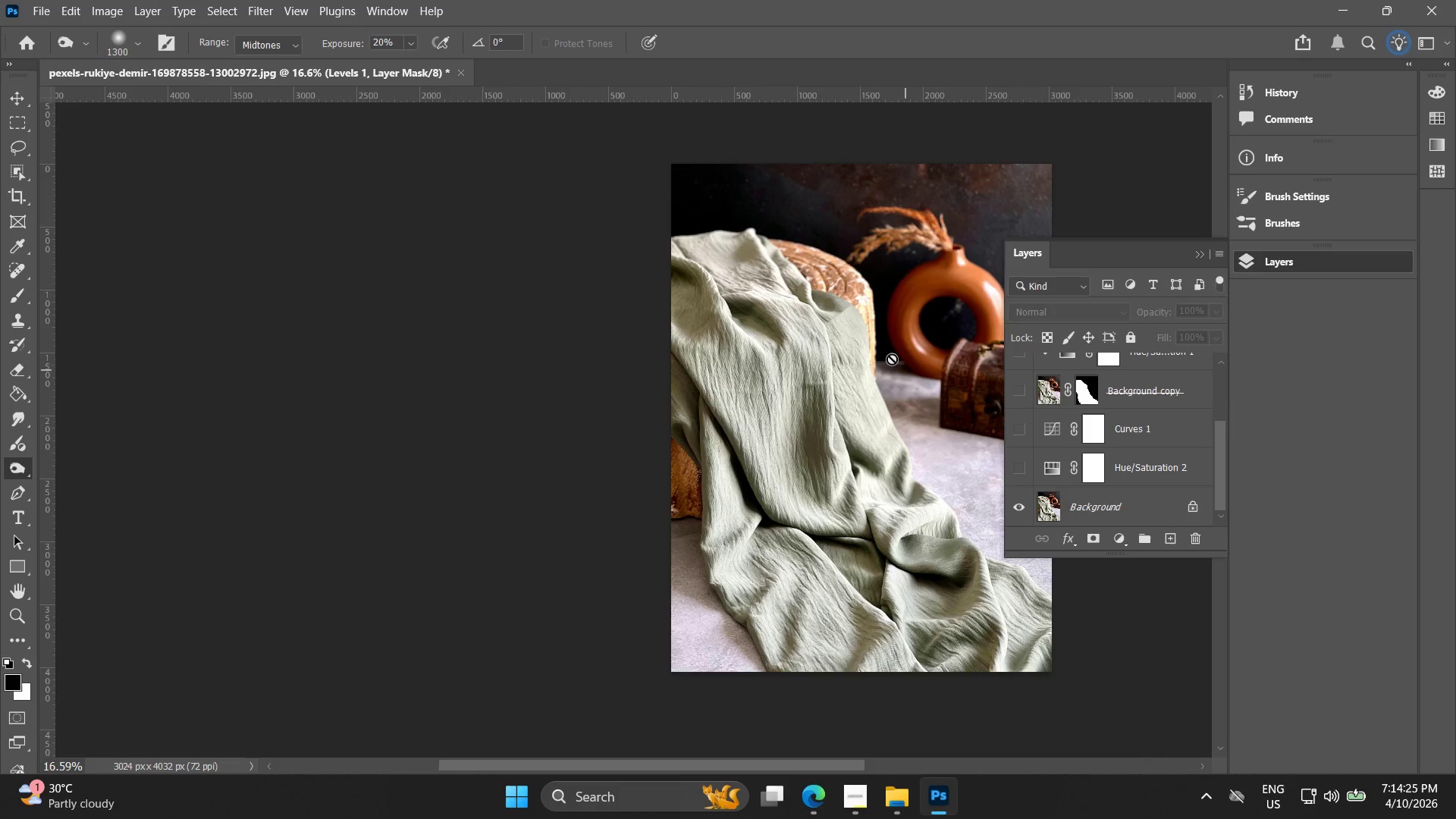 
key(Alt+AltLeft)
 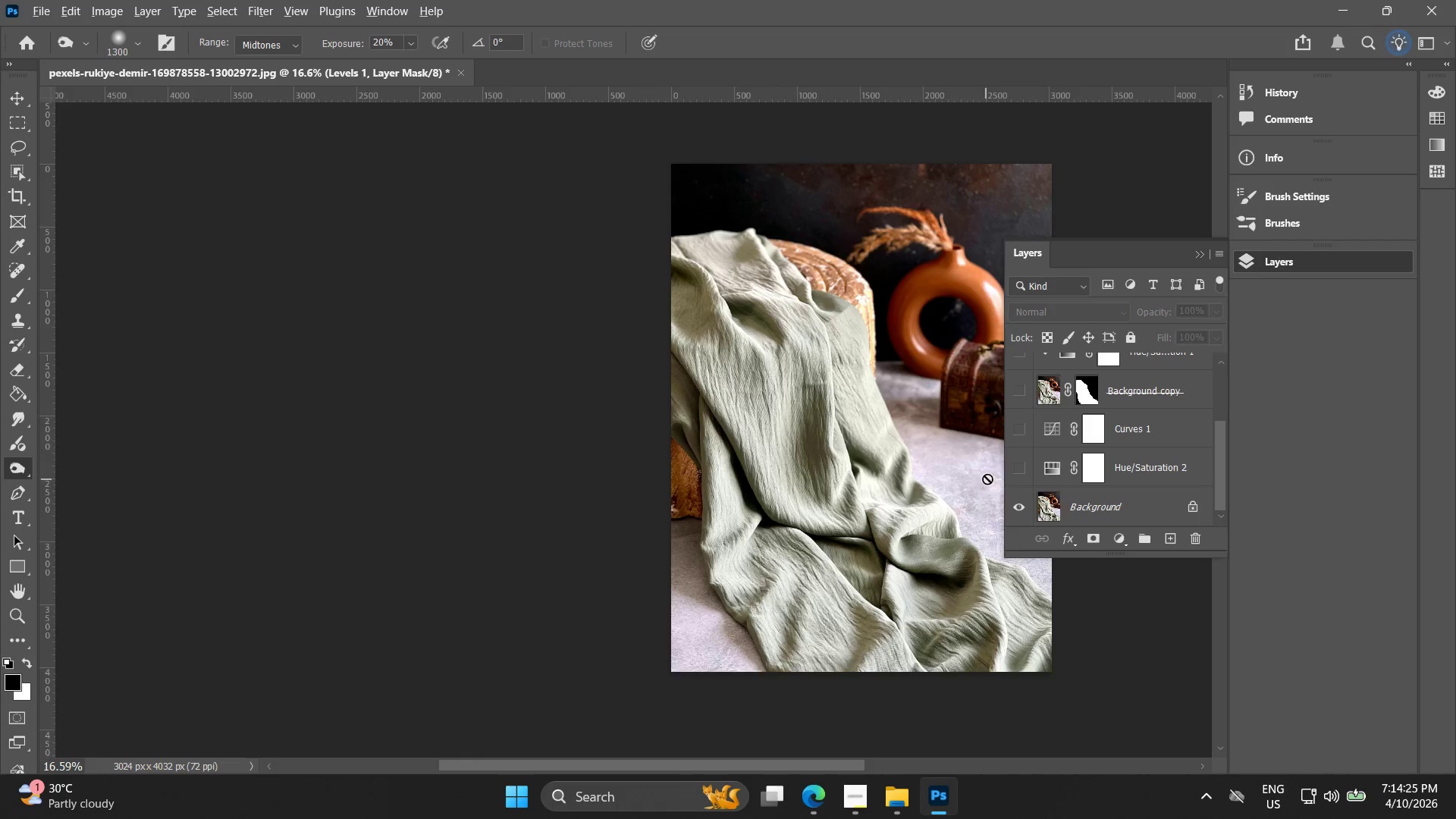 
scroll: coordinate [1015, 492], scroll_direction: down, amount: 2.0
 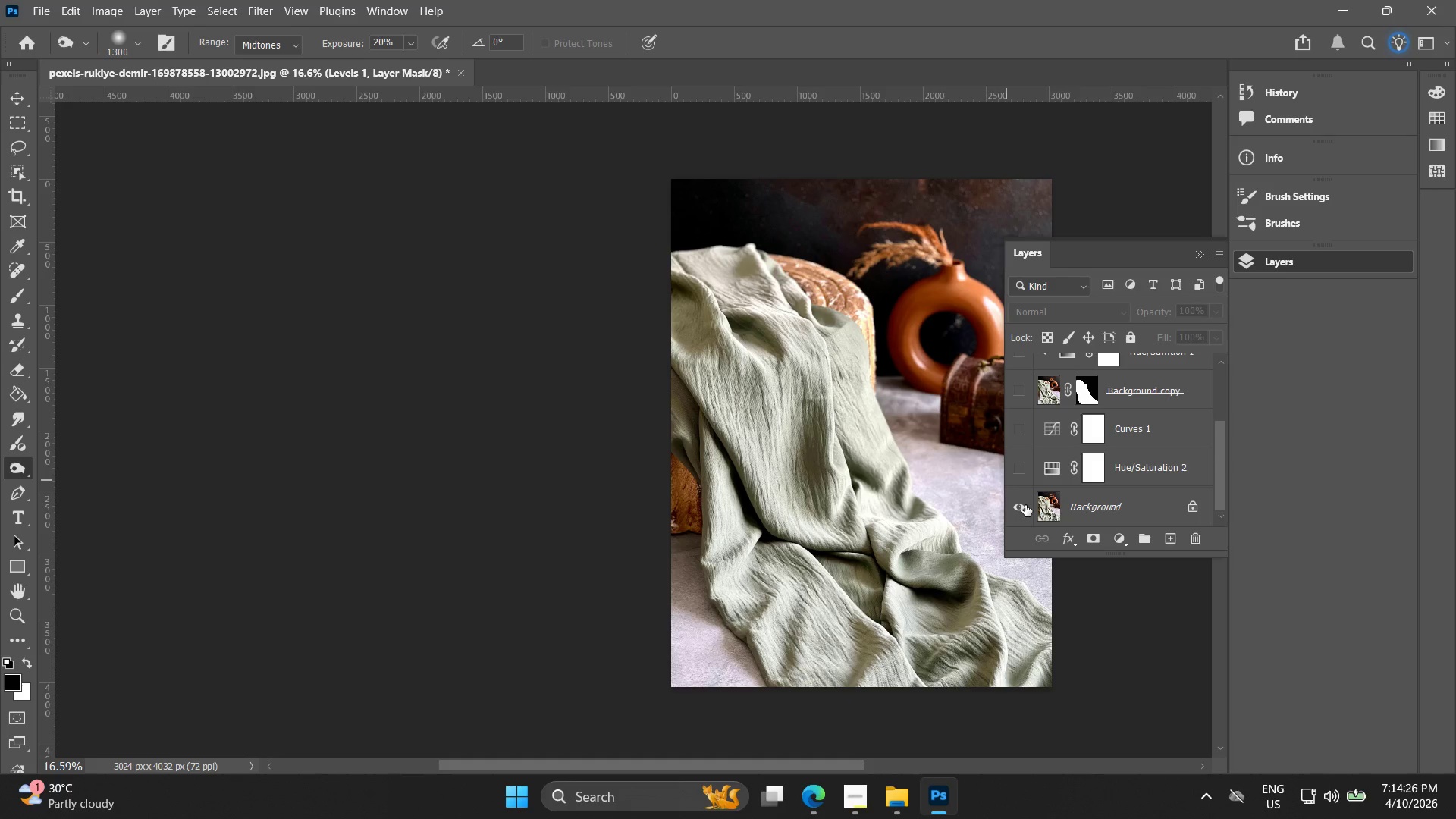 
double_click([1025, 505])
 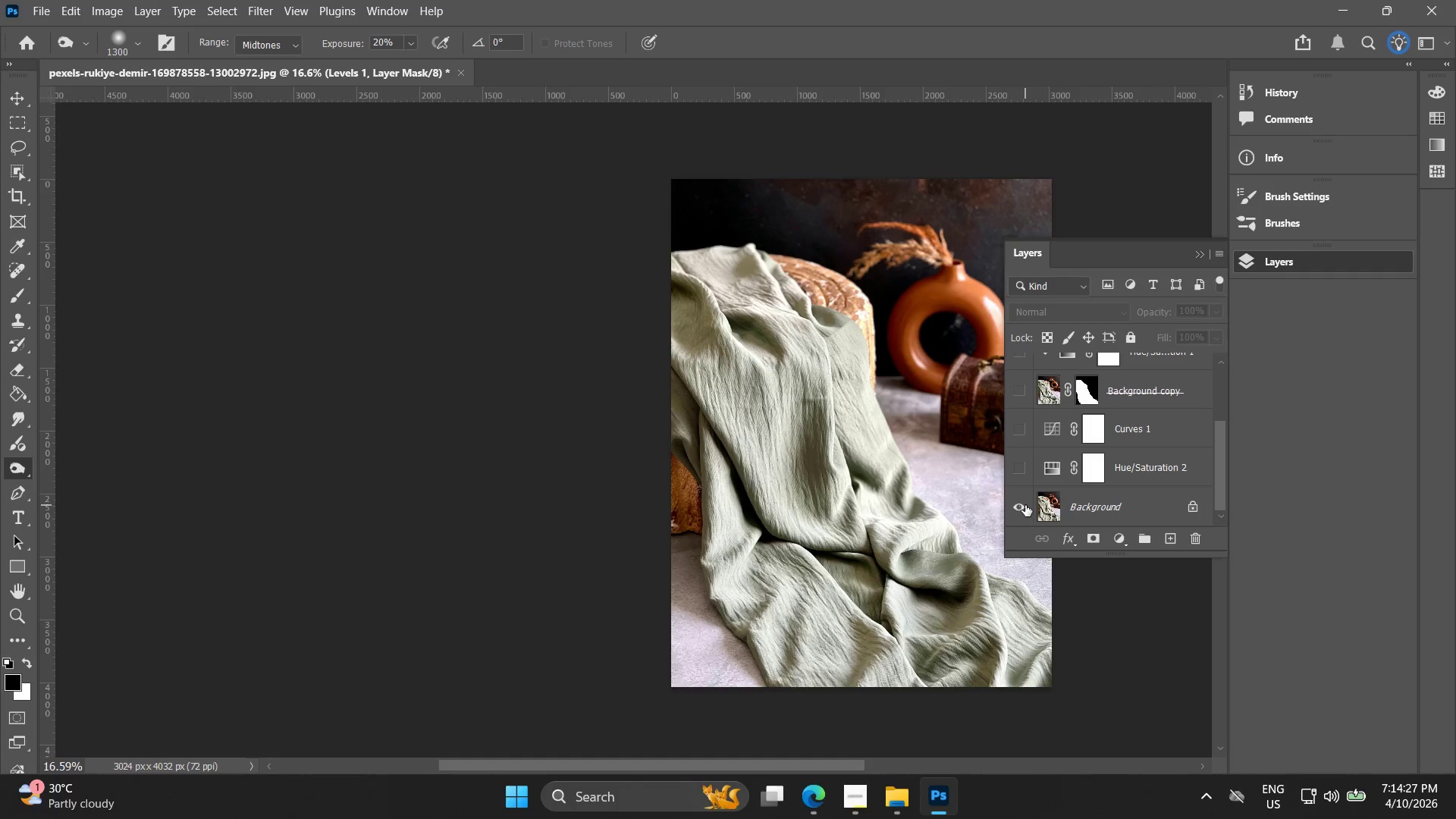 
hold_key(key=AltLeft, duration=1.3)
scroll: coordinate [836, 319], scroll_direction: up, amount: 15.0
 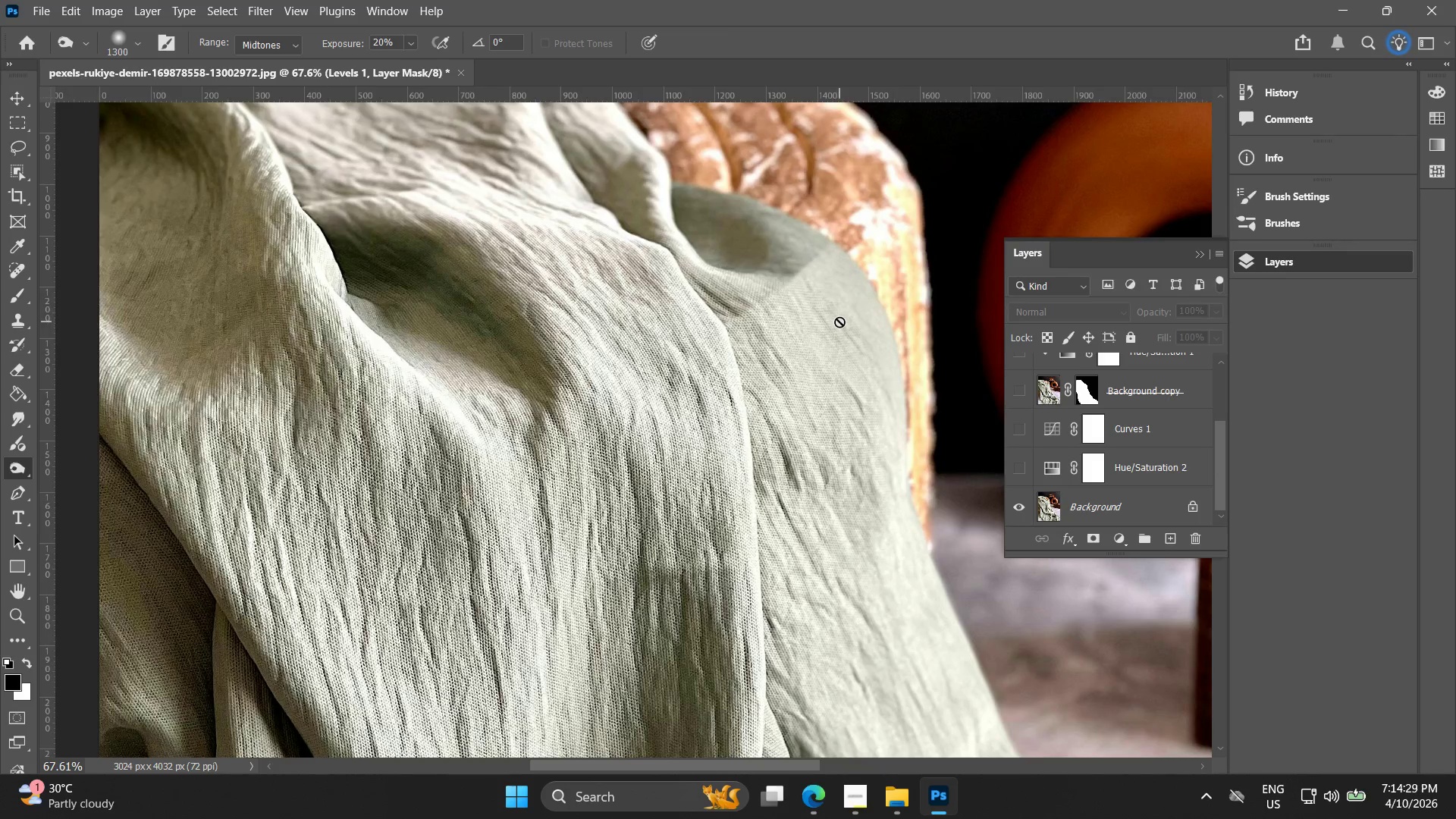 
key(Alt+AltLeft)
 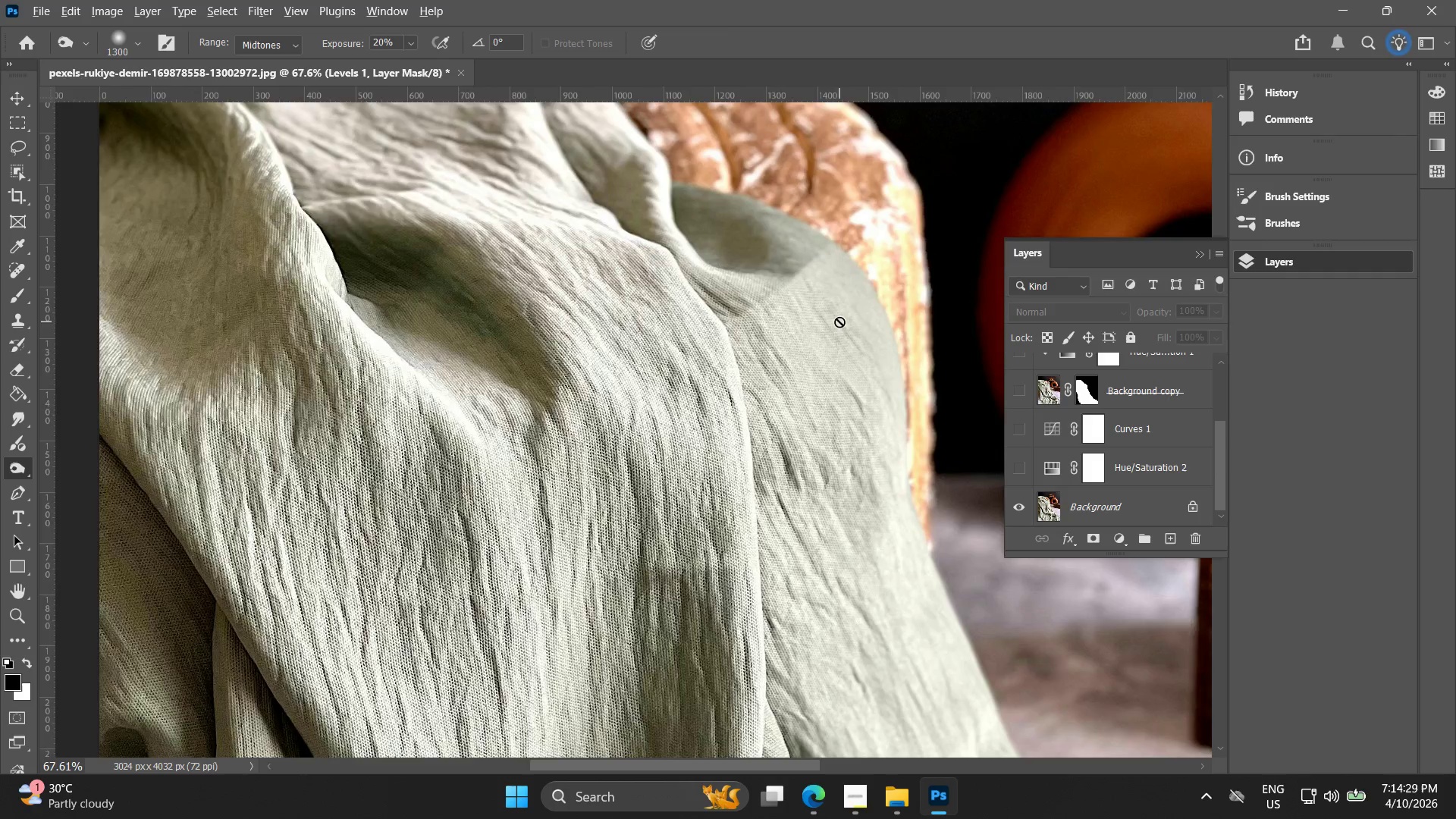 
scroll: coordinate [839, 331], scroll_direction: down, amount: 3.0
 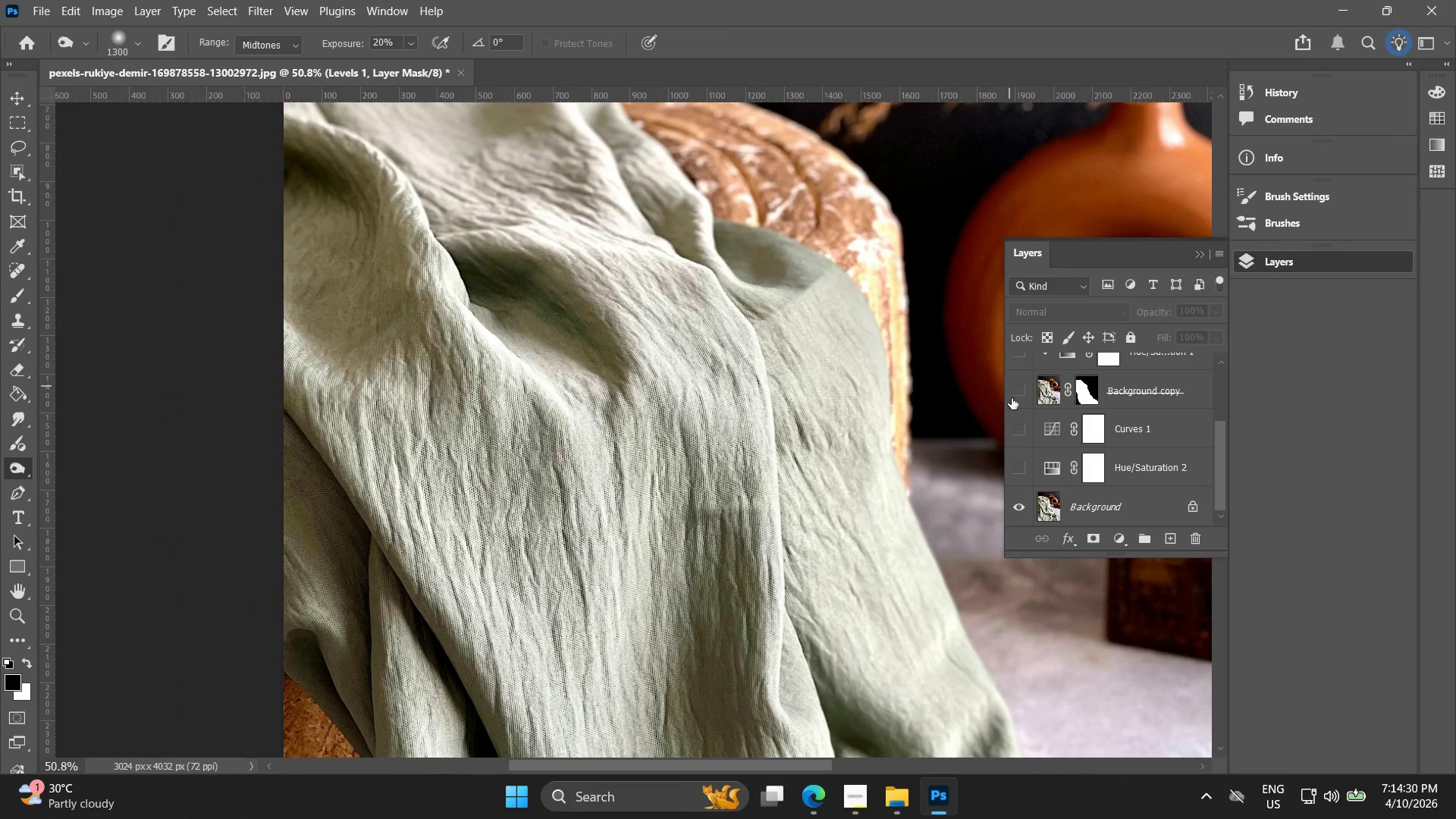 
left_click([1025, 394])
 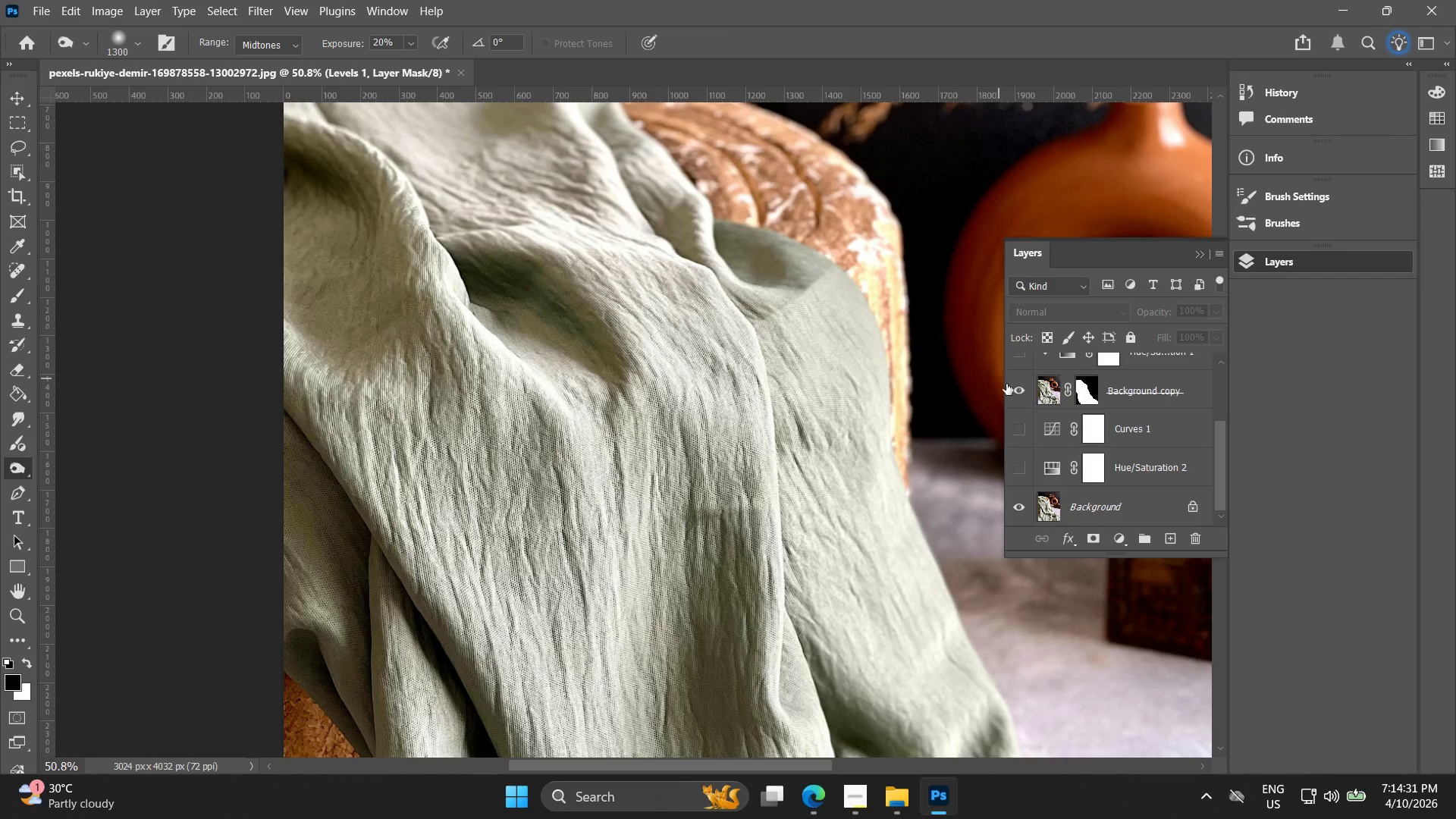 
scroll: coordinate [1014, 392], scroll_direction: up, amount: 4.0
 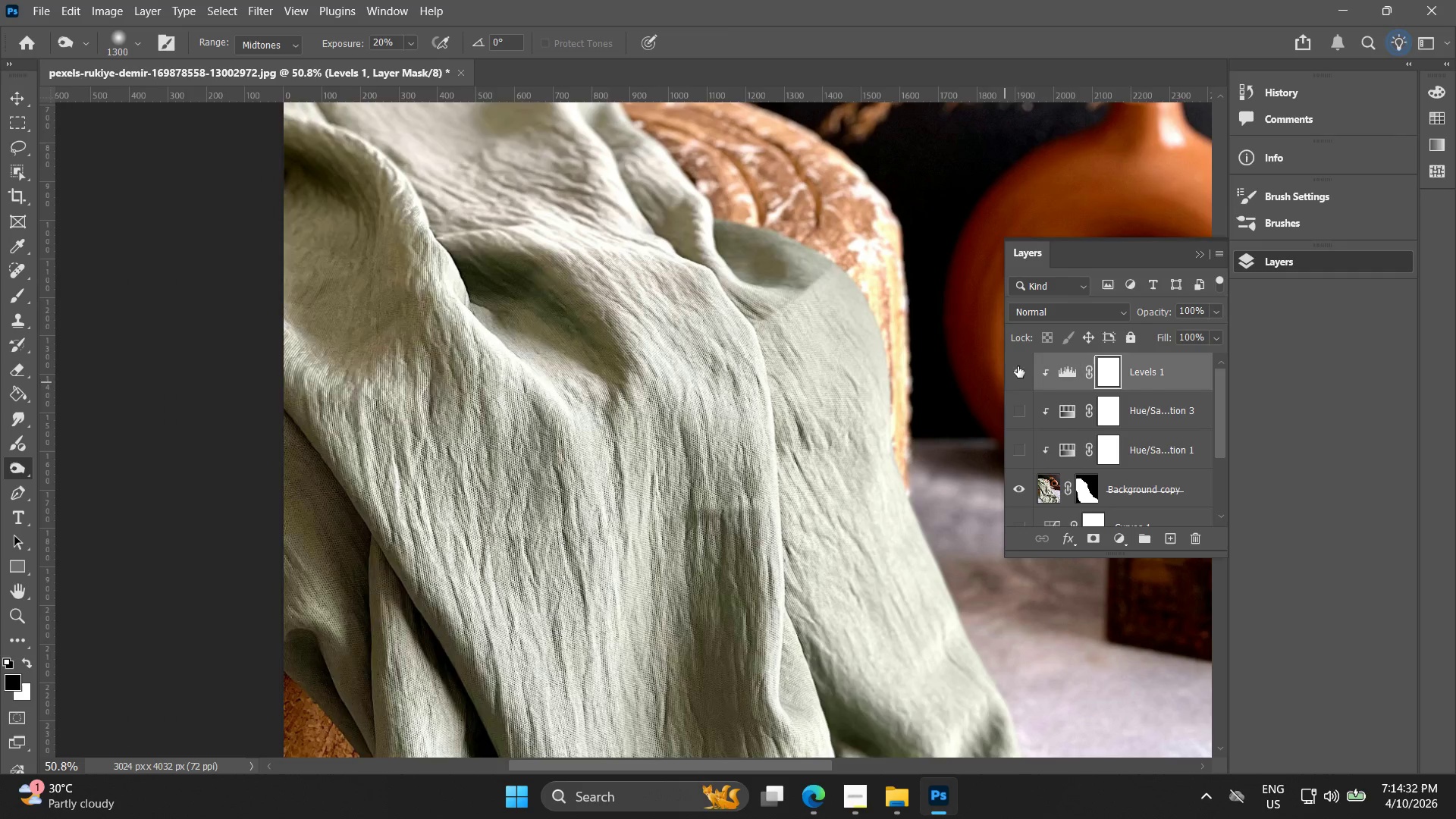 
double_click([1024, 403])
 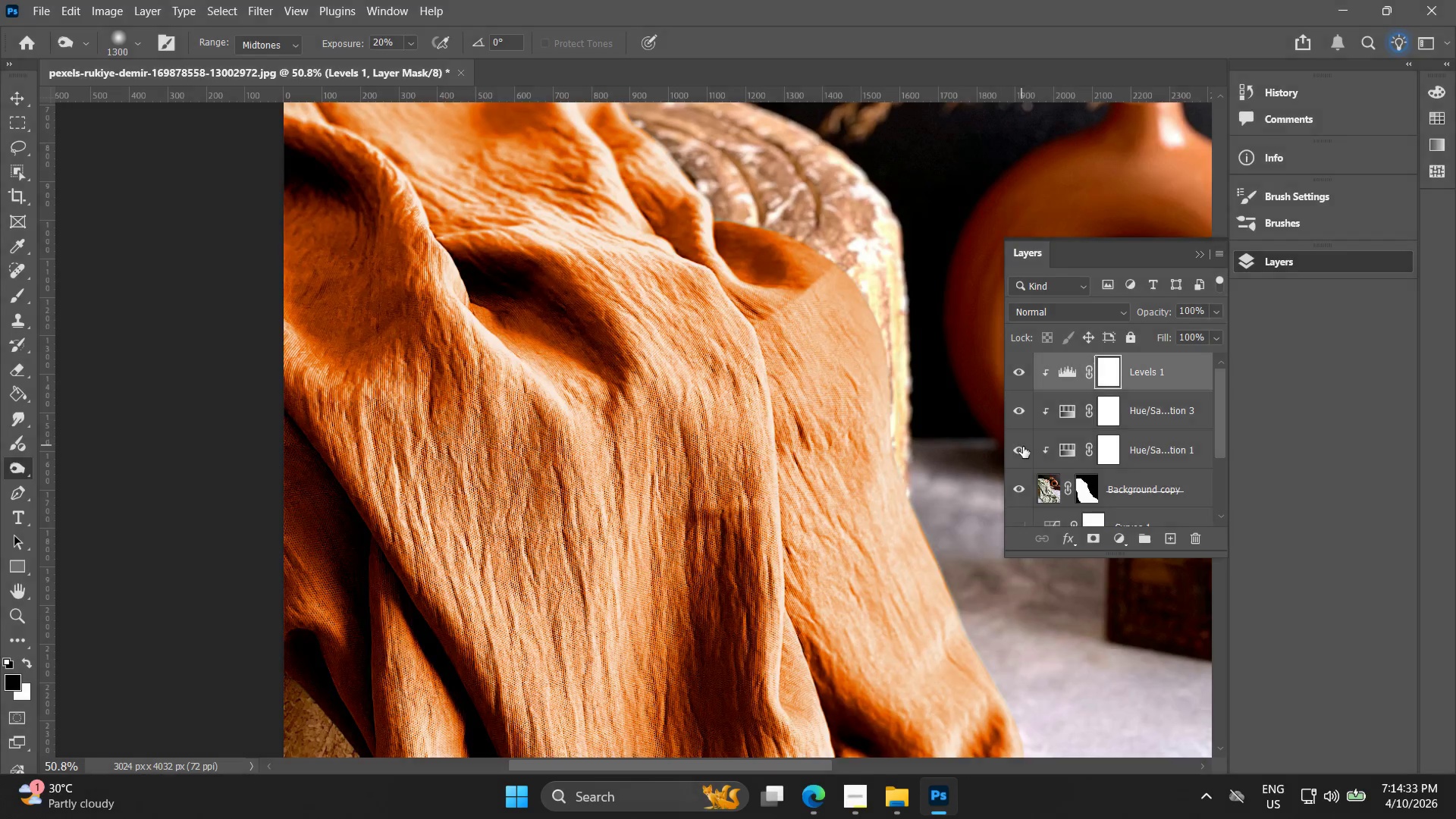 
scroll: coordinate [1018, 450], scroll_direction: down, amount: 5.0
 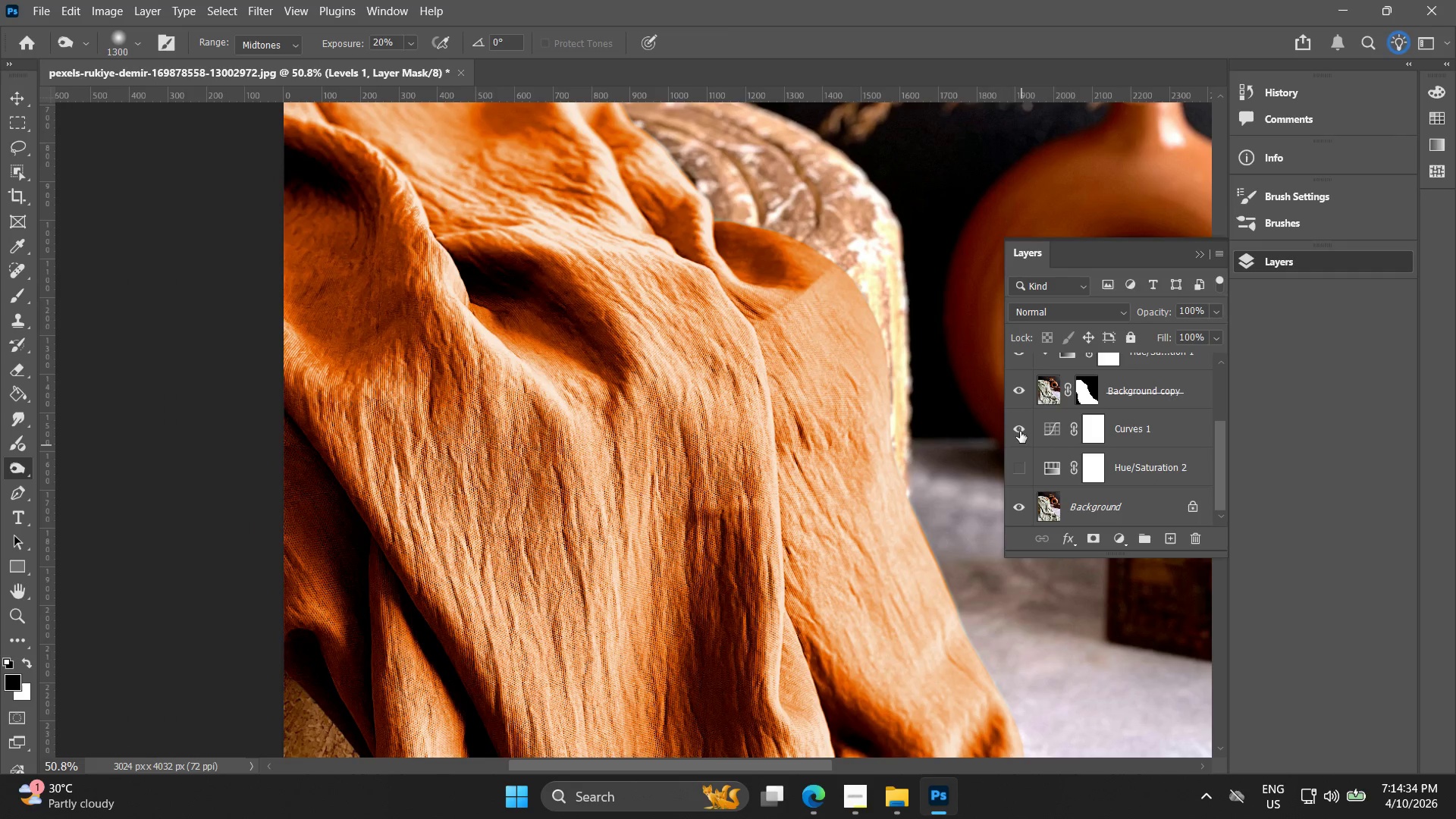 
double_click([1031, 469])
 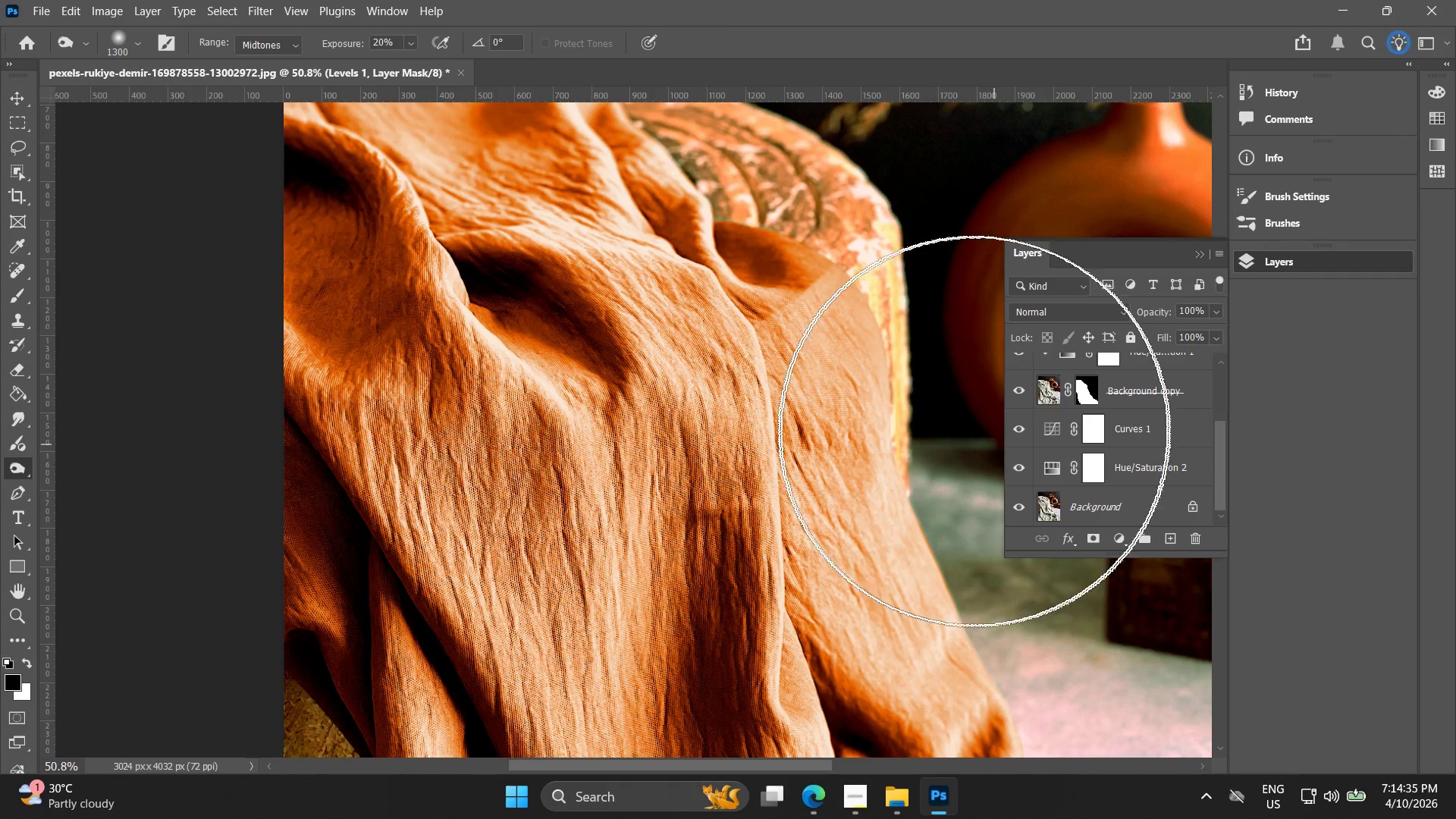 
hold_key(key=AltLeft, duration=0.34)
 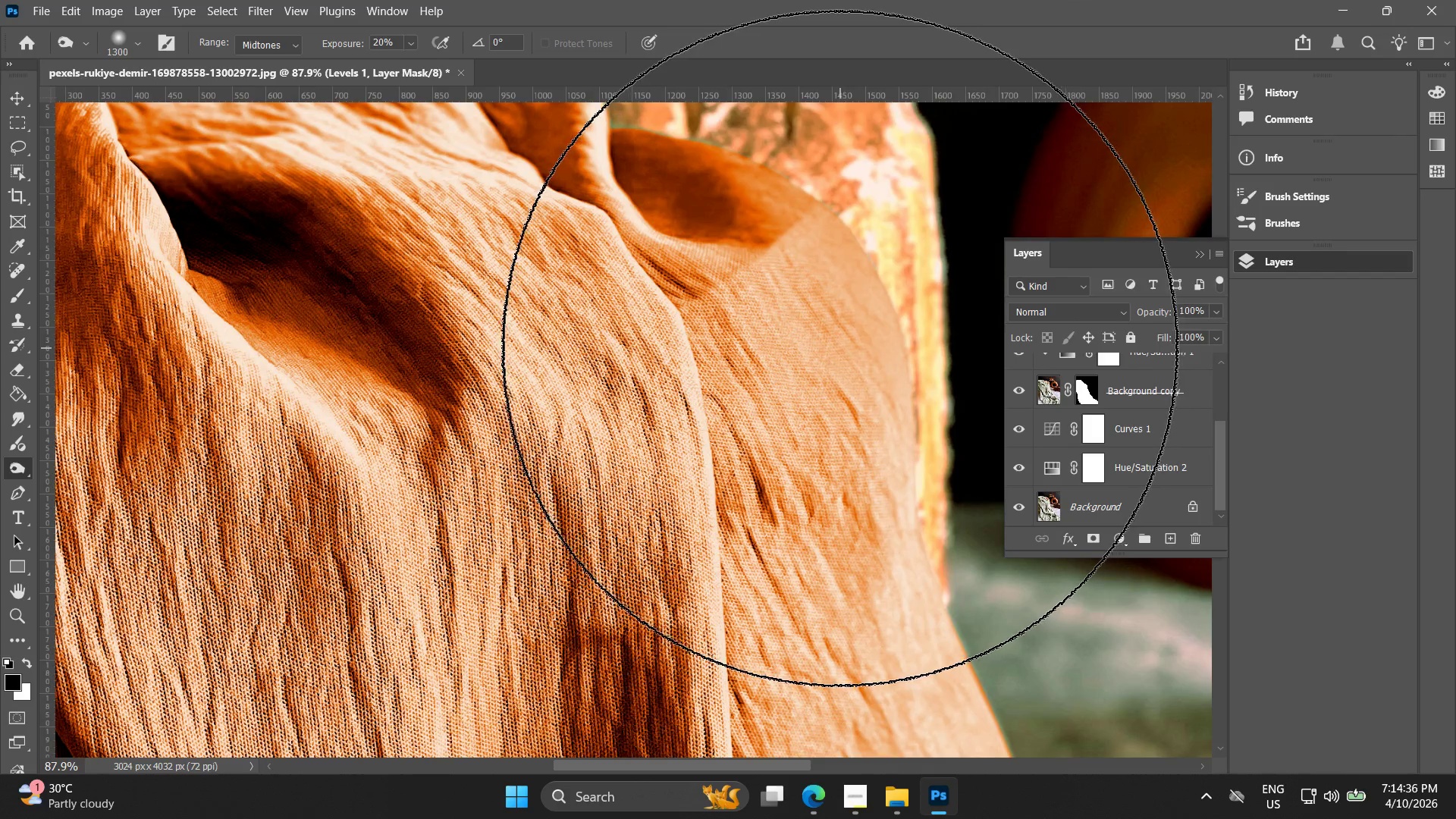 
key(Alt+AltLeft)
 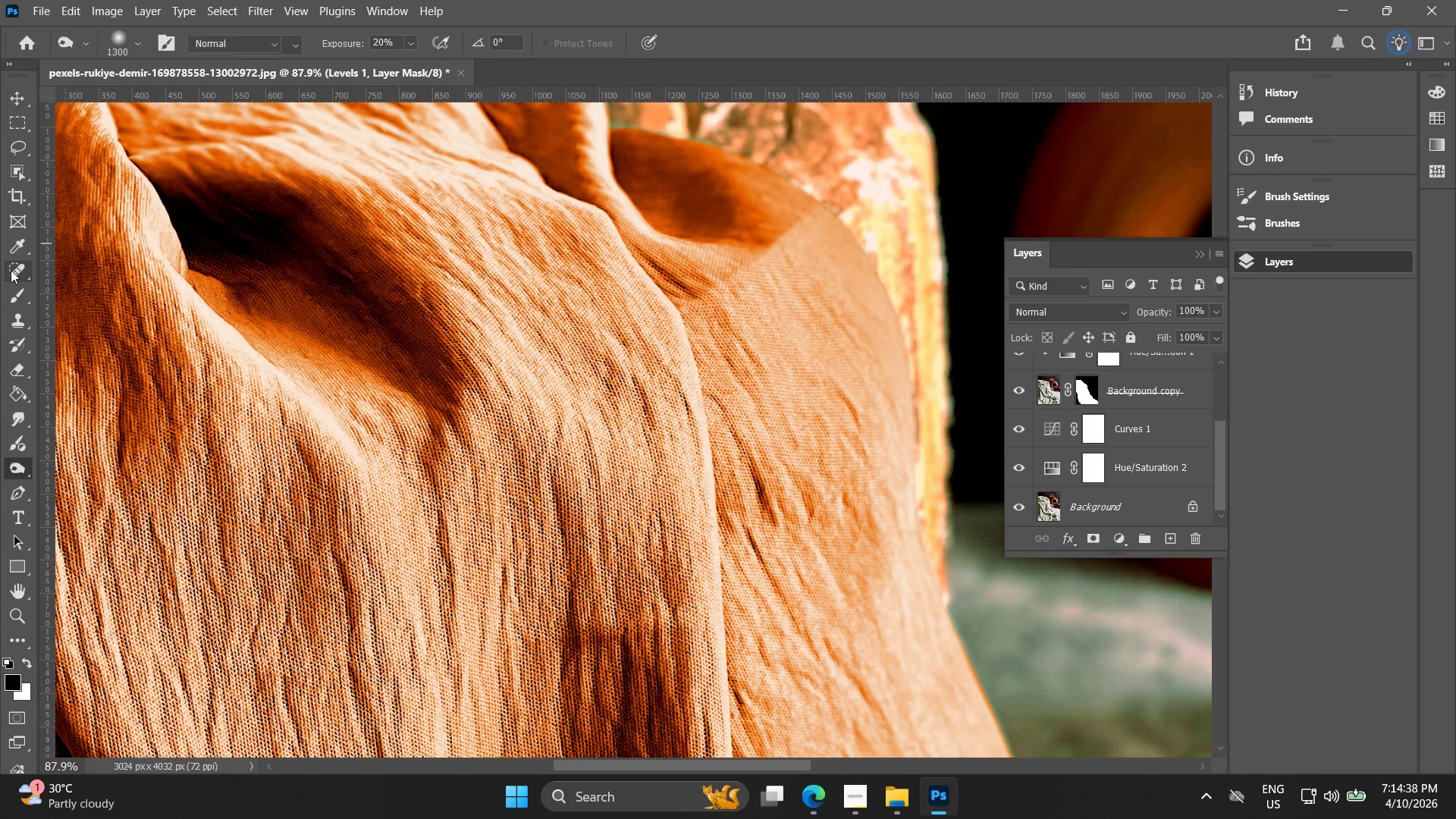 
scroll: coordinate [844, 348], scroll_direction: up, amount: 6.0
 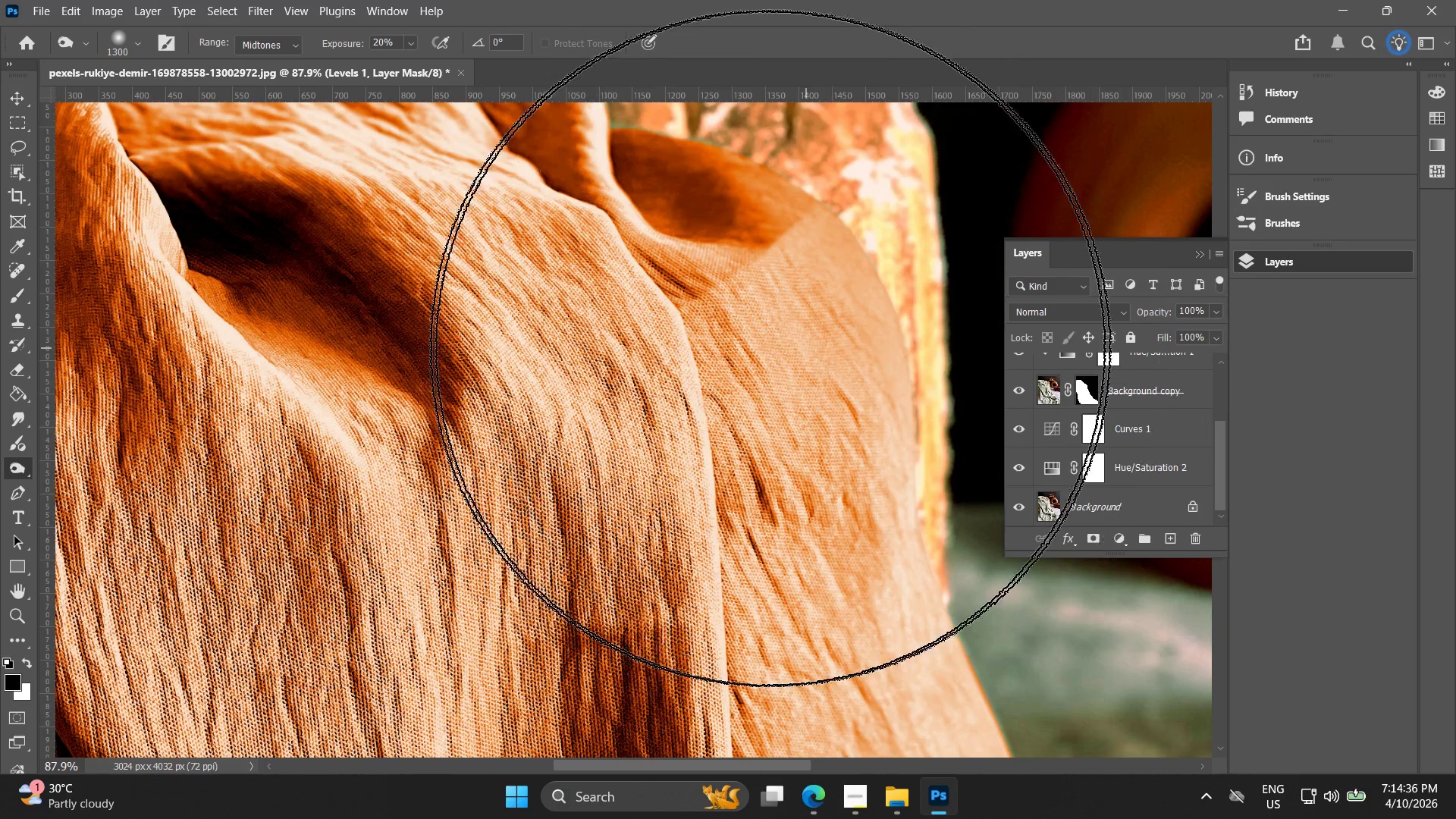 
left_click_drag(start_coordinate=[729, 284], to_coordinate=[777, 312])
 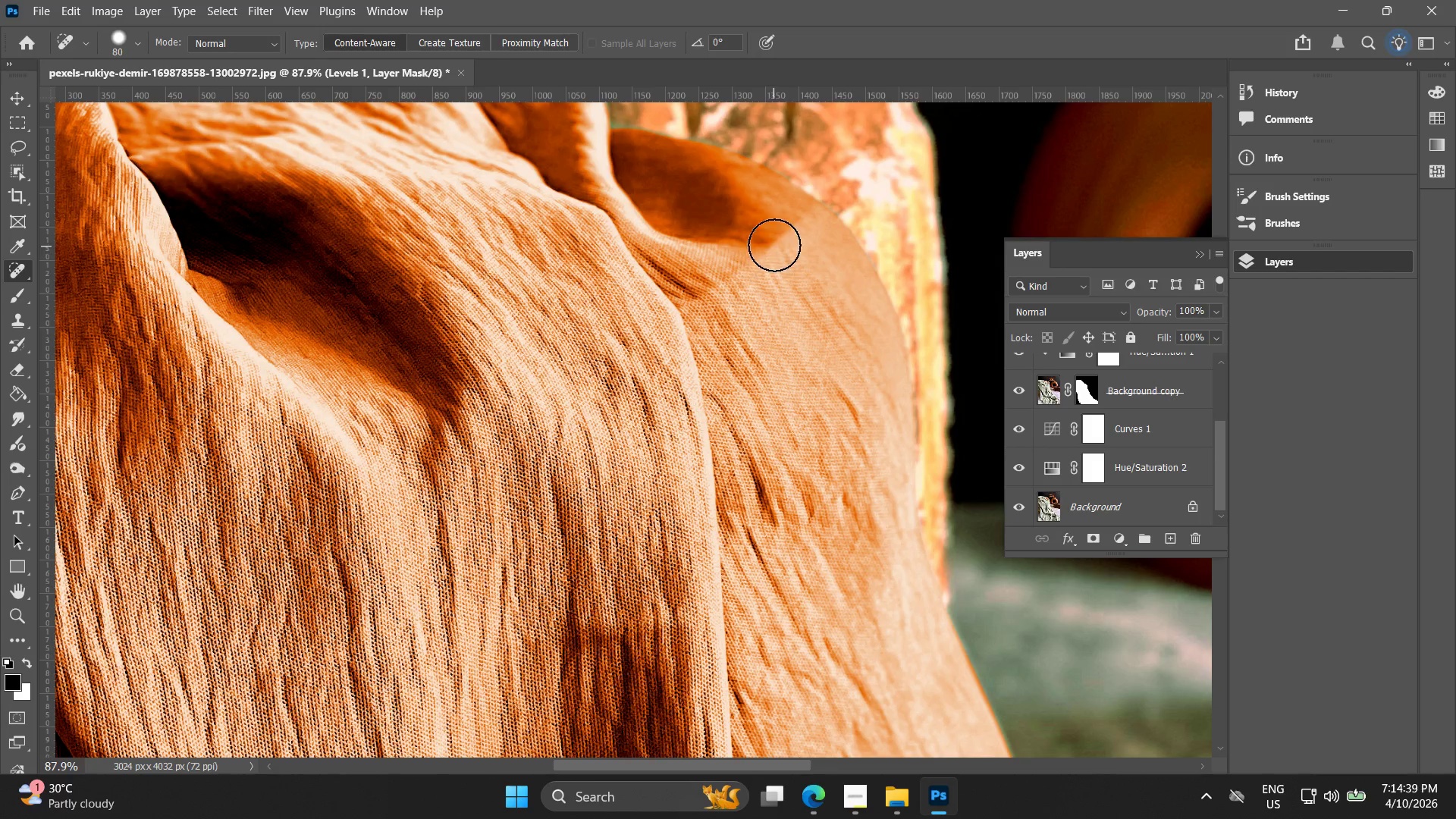 
left_click_drag(start_coordinate=[787, 234], to_coordinate=[724, 290])
 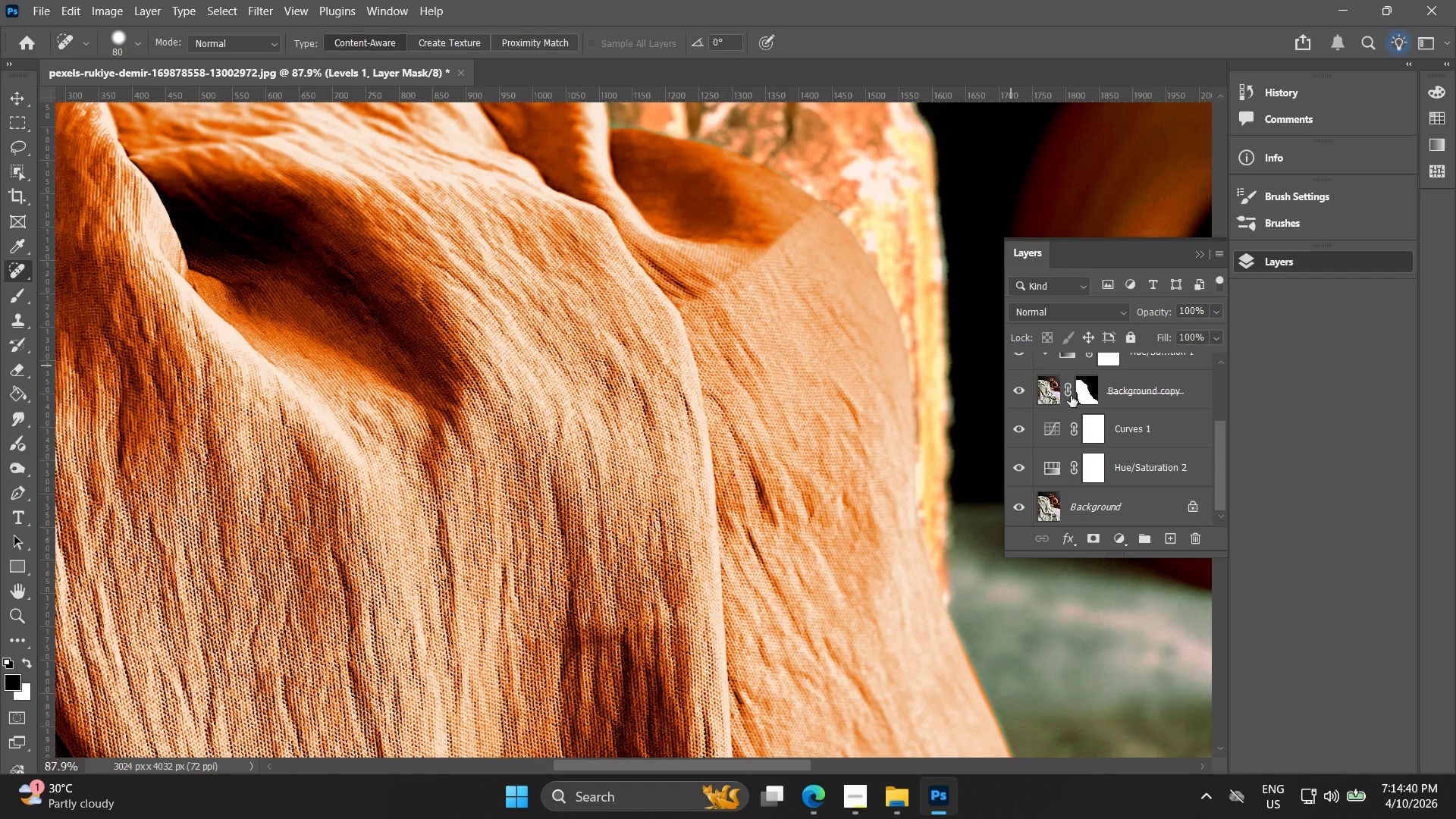 
key(Control+ControlLeft)
 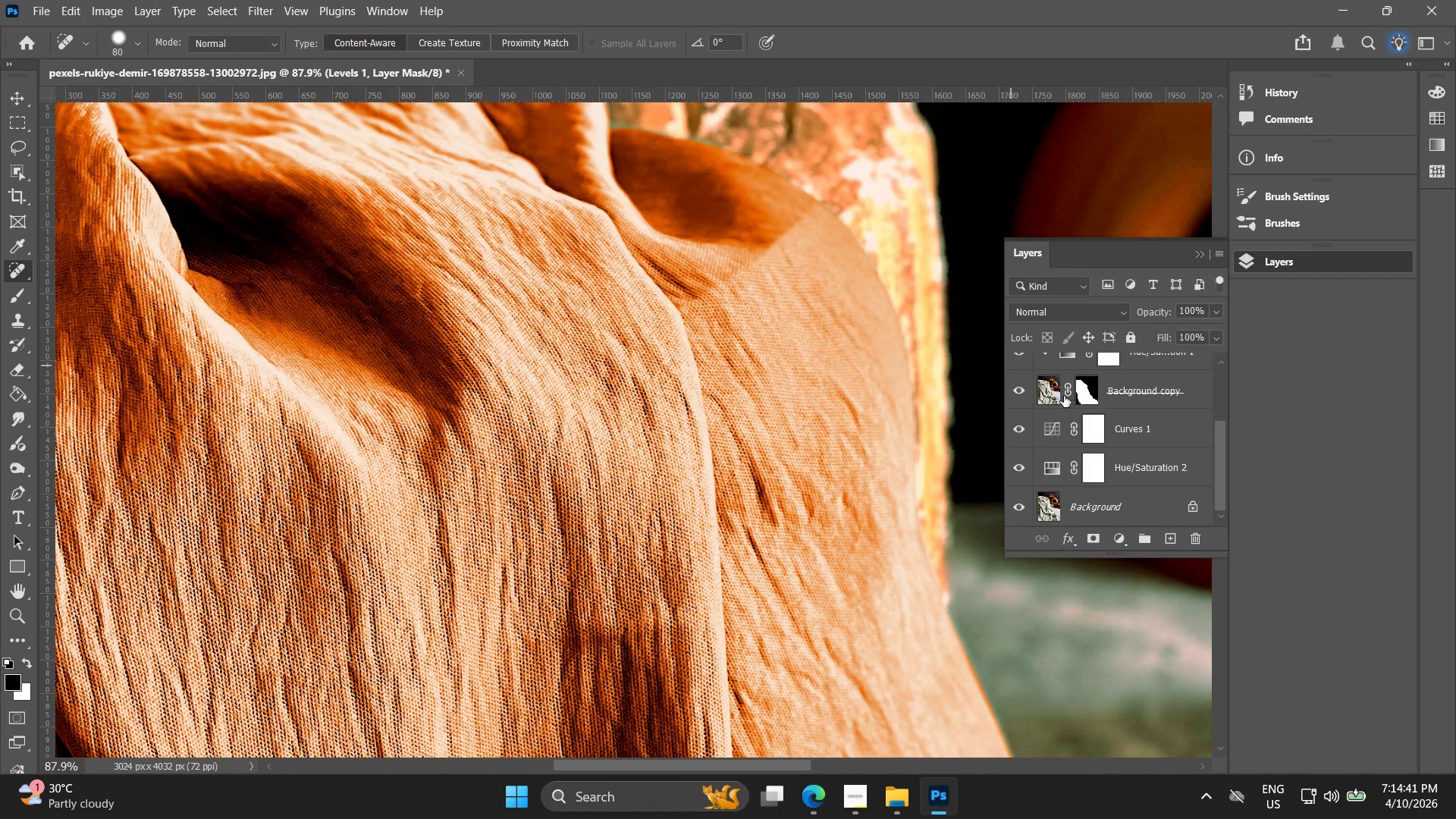 
key(Control+Z)
 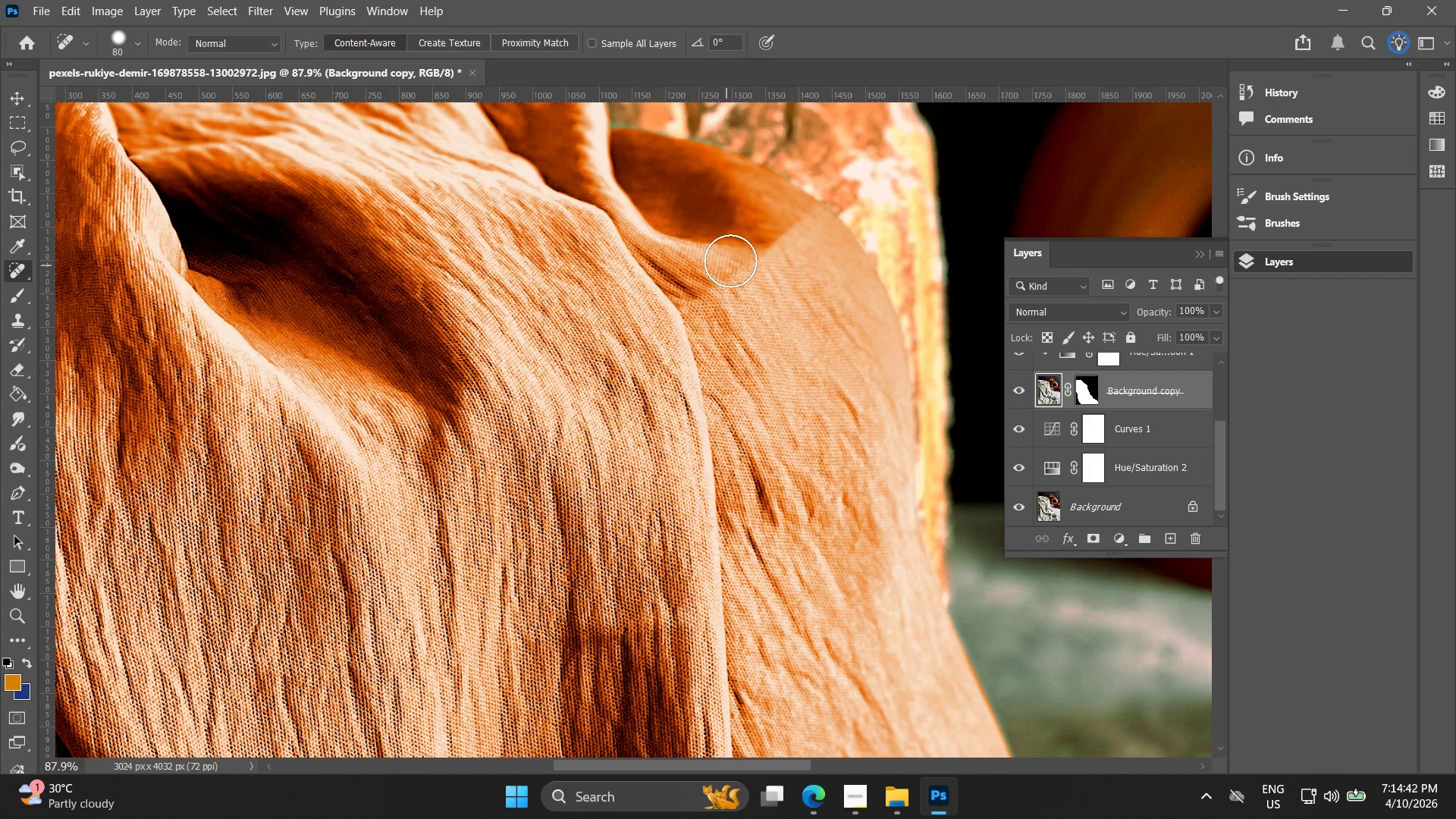 
left_click_drag(start_coordinate=[766, 265], to_coordinate=[782, 285])
 